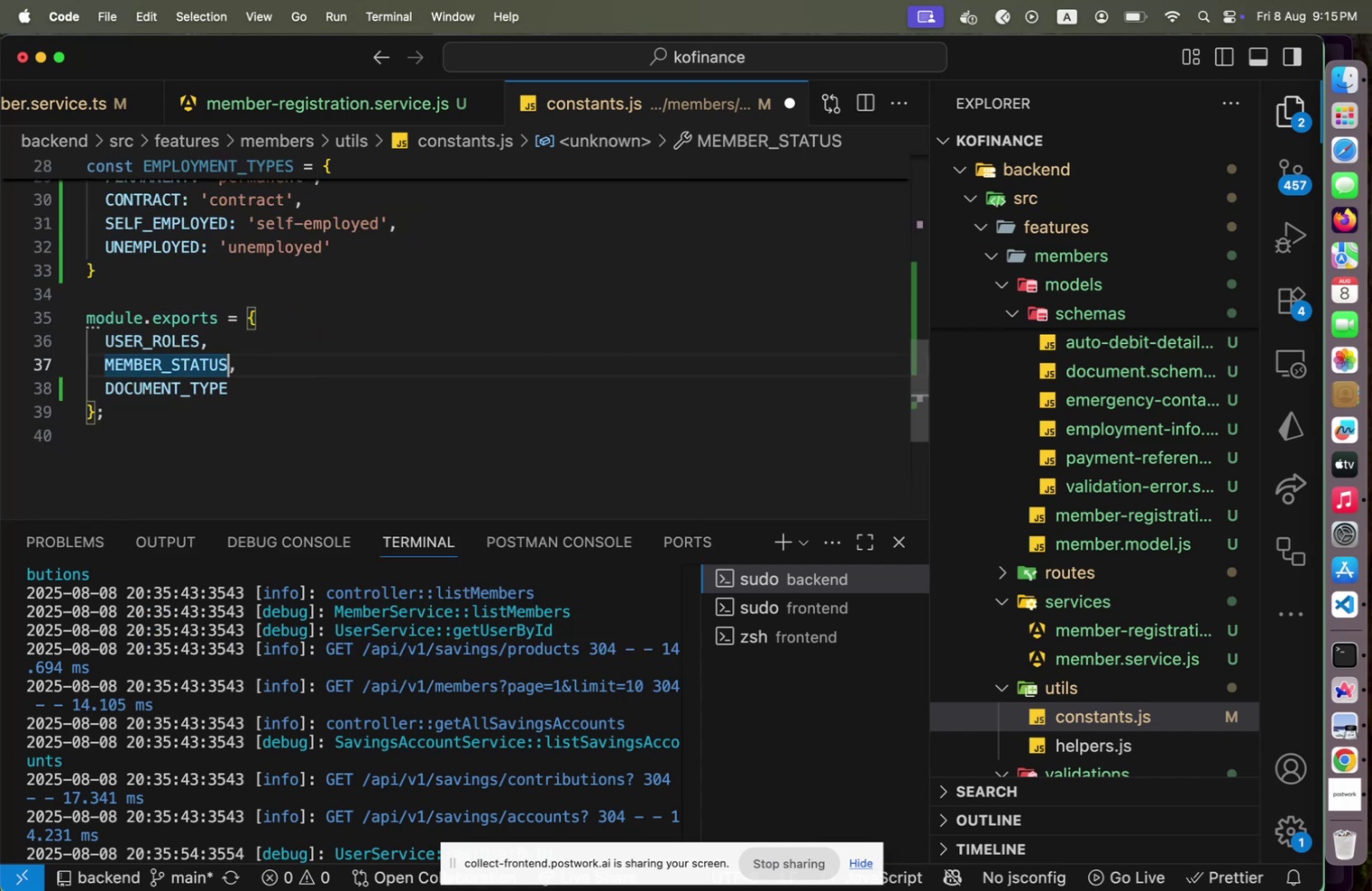 
key(ArrowDown)
 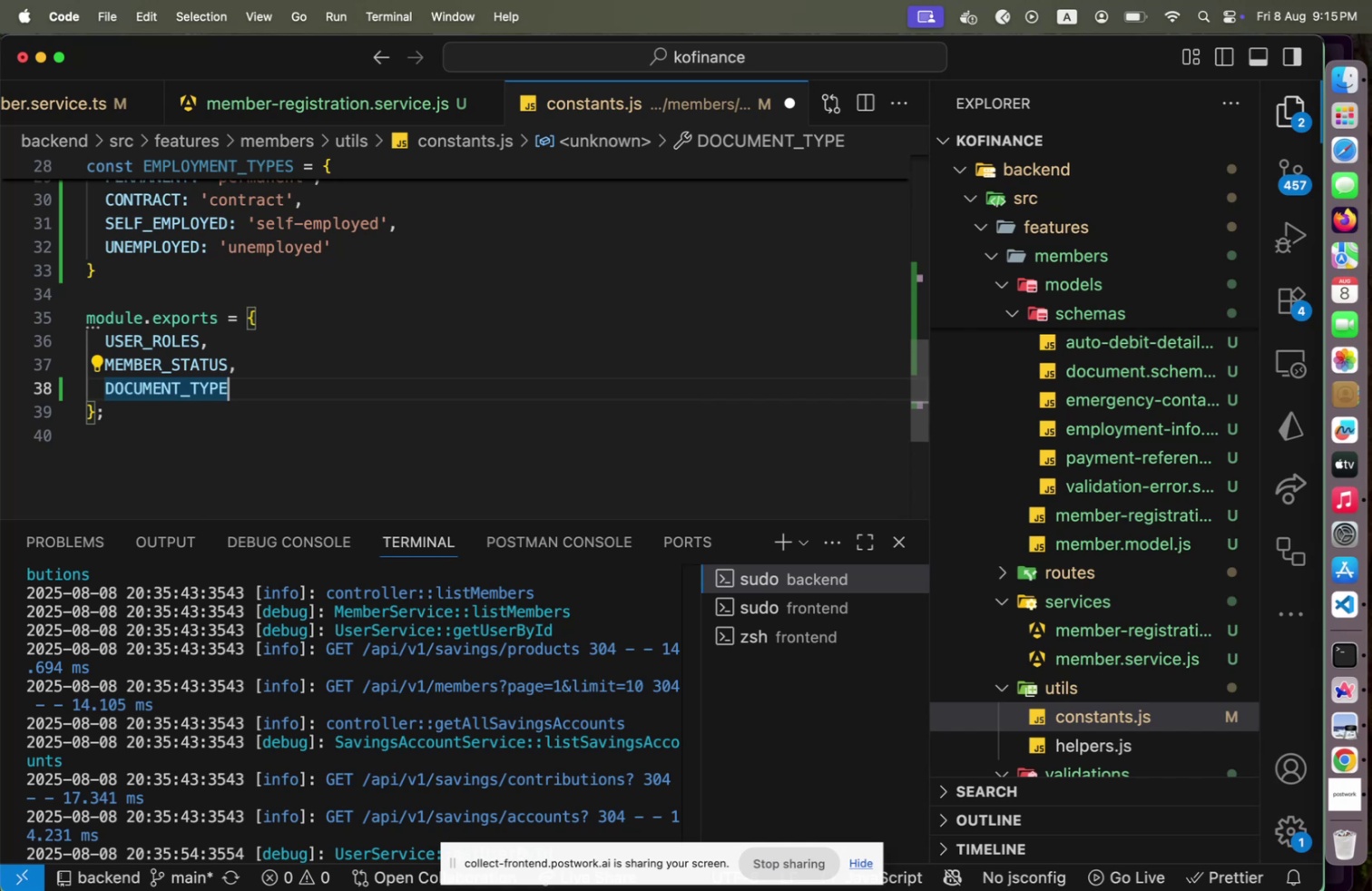 
key(Comma)
 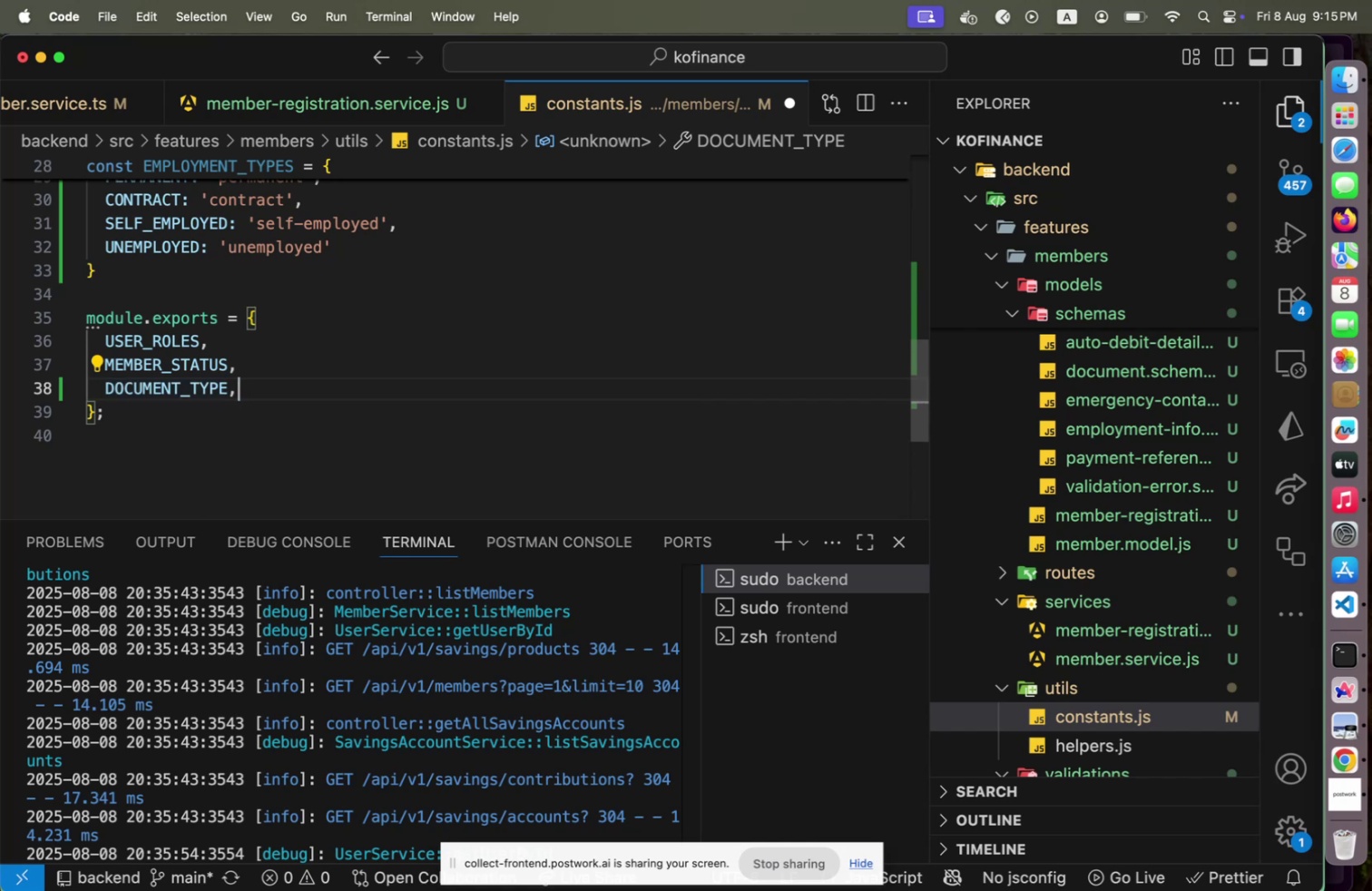 
key(Enter)
 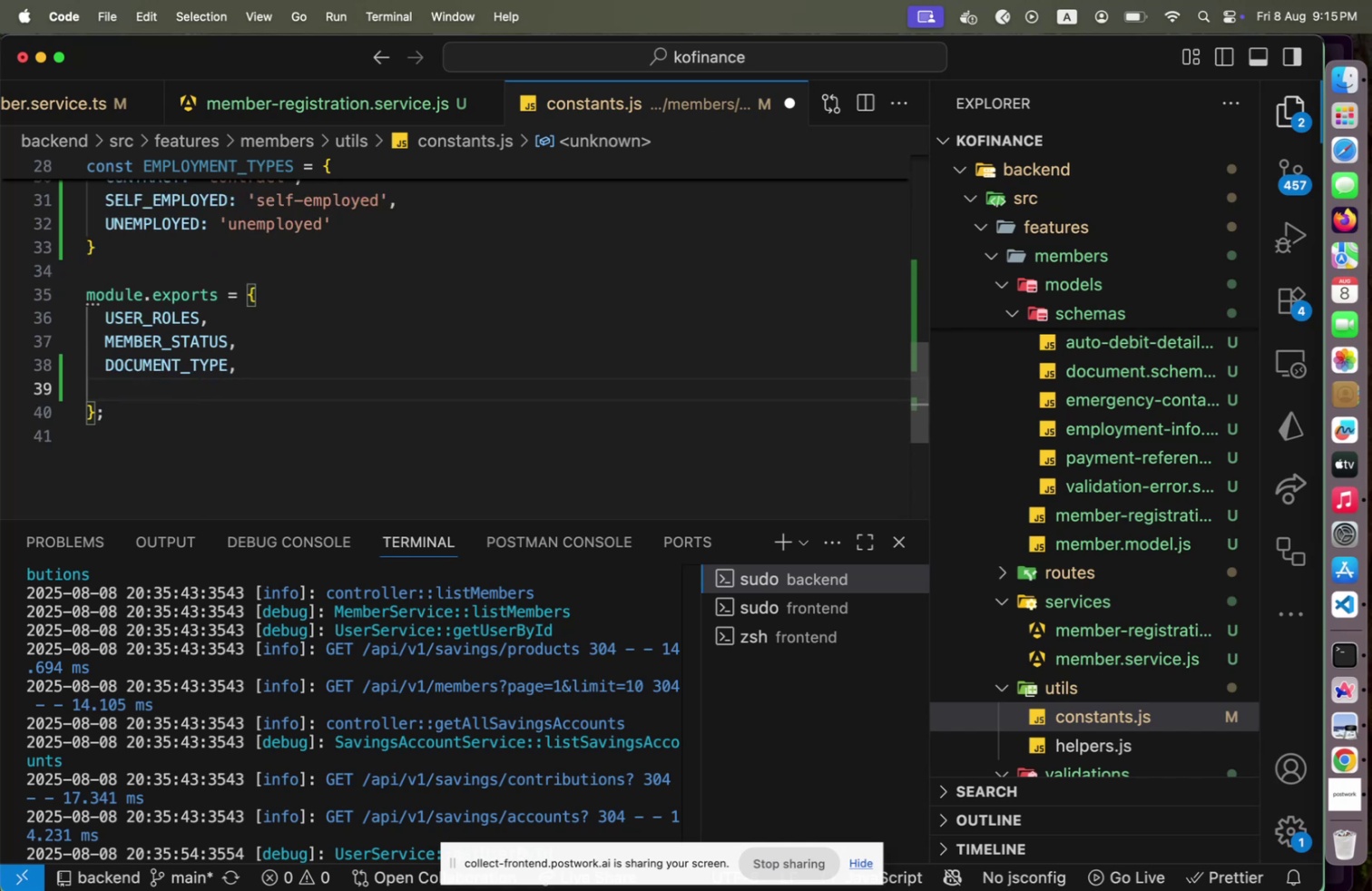 
scroll: coordinate [493, 421], scroll_direction: up, amount: 4.0
 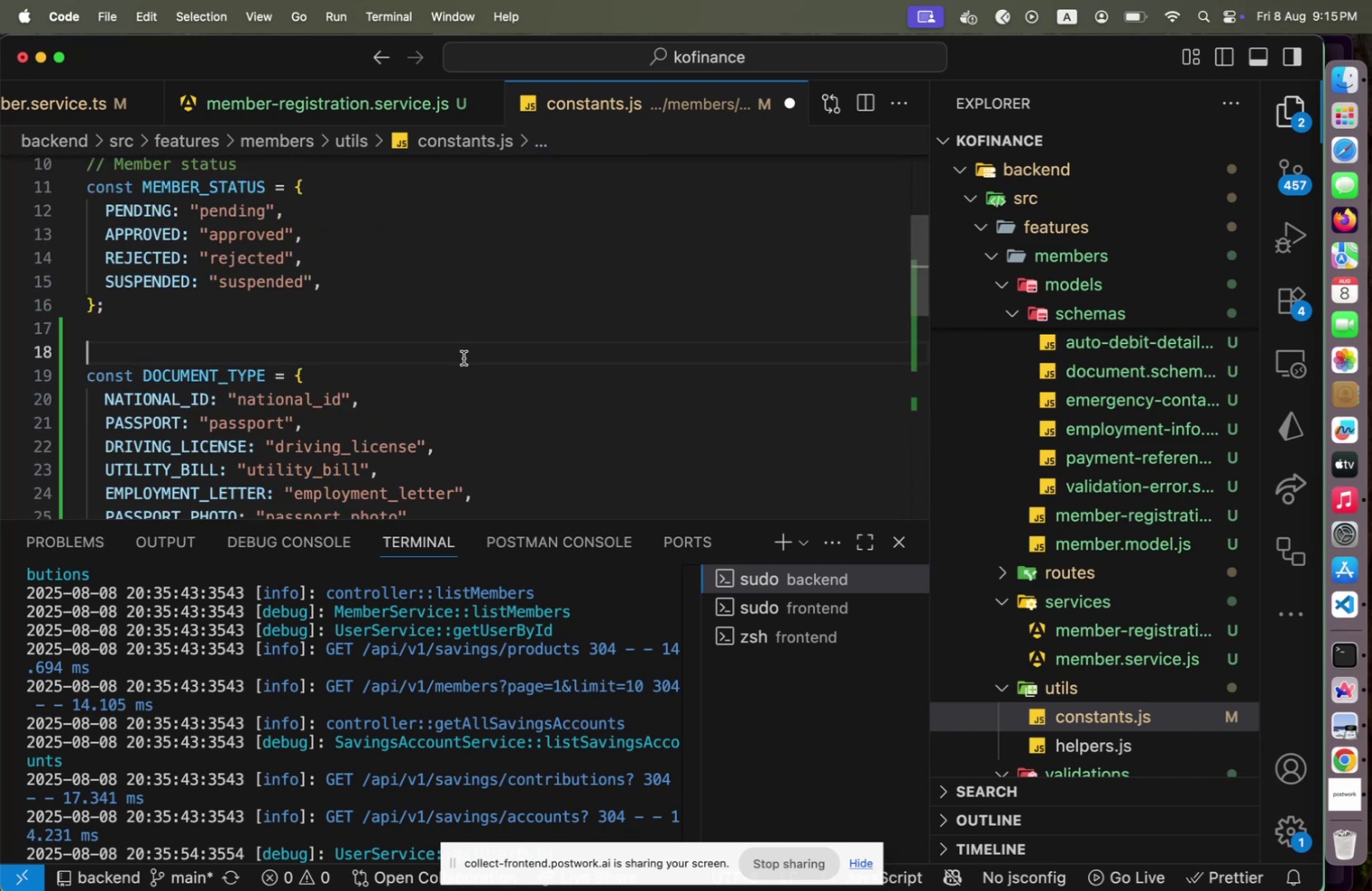 
key(Backspace)
 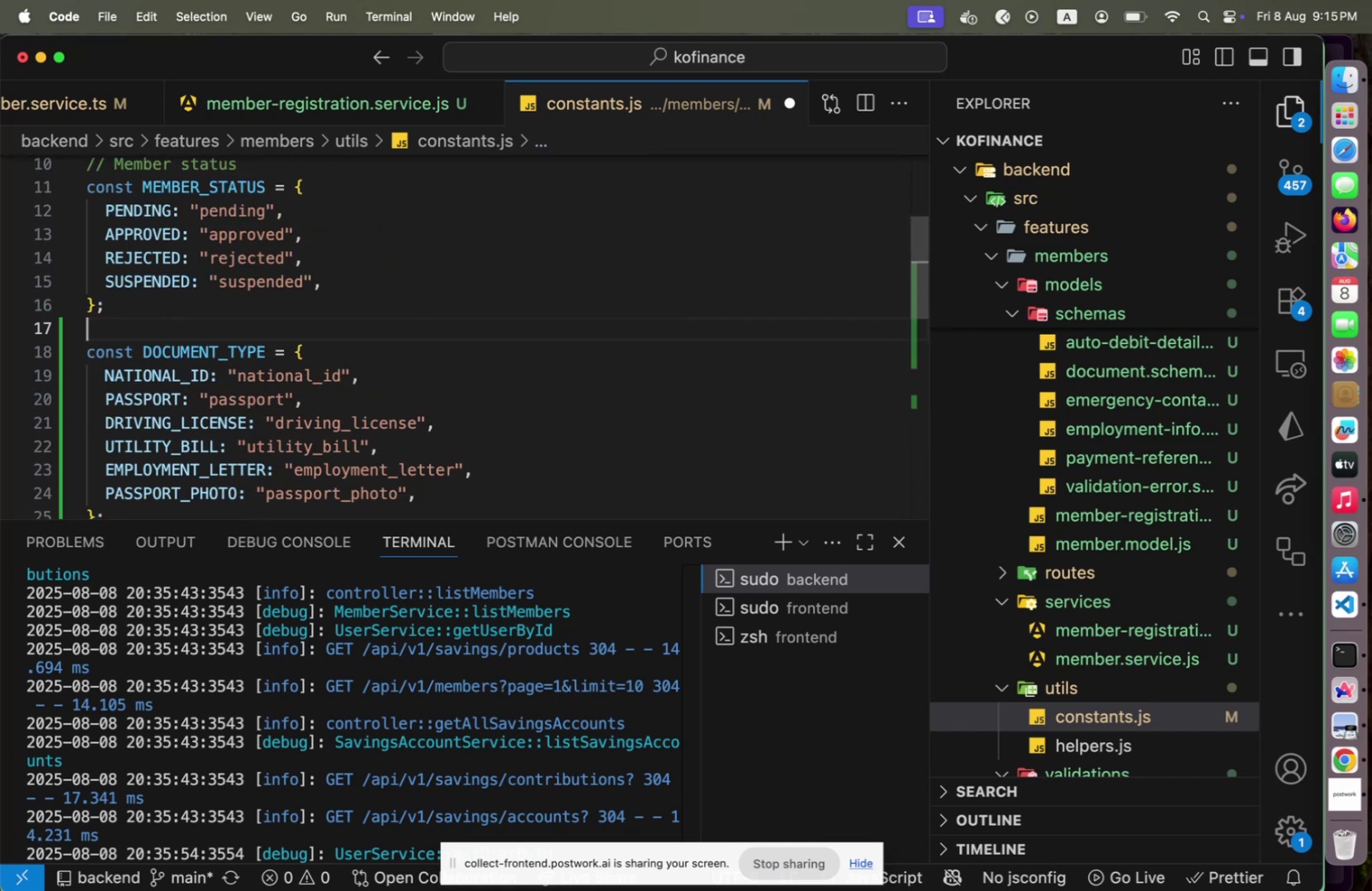 
key(Backspace)
 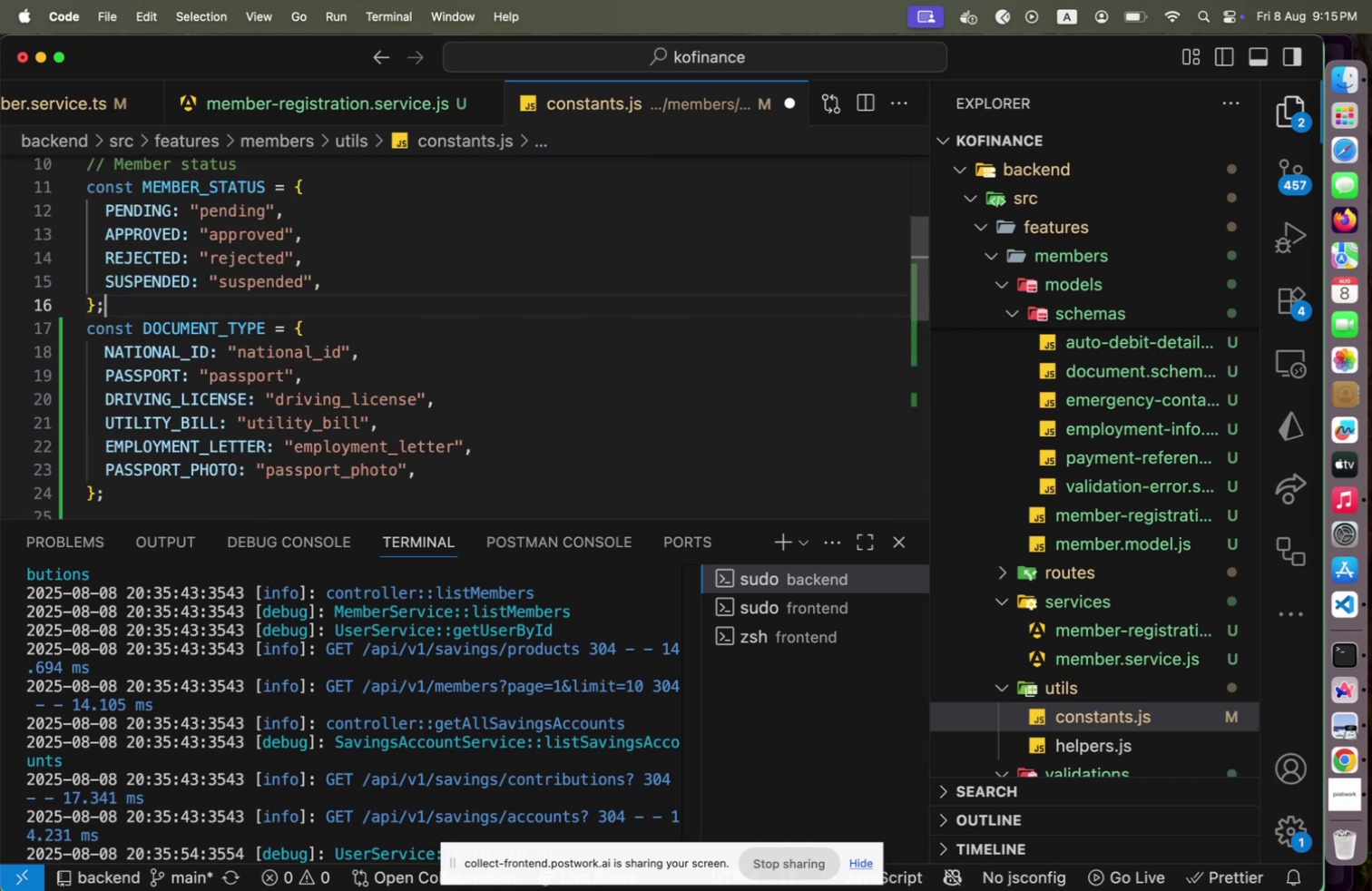 
key(Enter)
 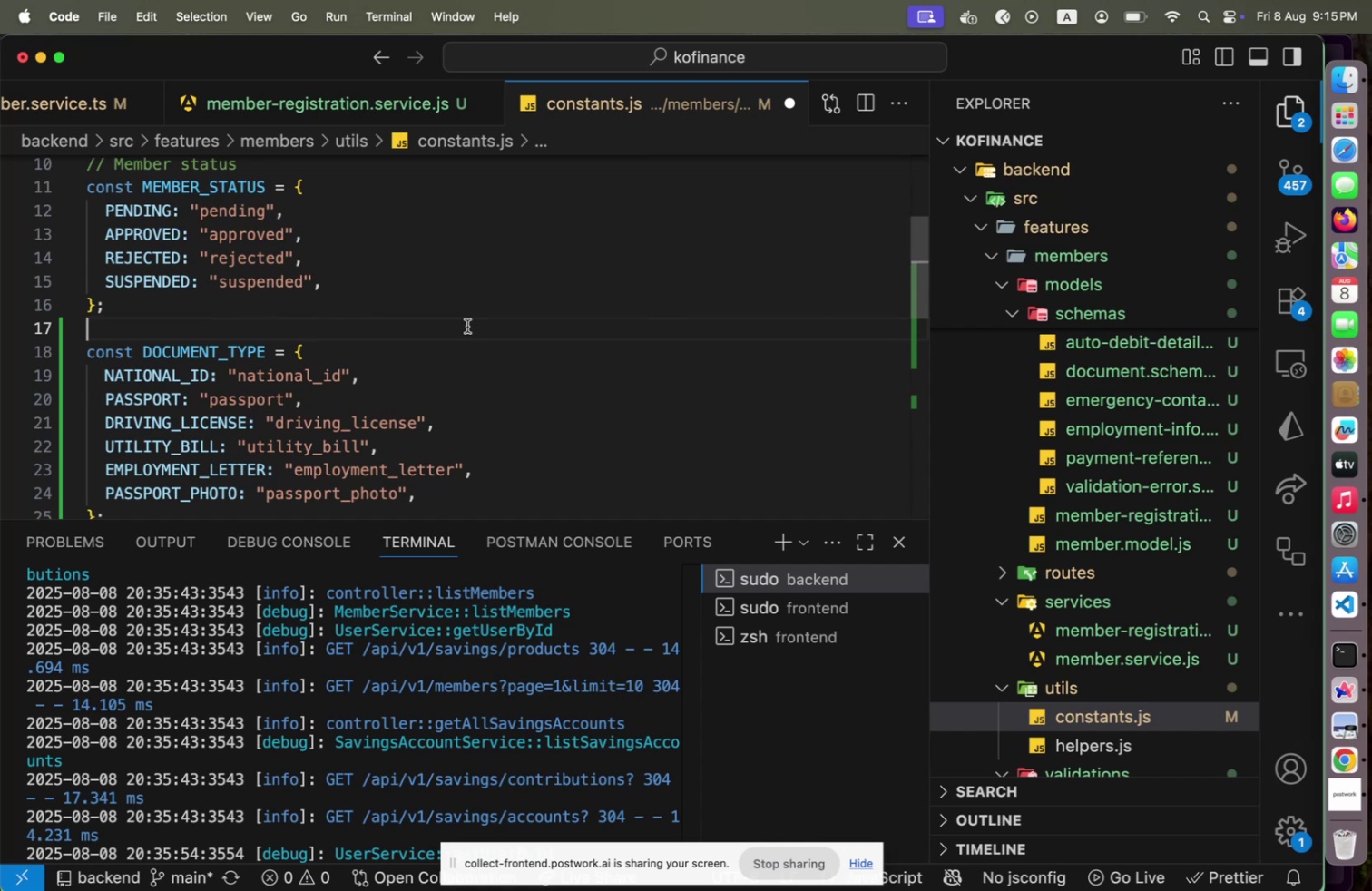 
scroll: coordinate [504, 371], scroll_direction: down, amount: 2.0
 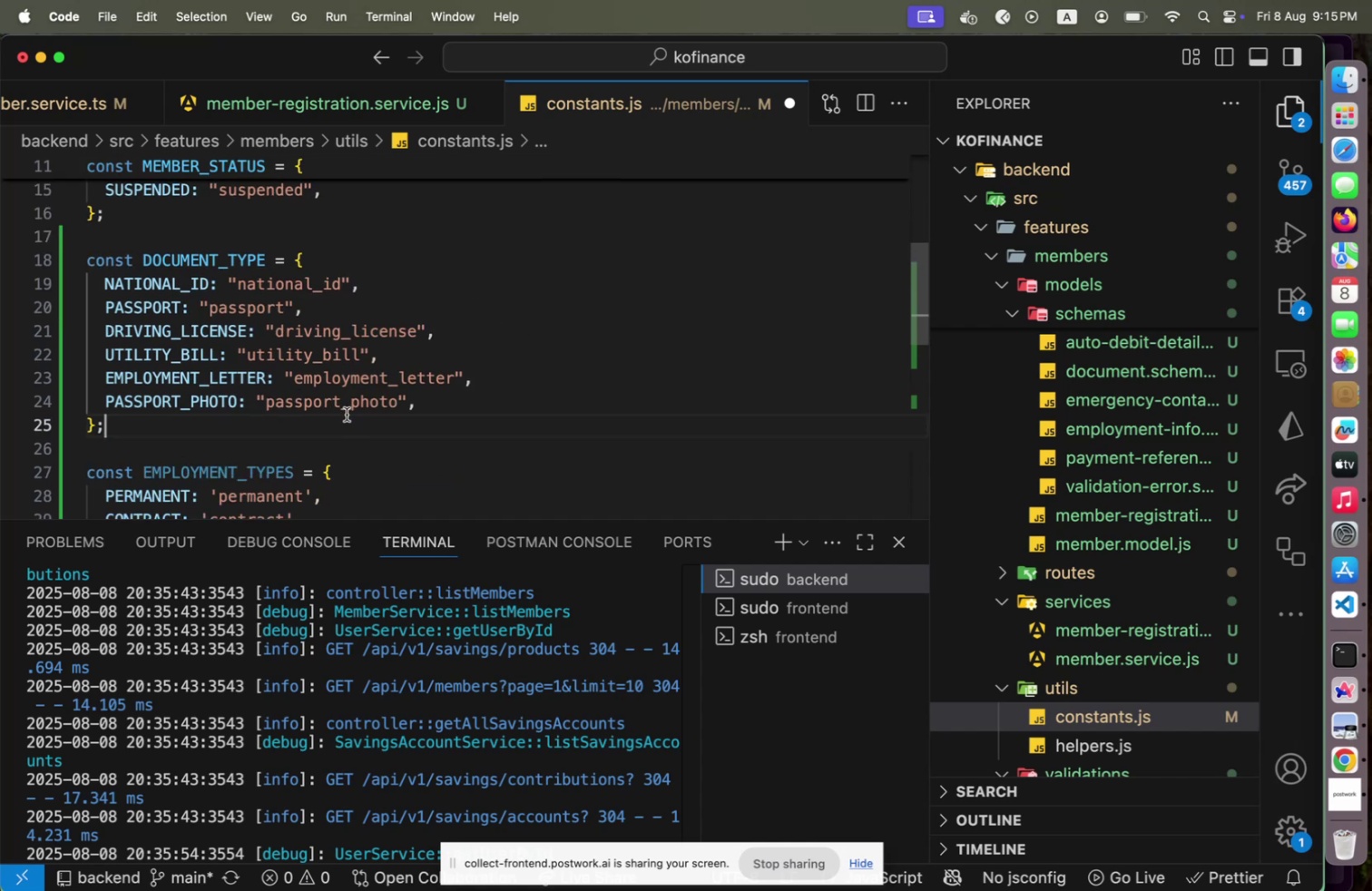 
key(Enter)
 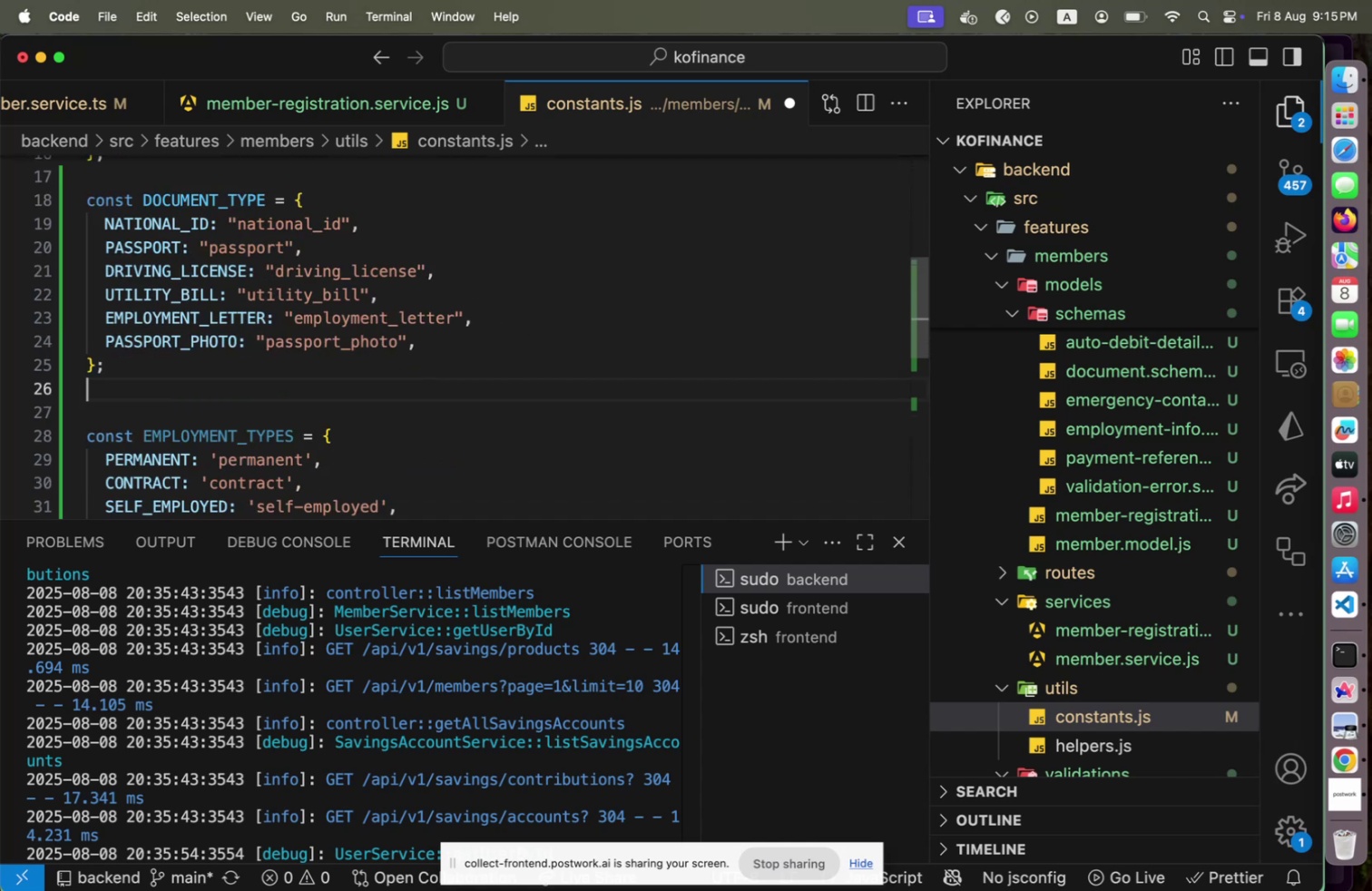 
key(Backspace)
 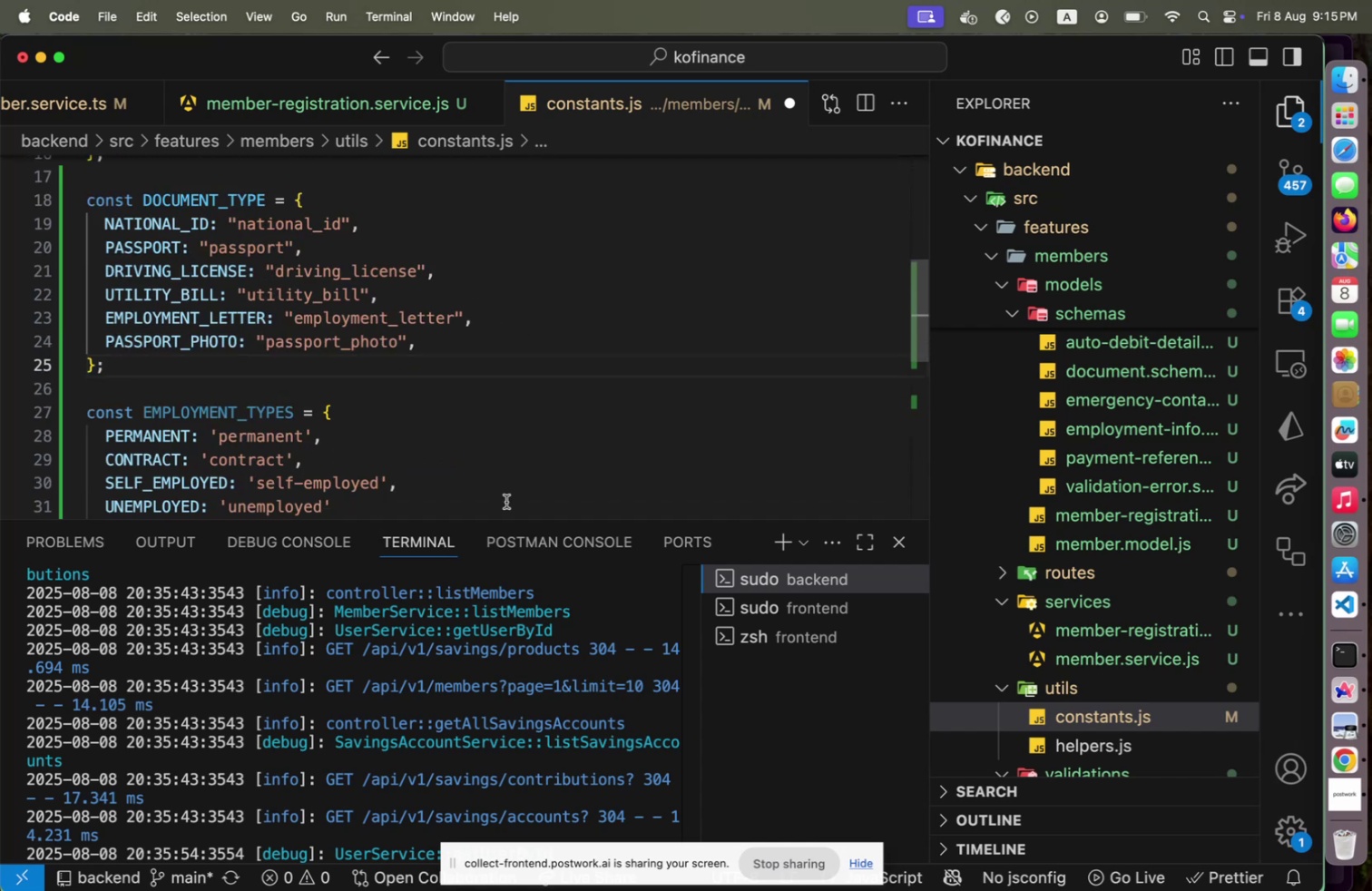 
scroll: coordinate [478, 470], scroll_direction: down, amount: 2.0
 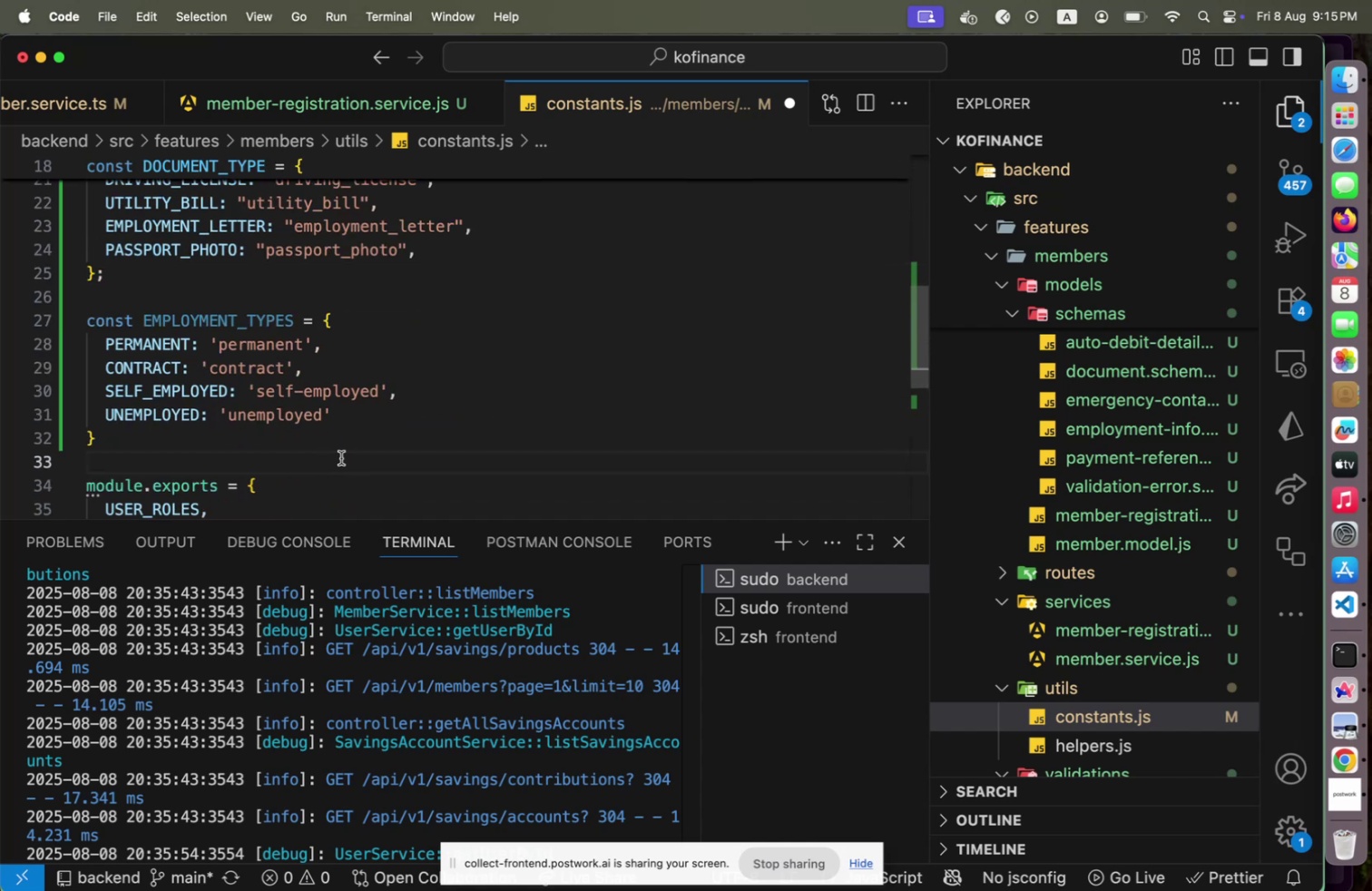 
key(Enter)
 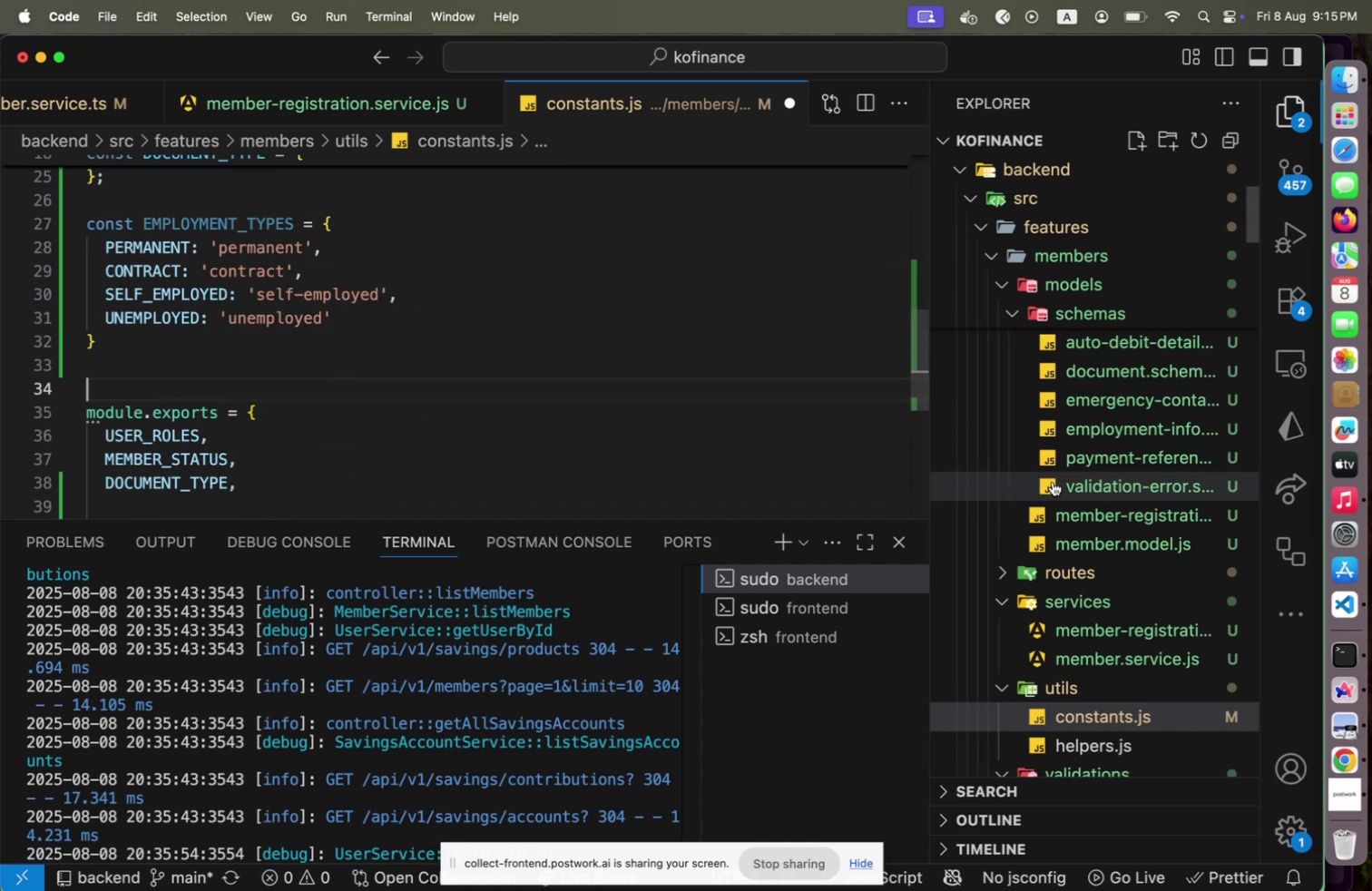 
left_click([1071, 508])
 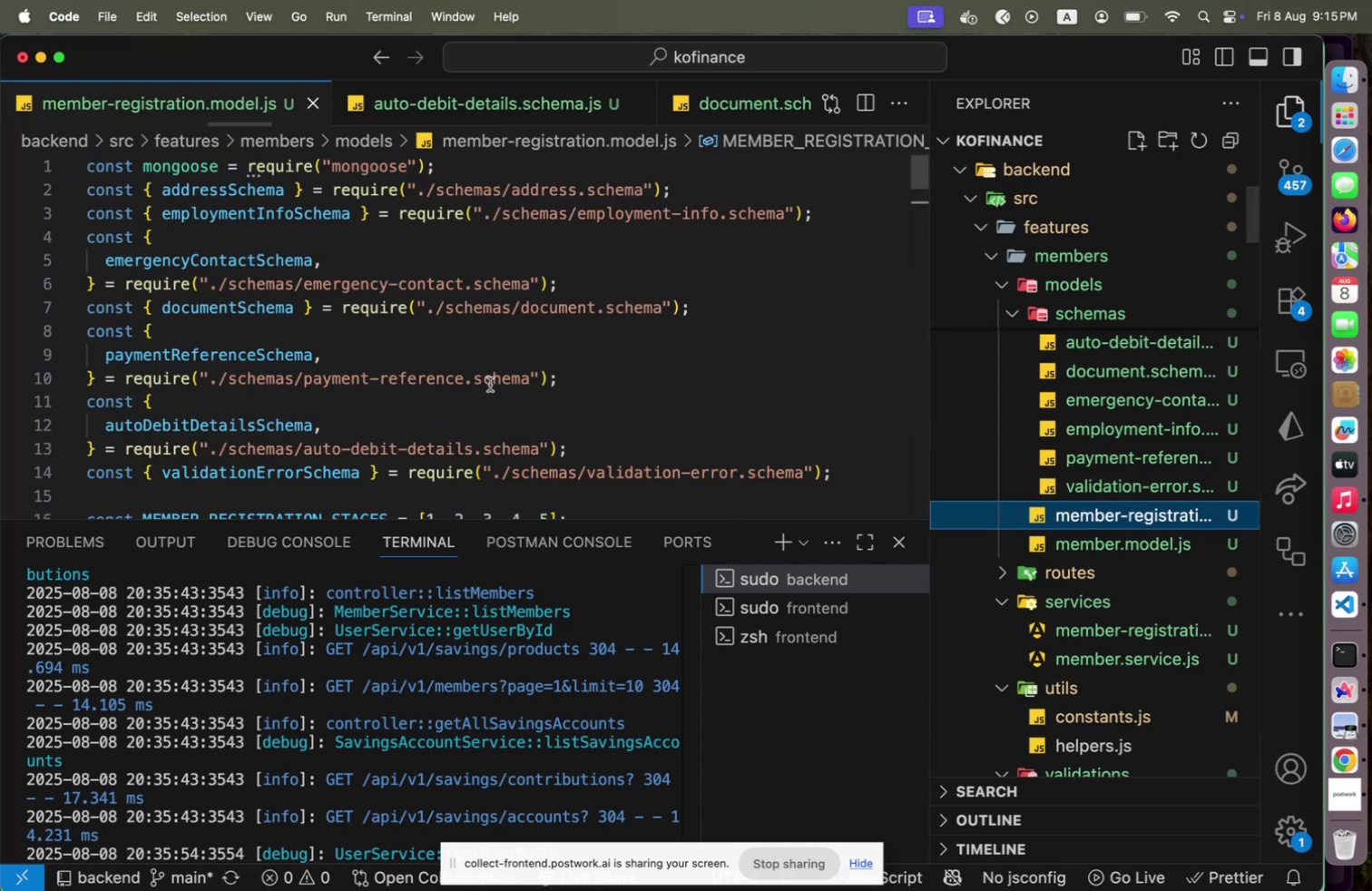 
scroll: coordinate [492, 397], scroll_direction: down, amount: 5.0
 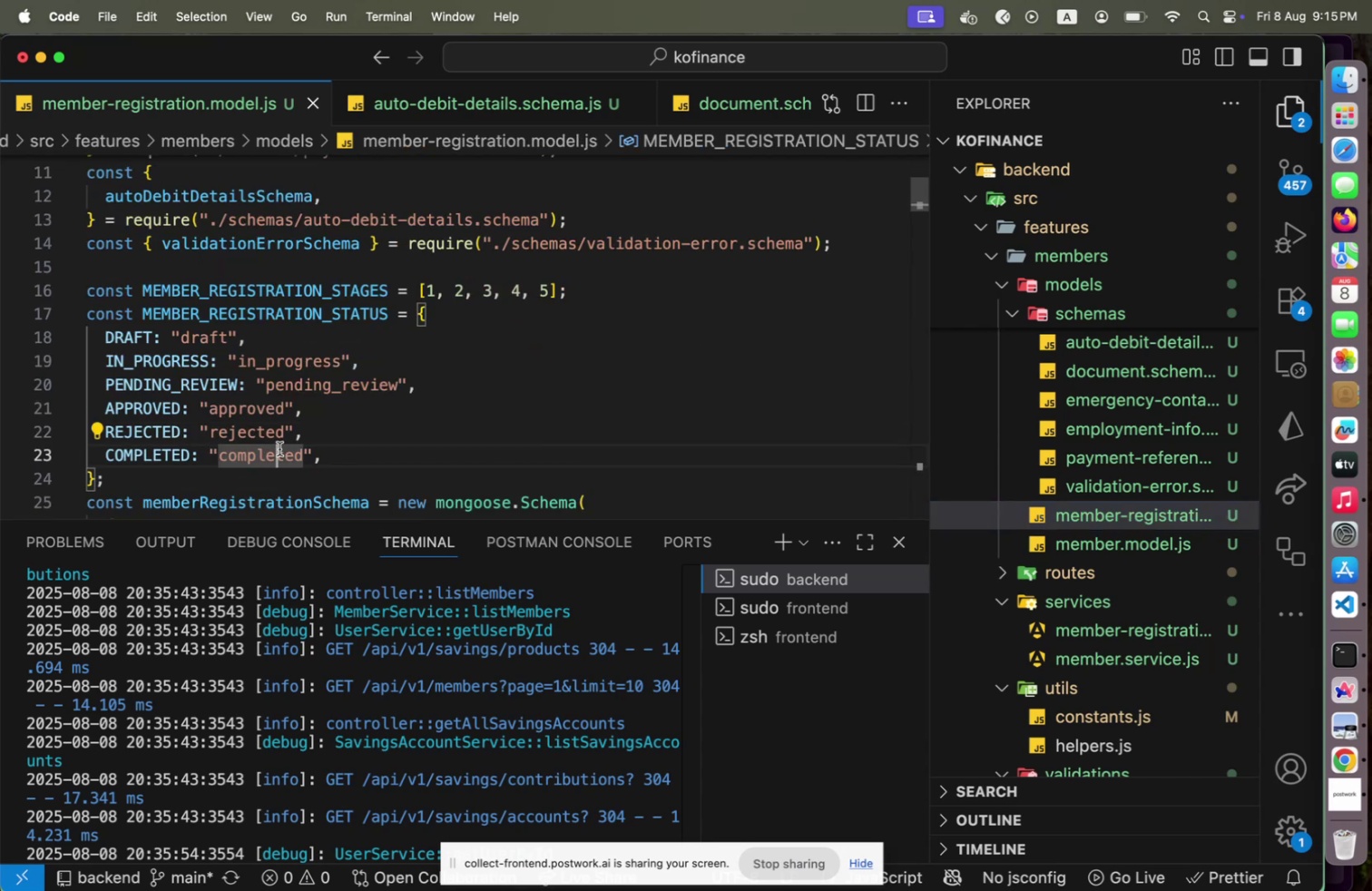 
key(ArrowDown)
 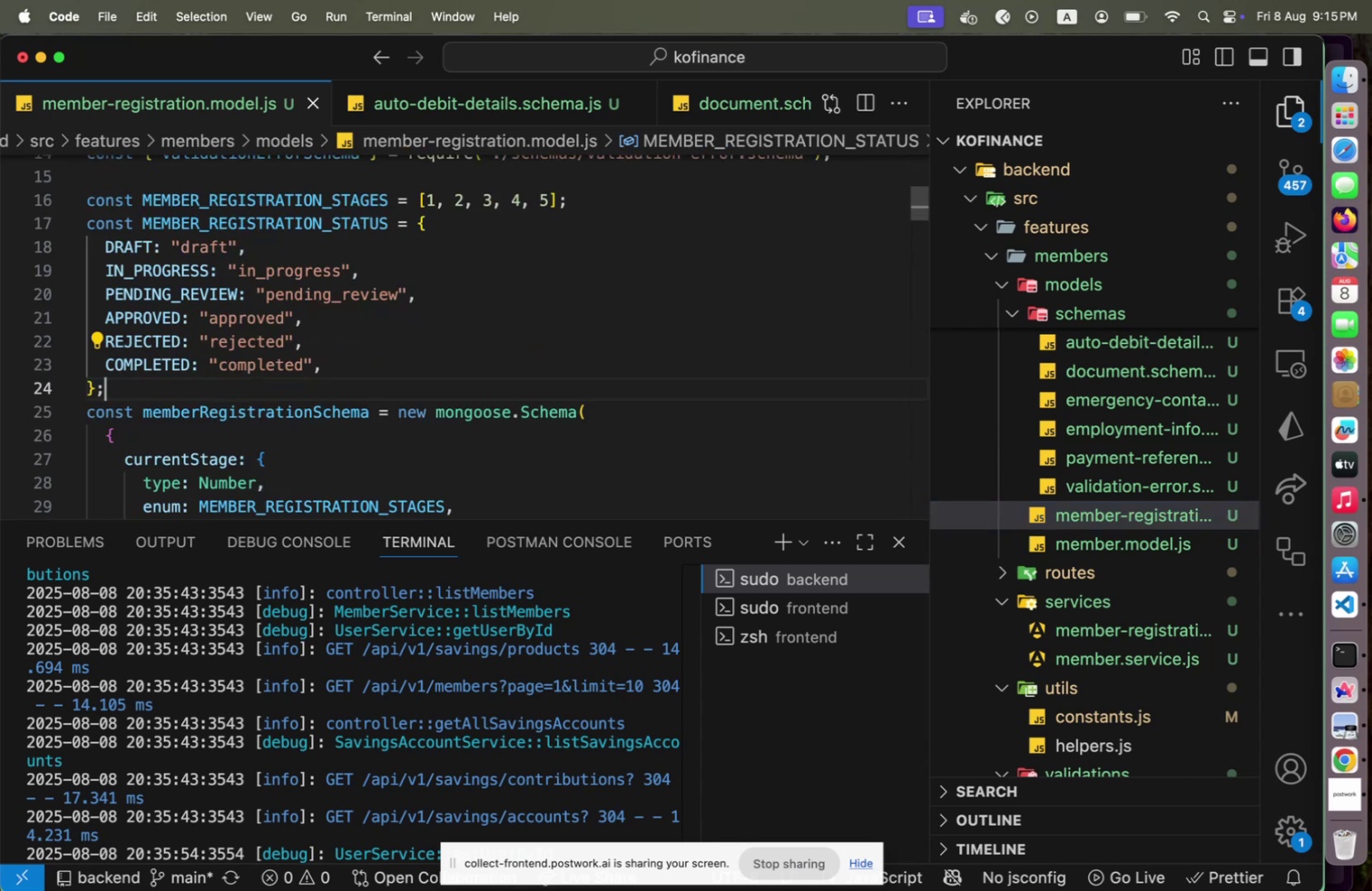 
hold_key(key=ArrowUp, duration=0.92)
 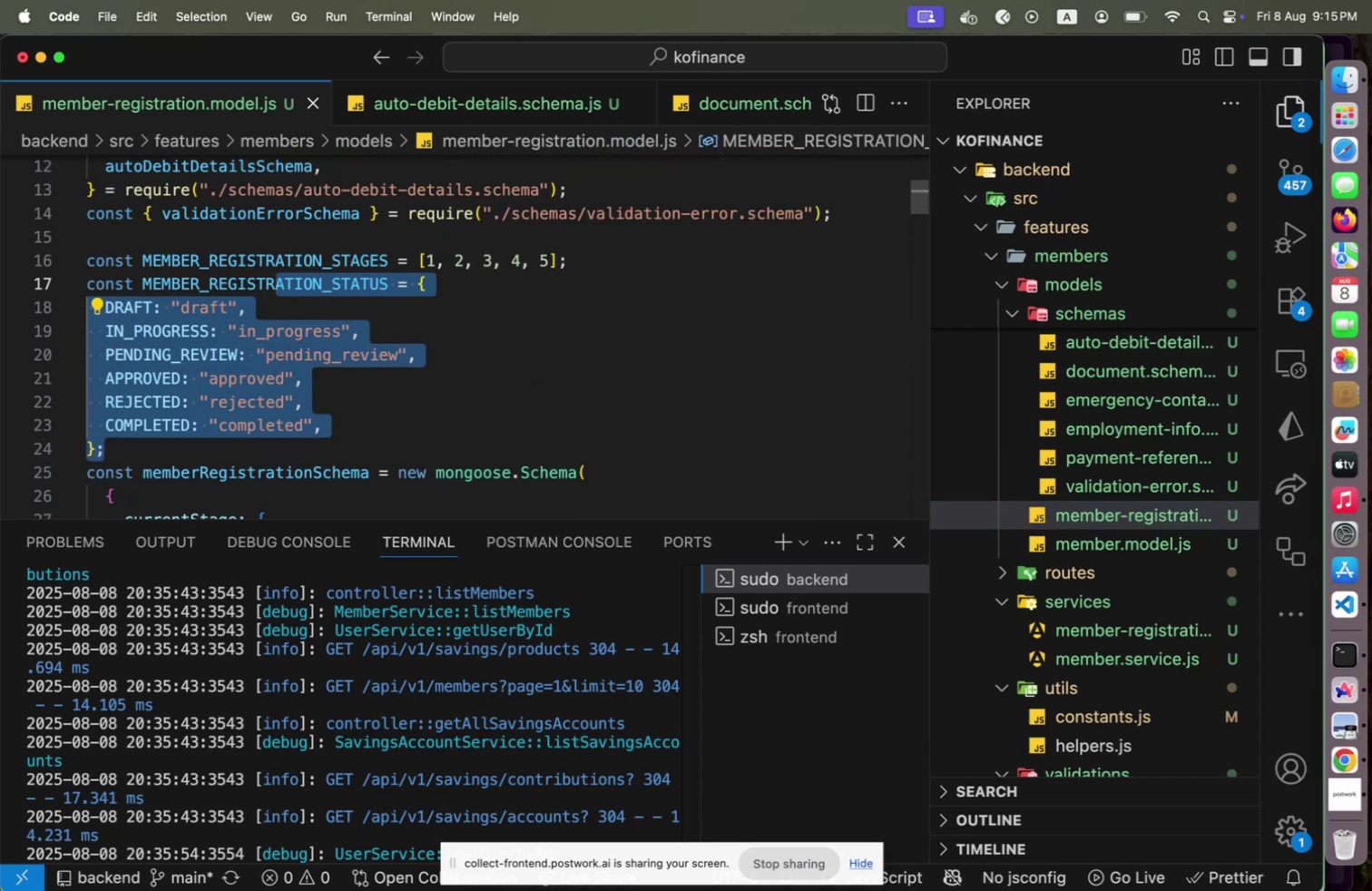 
key(Shift+Home)
 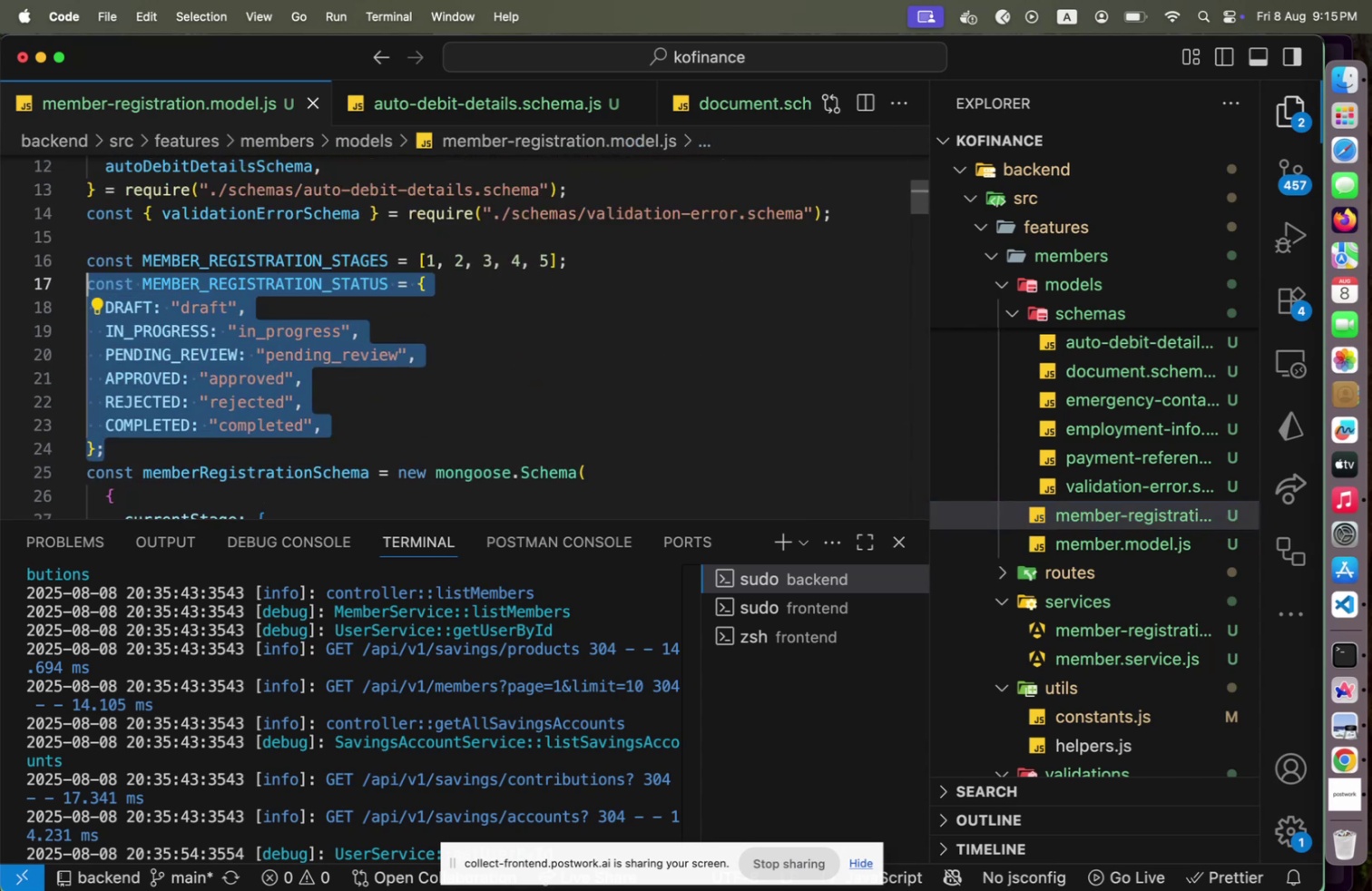 
hold_key(key=CommandLeft, duration=0.68)
 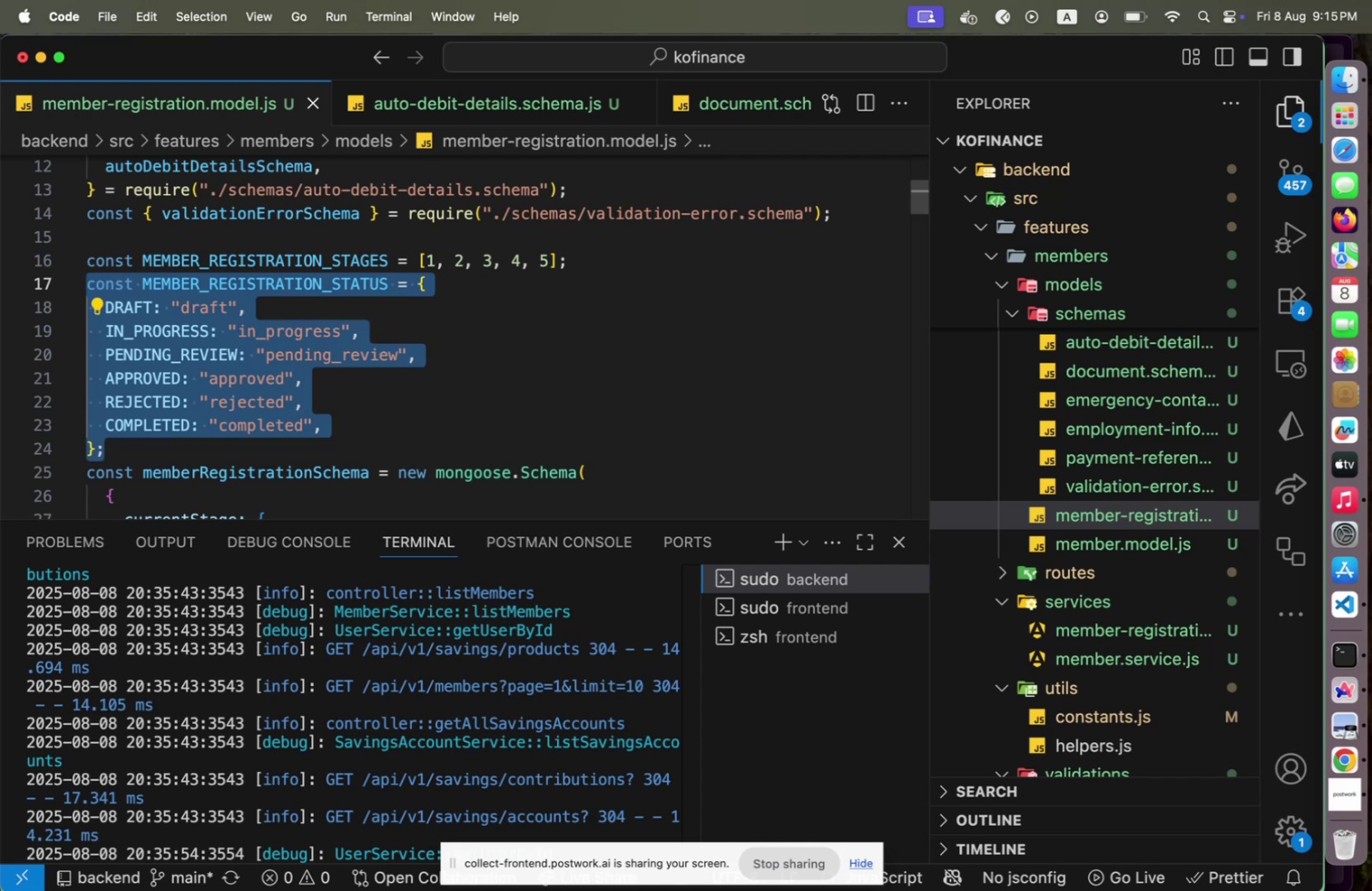 
wait(7.21)
 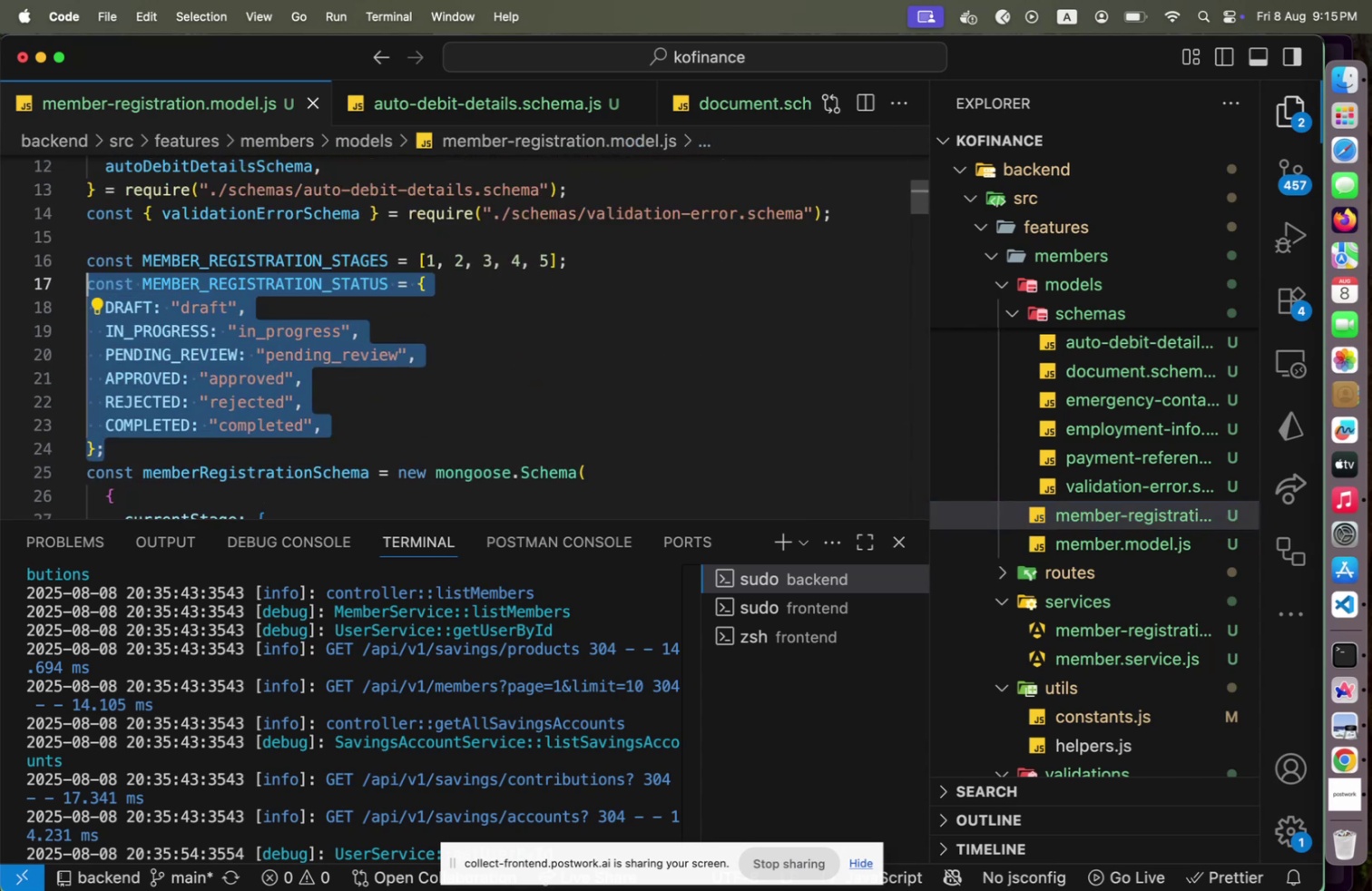 
key(Meta+CommandLeft)
 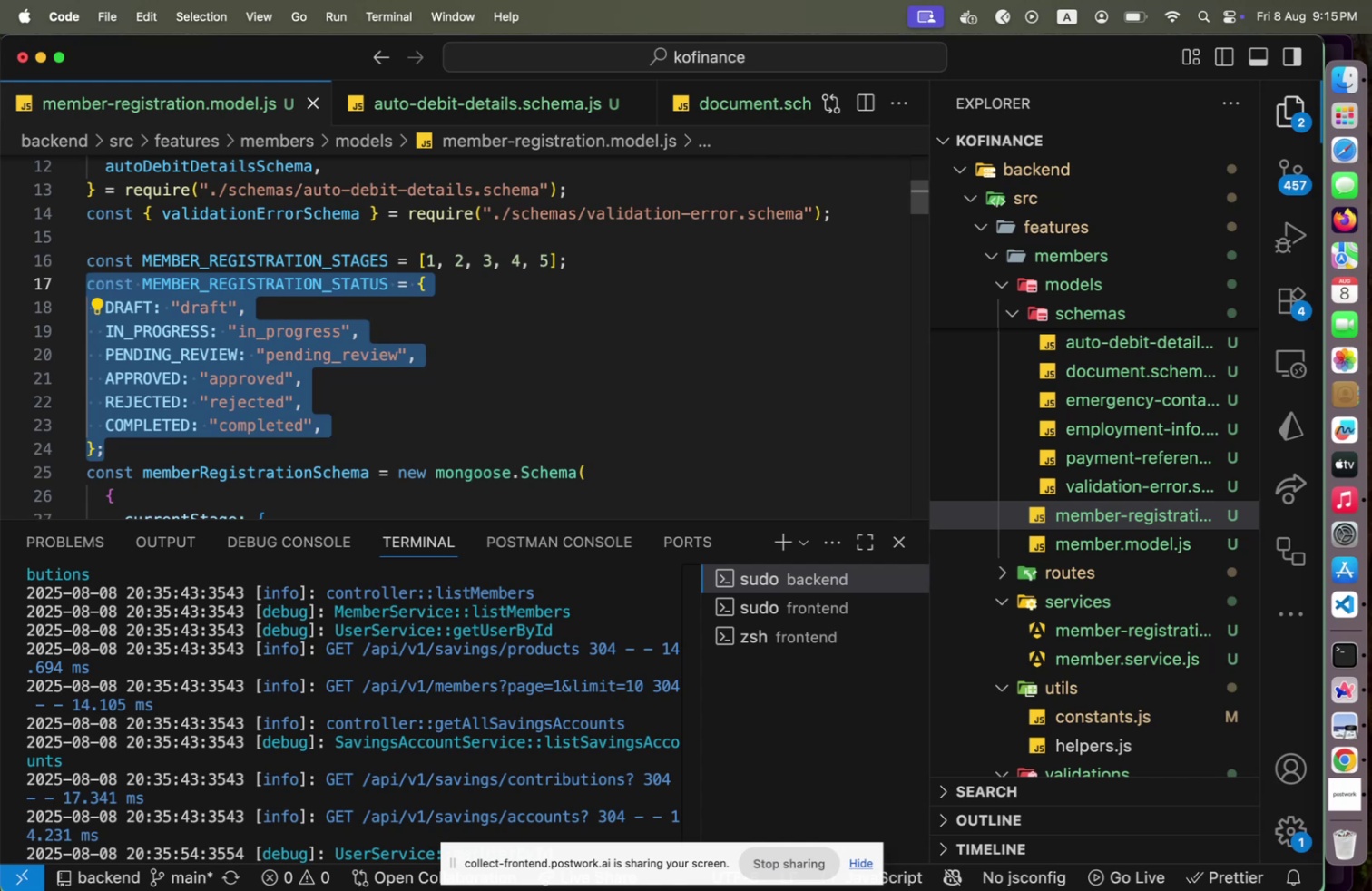 
key(Meta+X)
 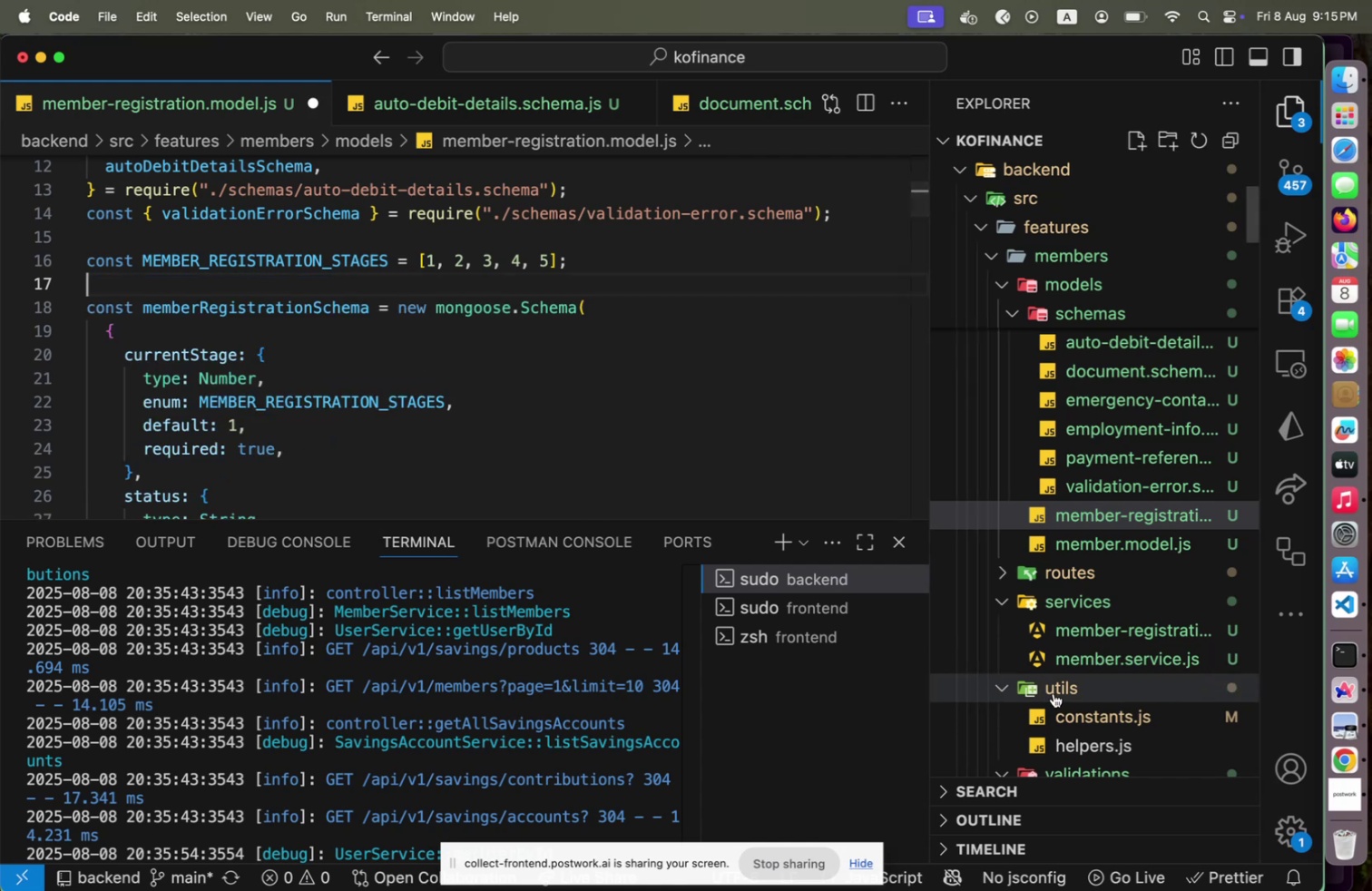 
left_click([1072, 717])
 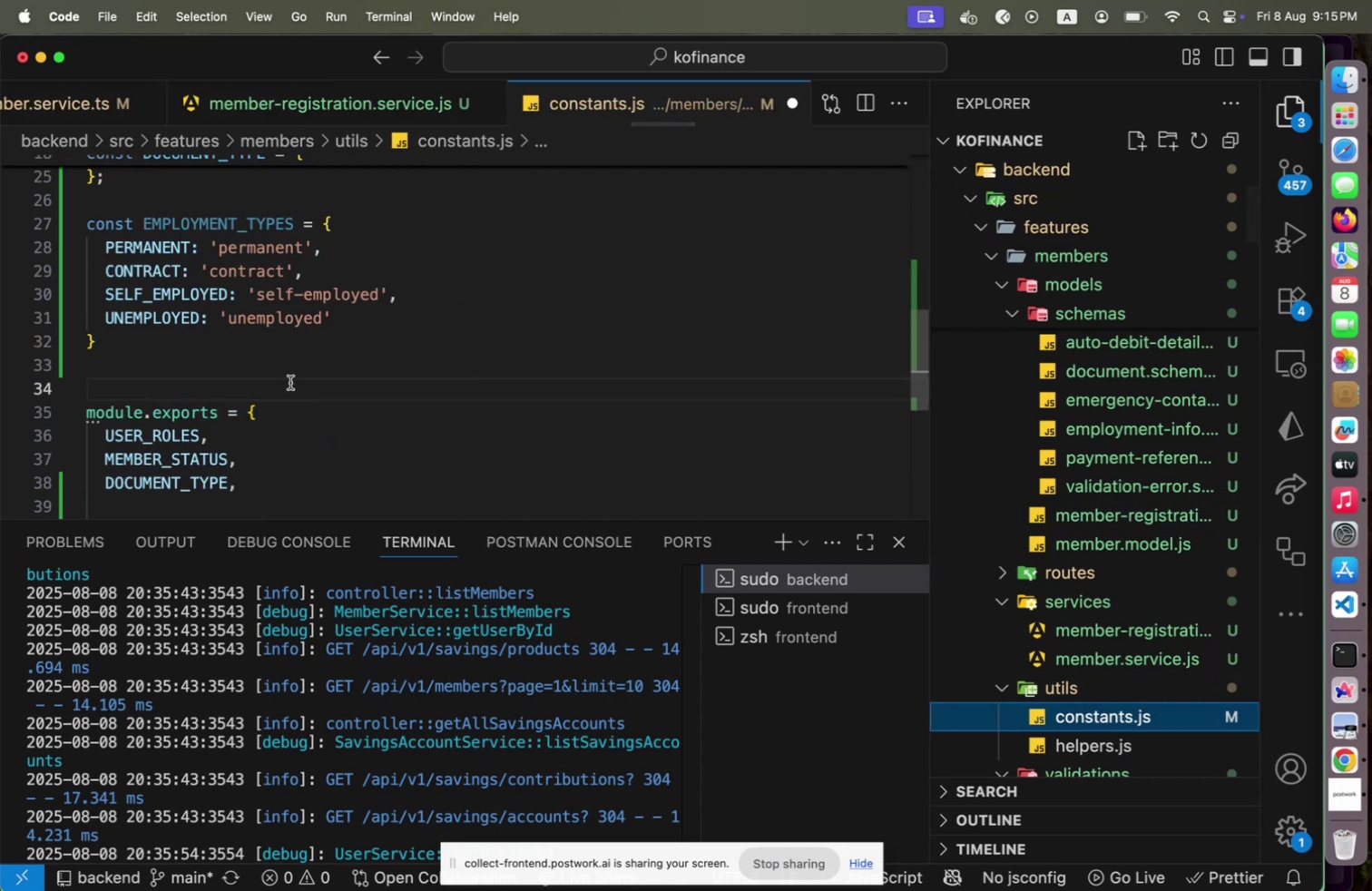 
left_click([296, 362])
 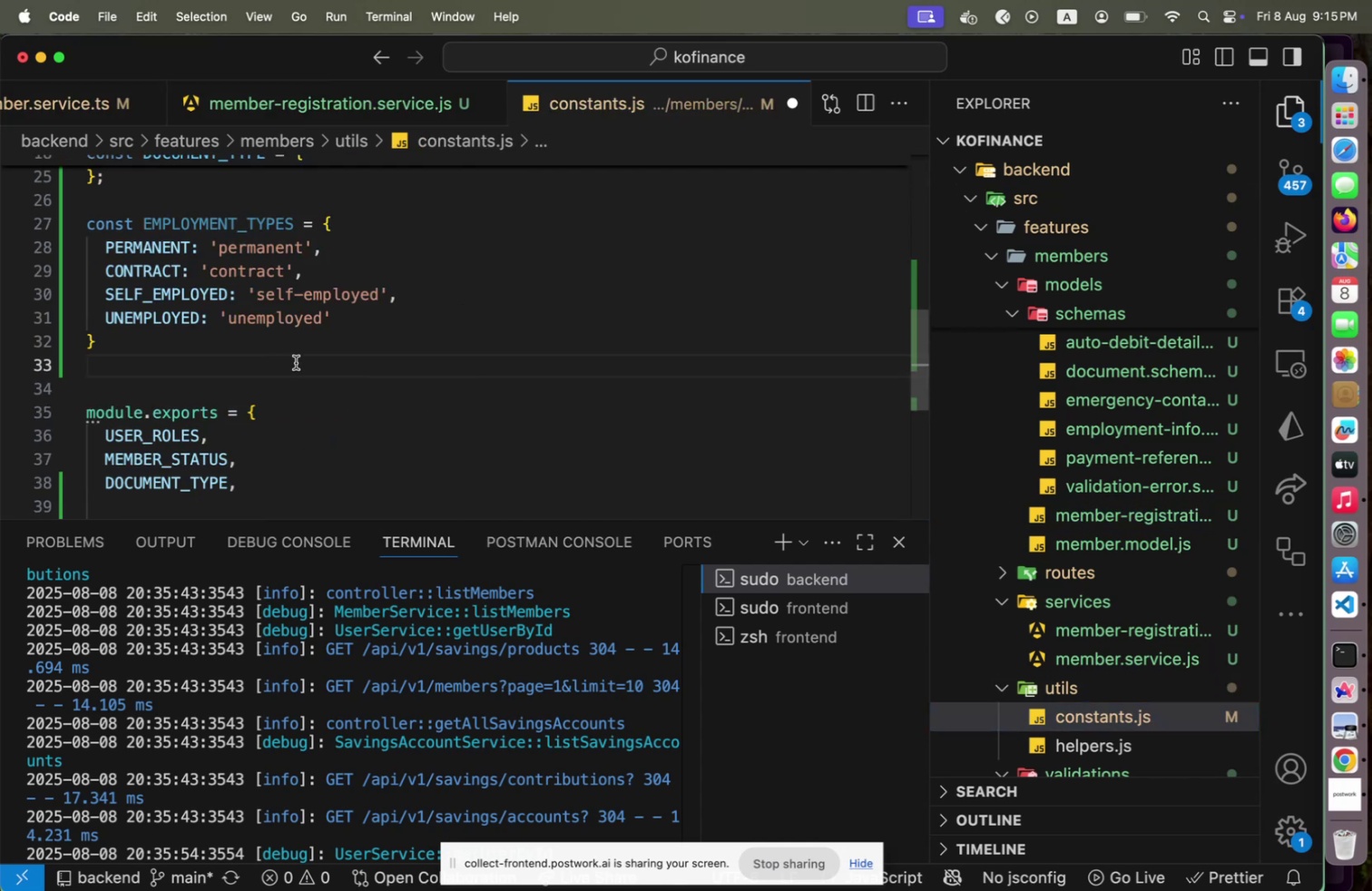 
key(Enter)
 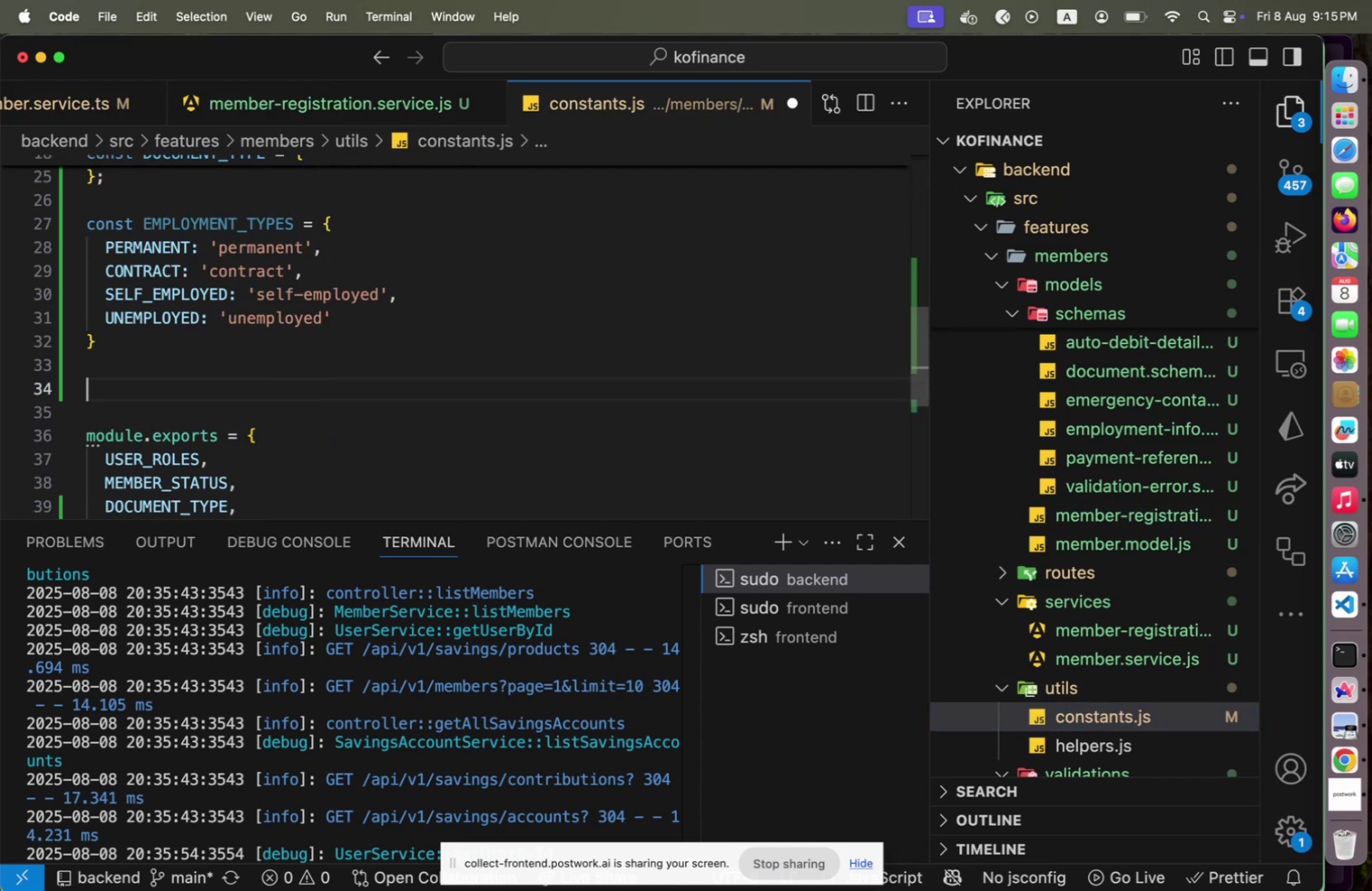 
hold_key(key=CommandLeft, duration=0.39)
 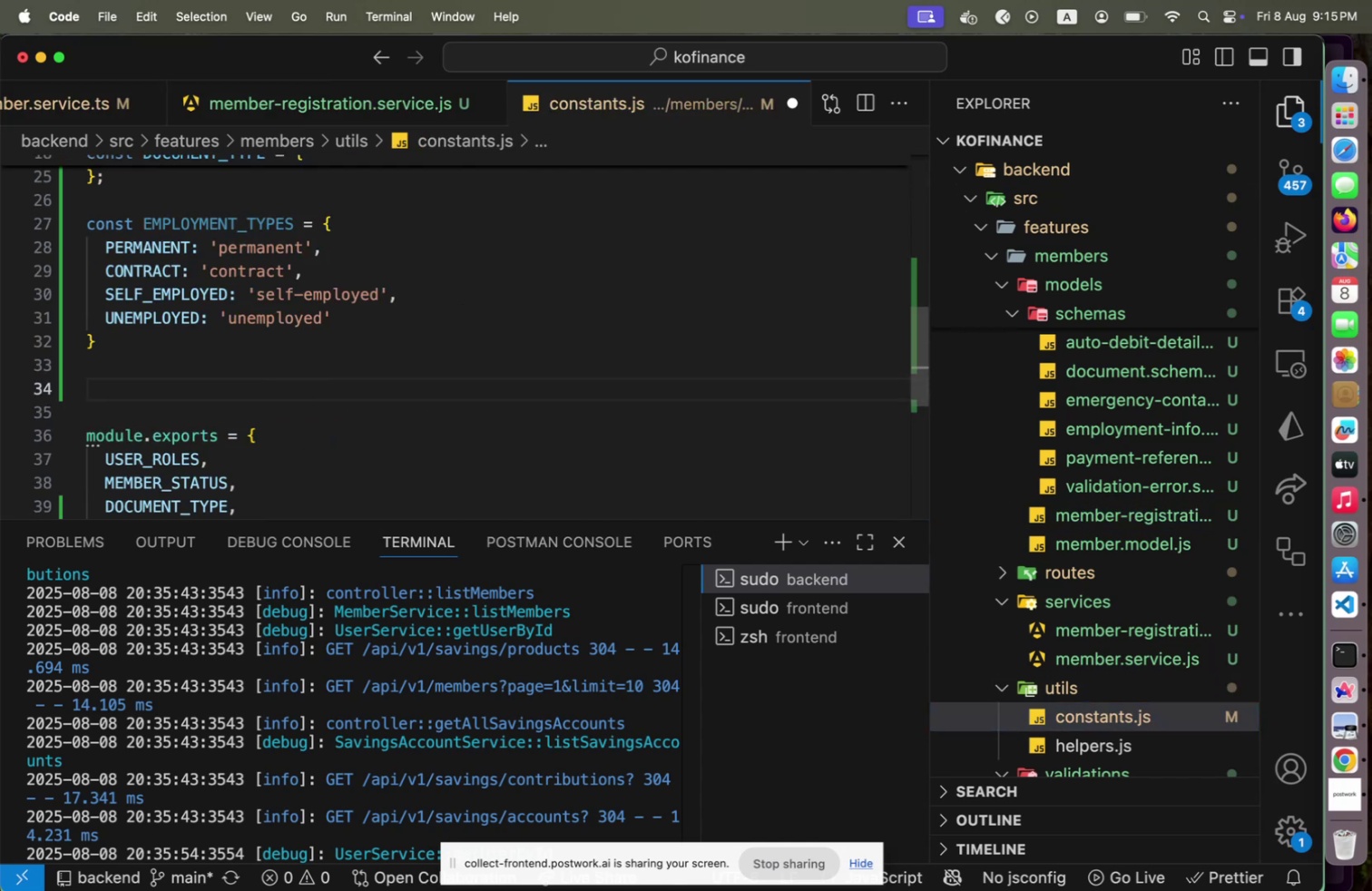 
key(Meta+V)
 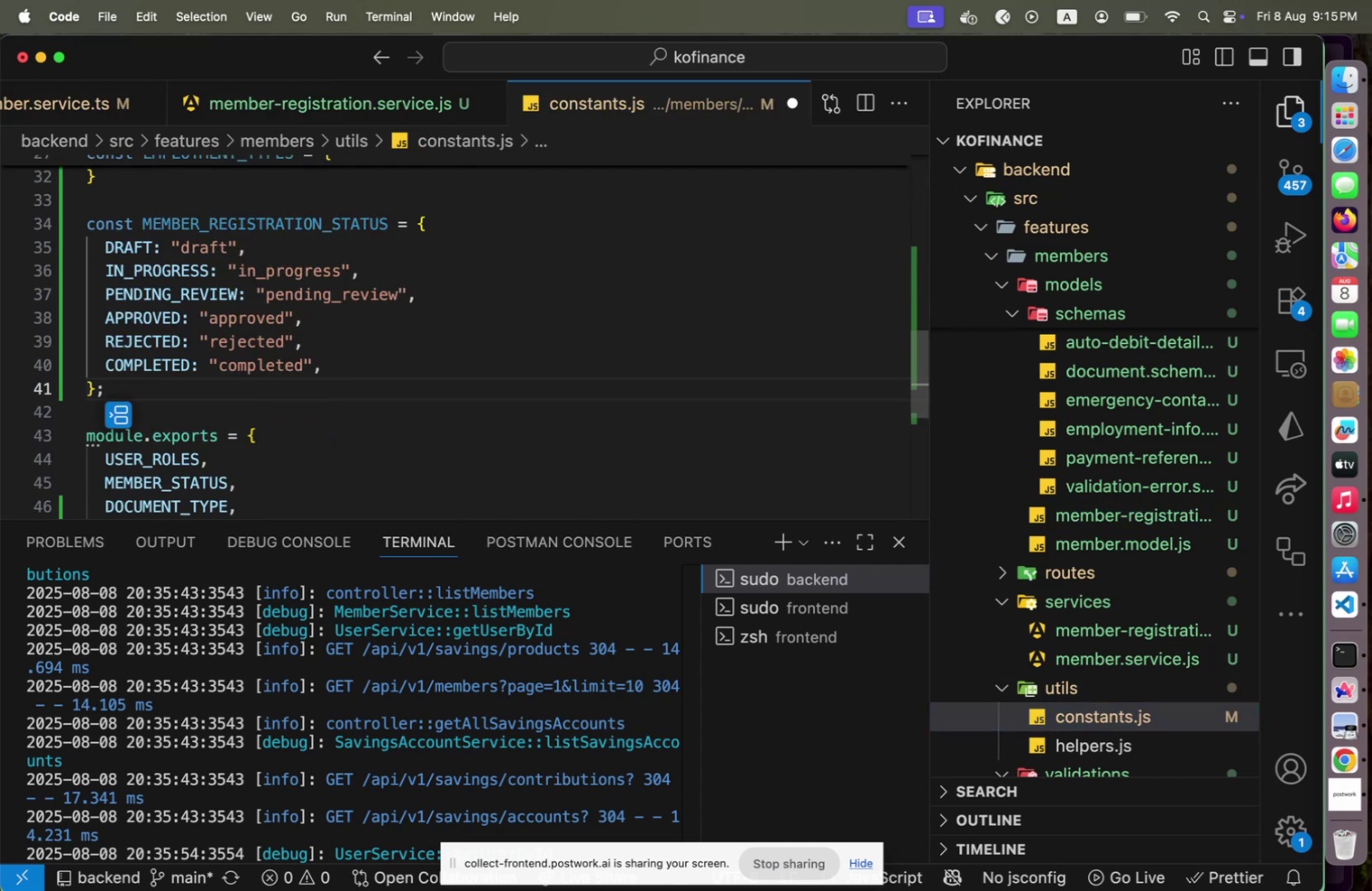 
hold_key(key=ArrowDown, duration=0.4)
 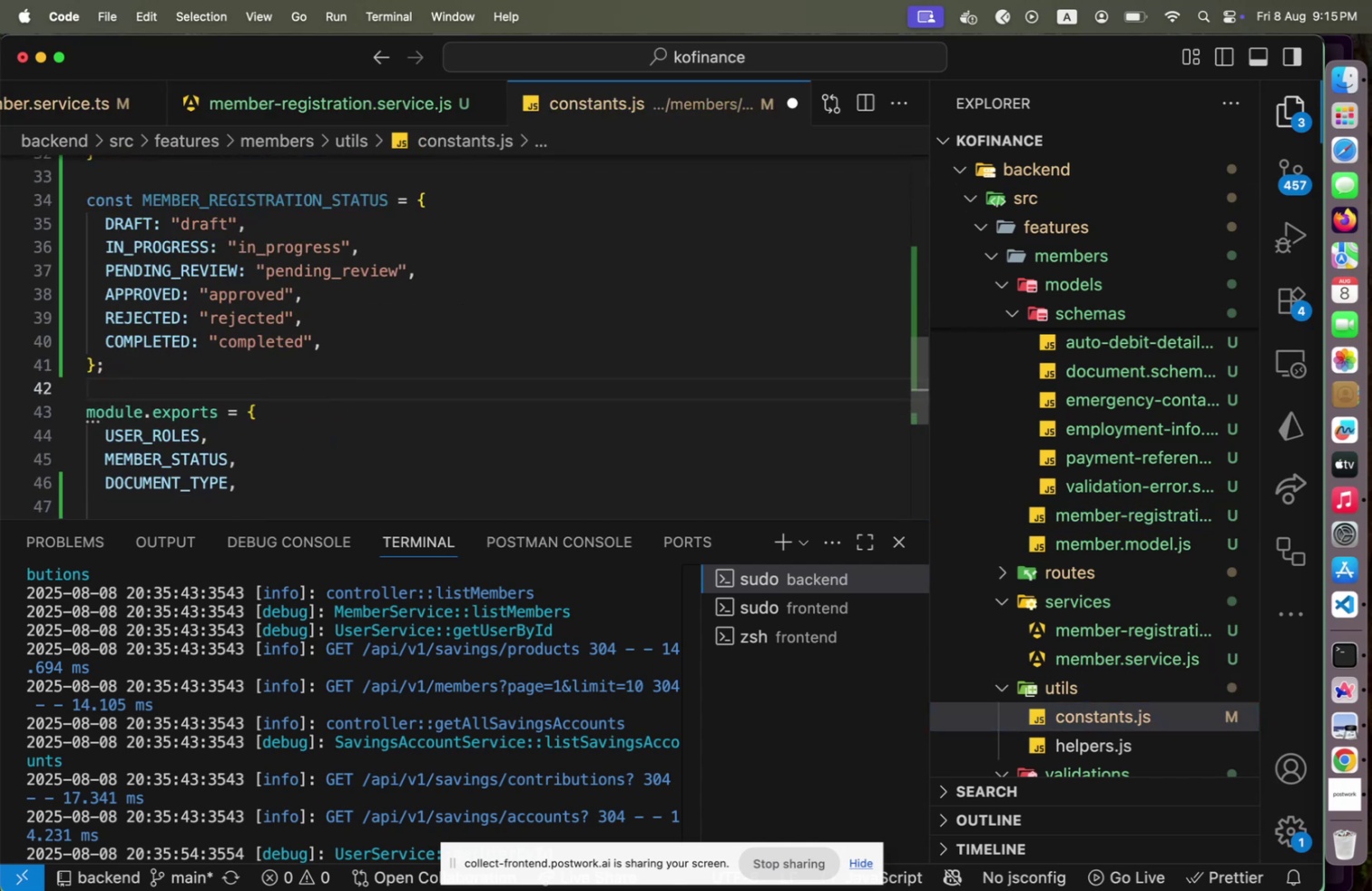 
key(ArrowDown)
 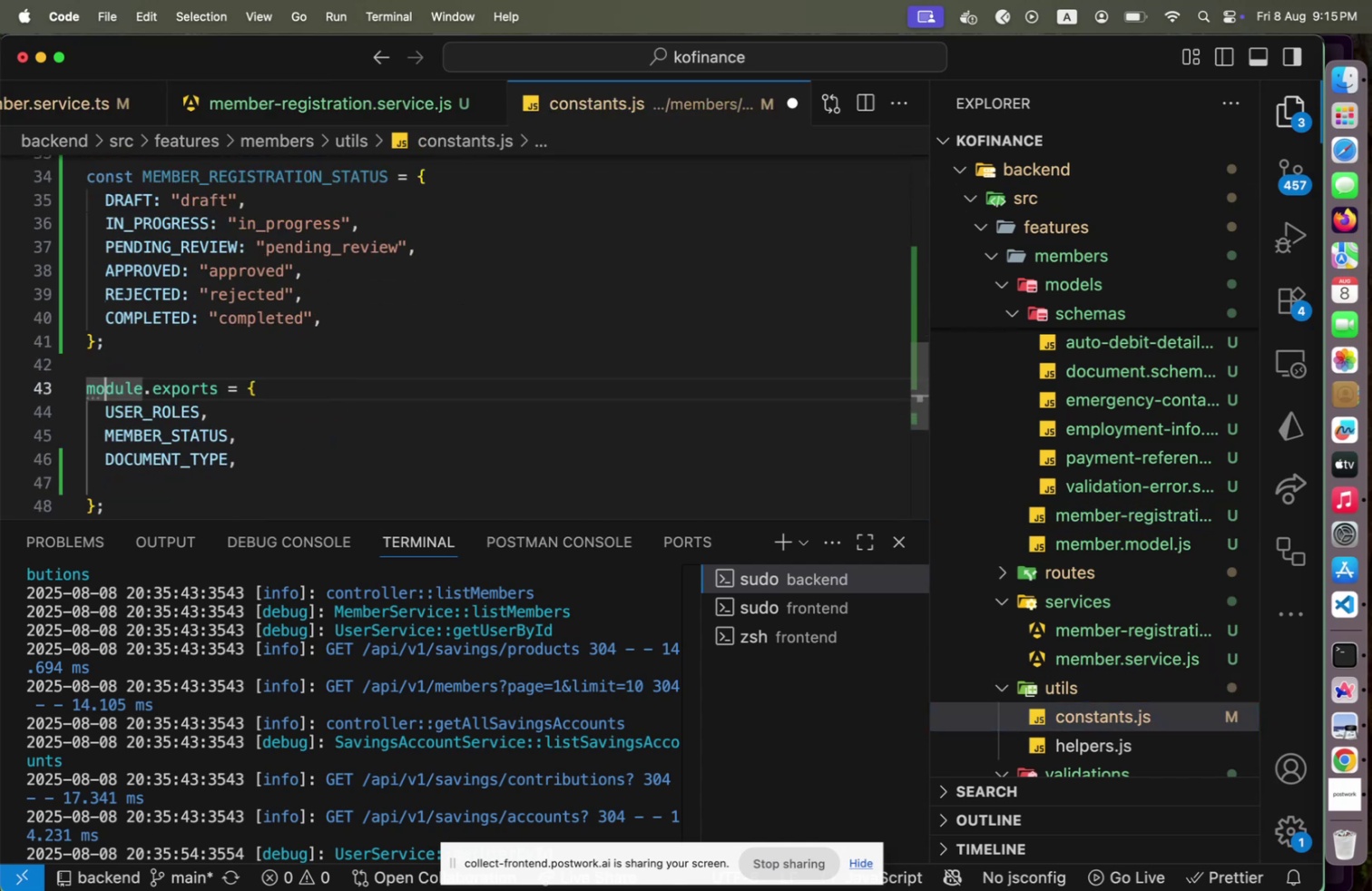 
key(ArrowDown)
 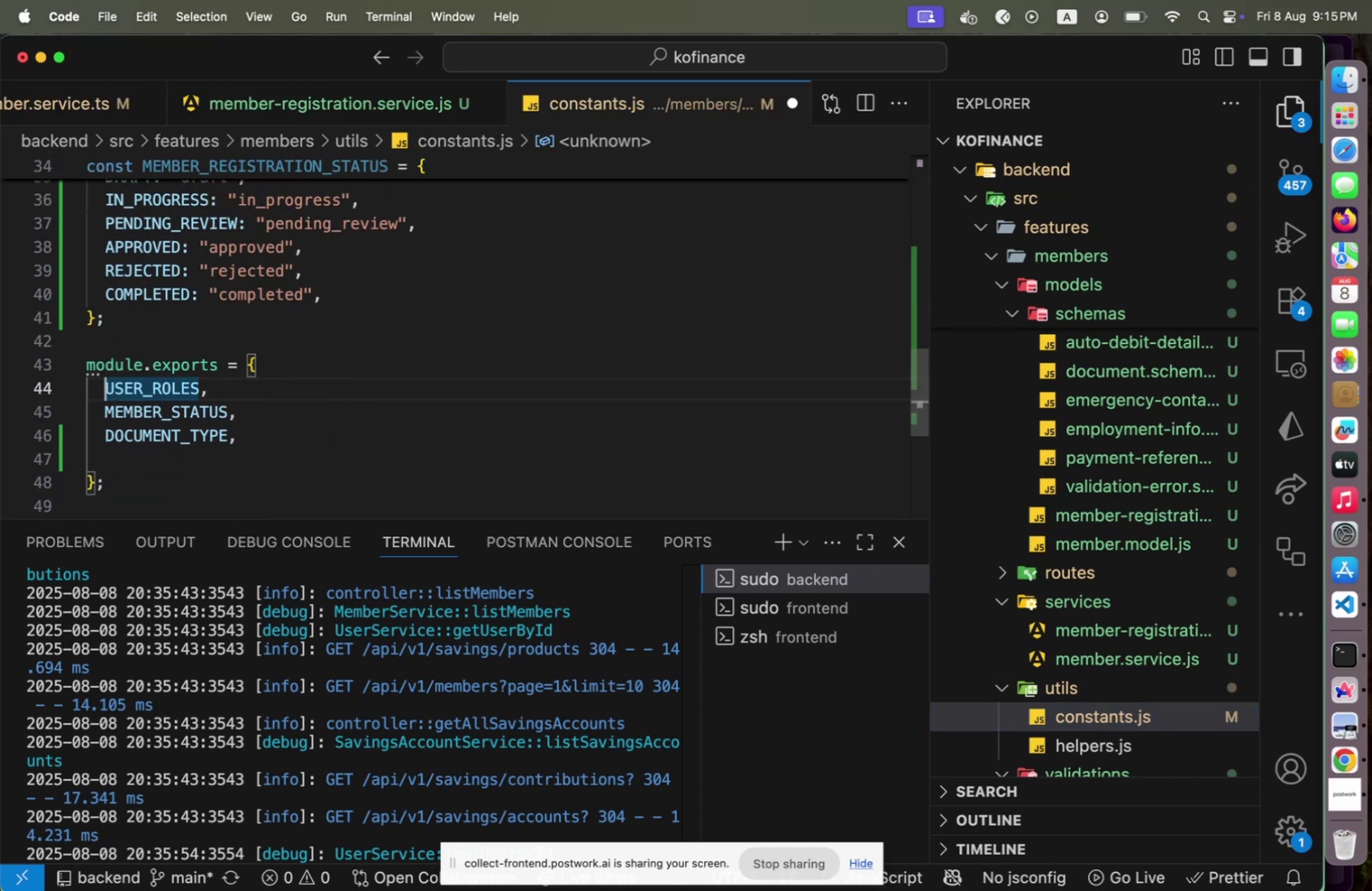 
key(ArrowDown)
 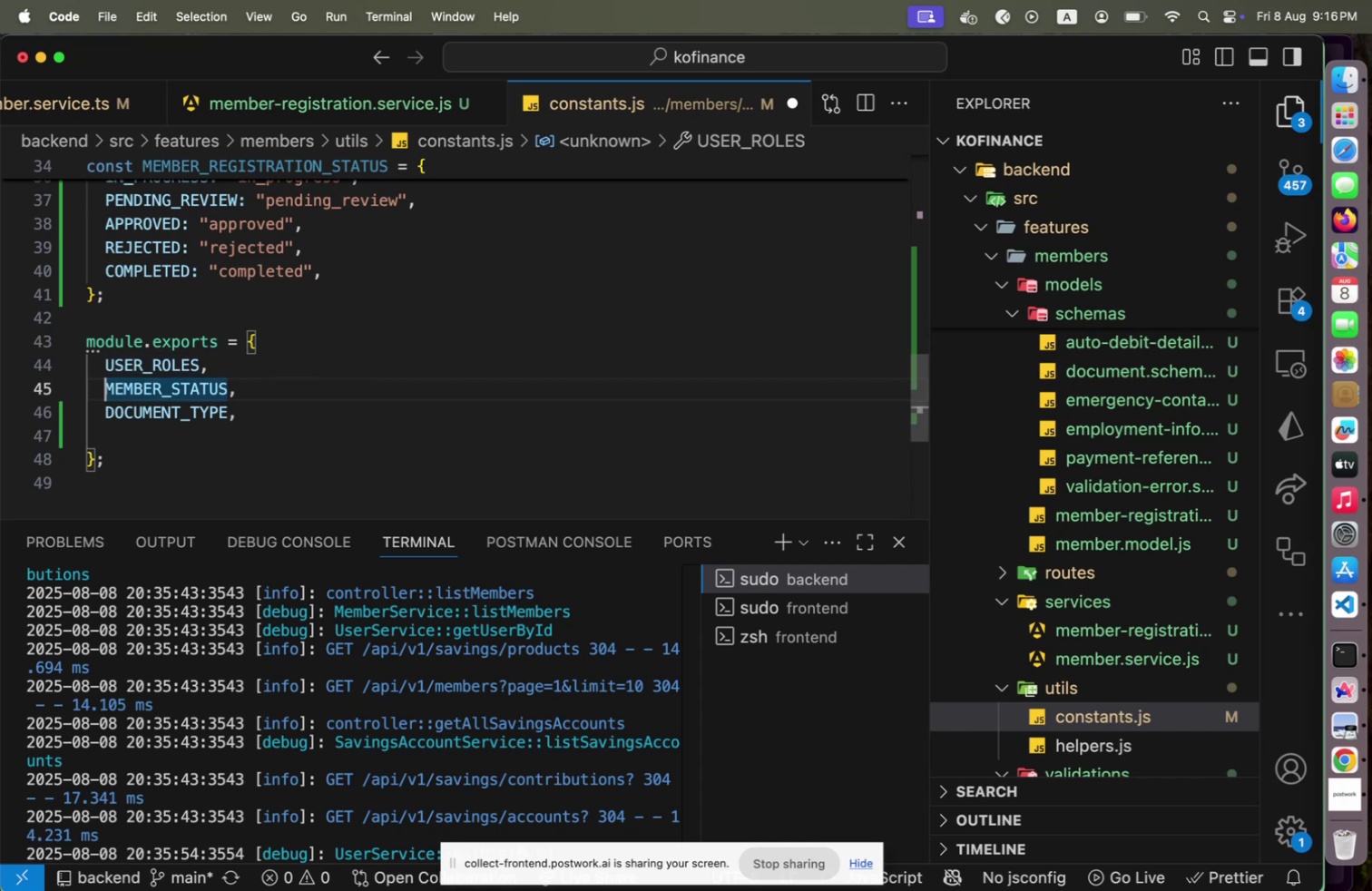 
key(ArrowDown)
 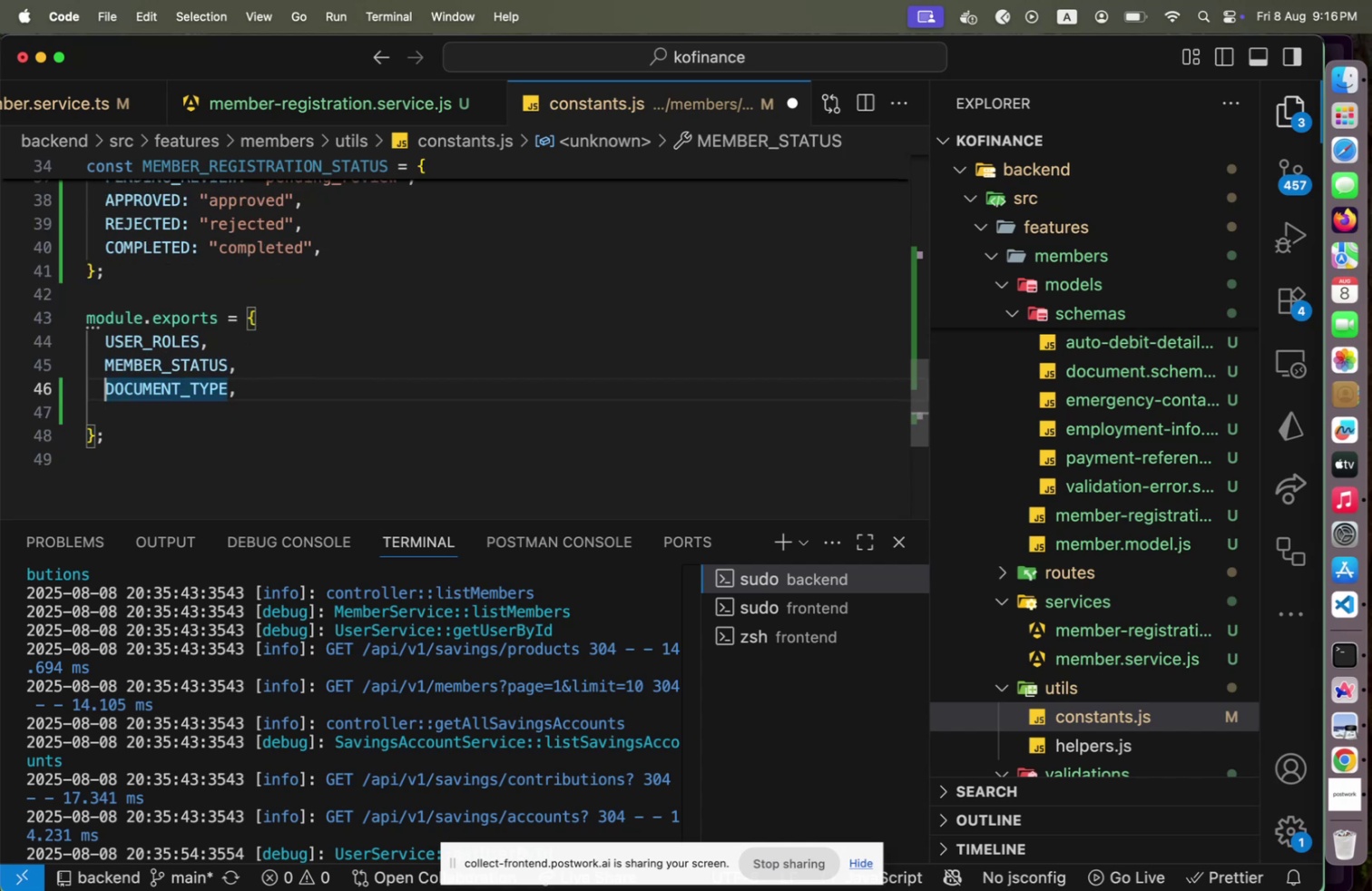 
key(ArrowDown)
 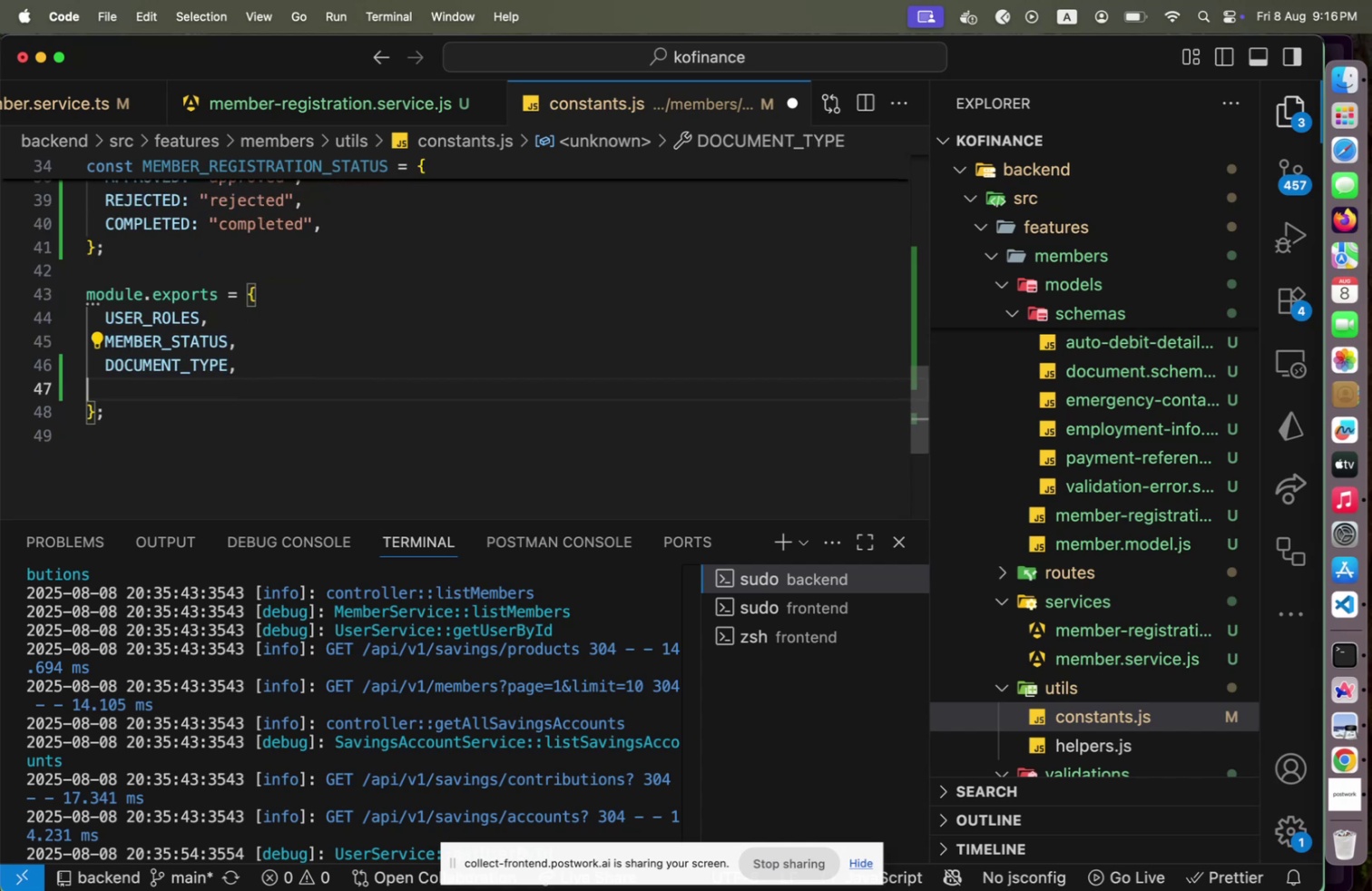 
type(MEM)
 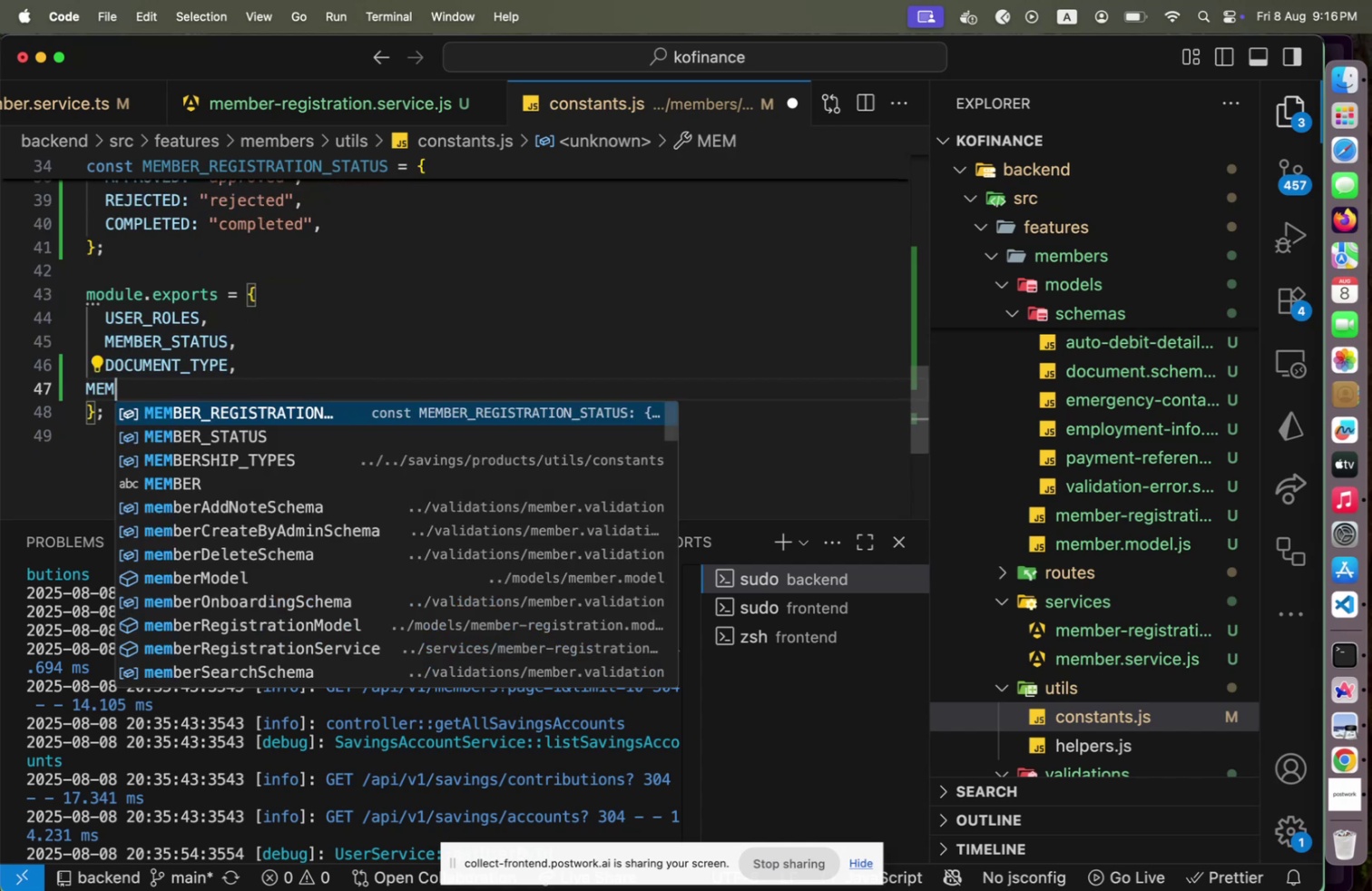 
key(ArrowDown)
 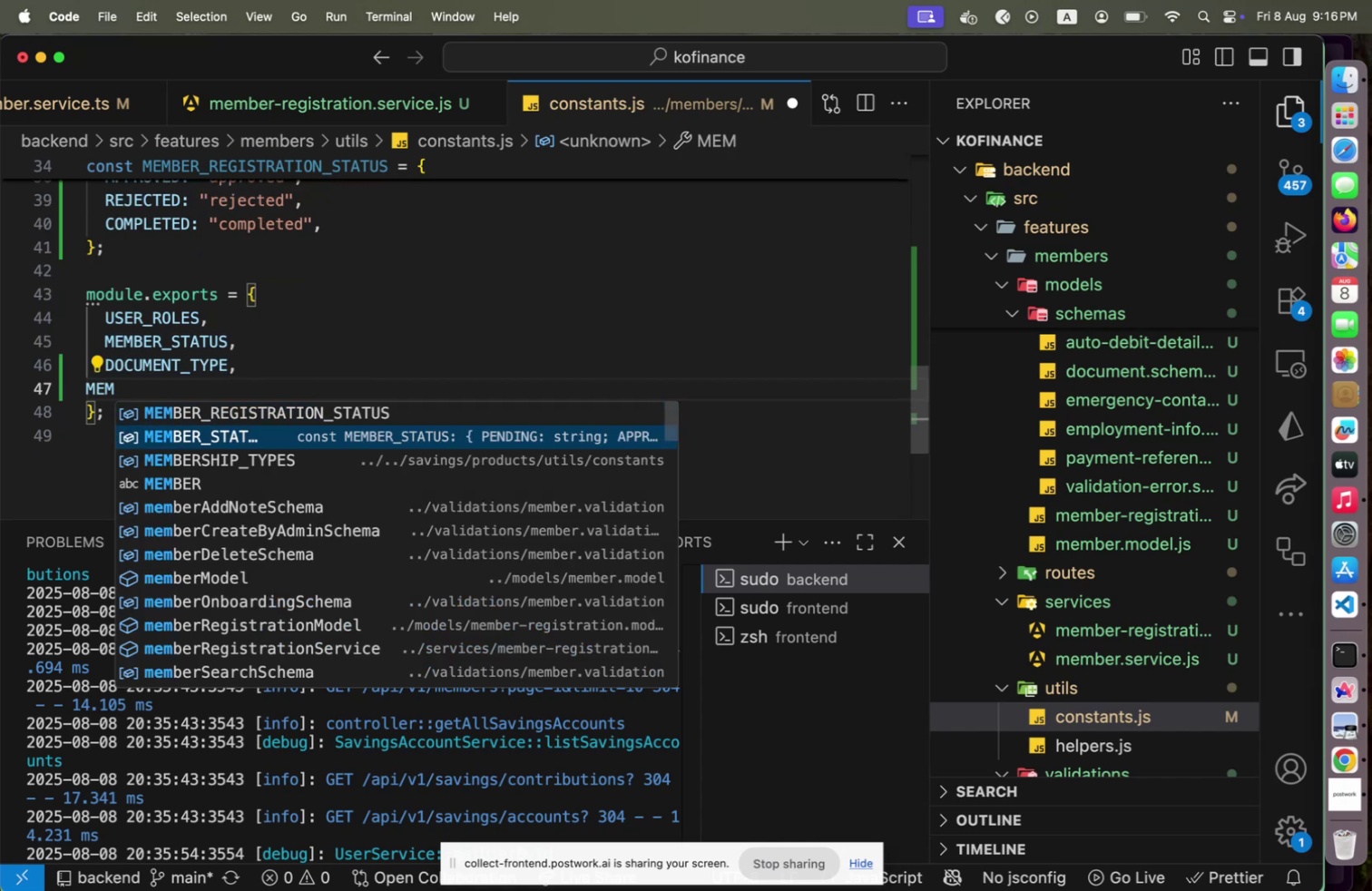 
key(ArrowUp)
 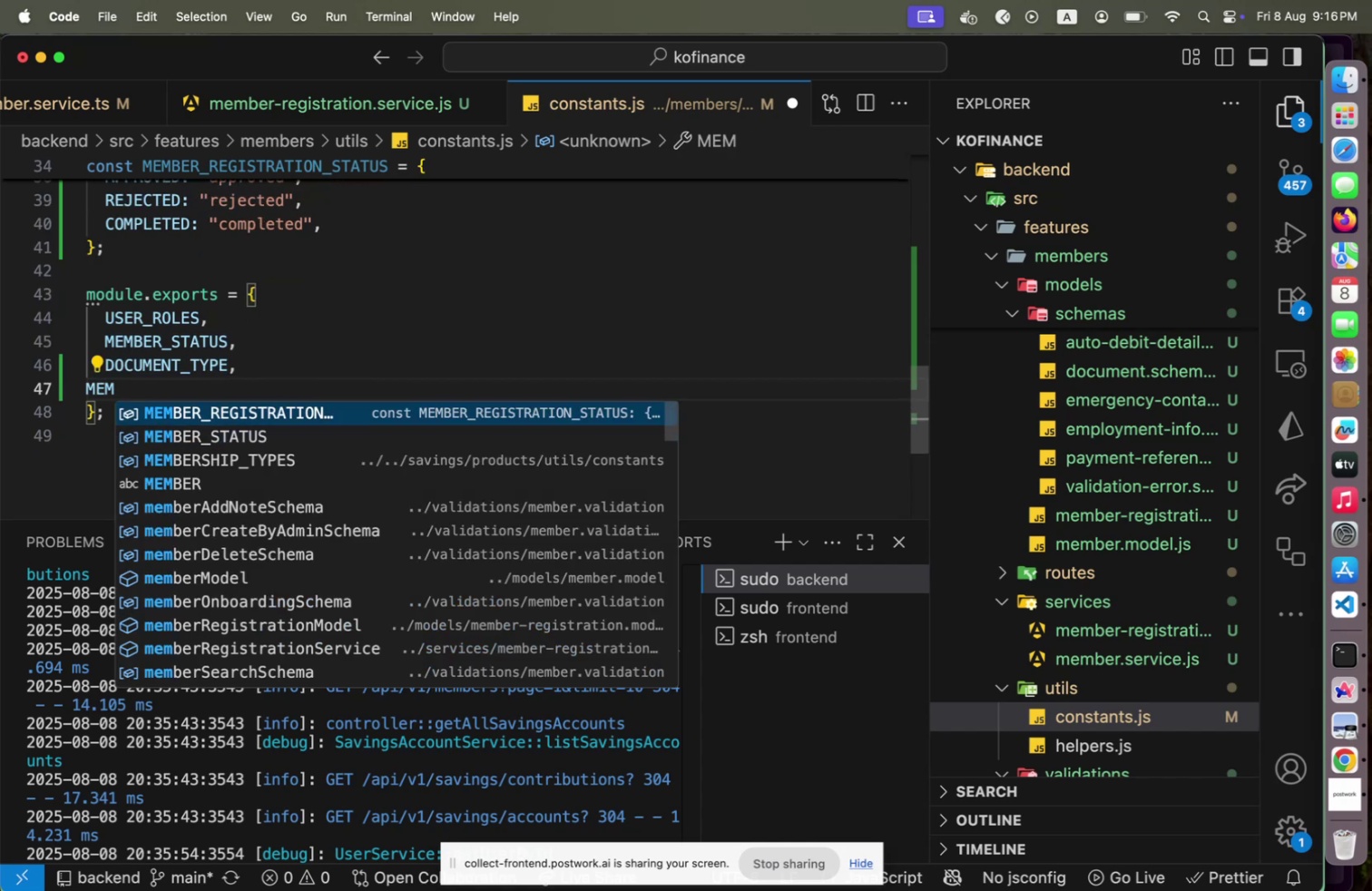 
key(Enter)
 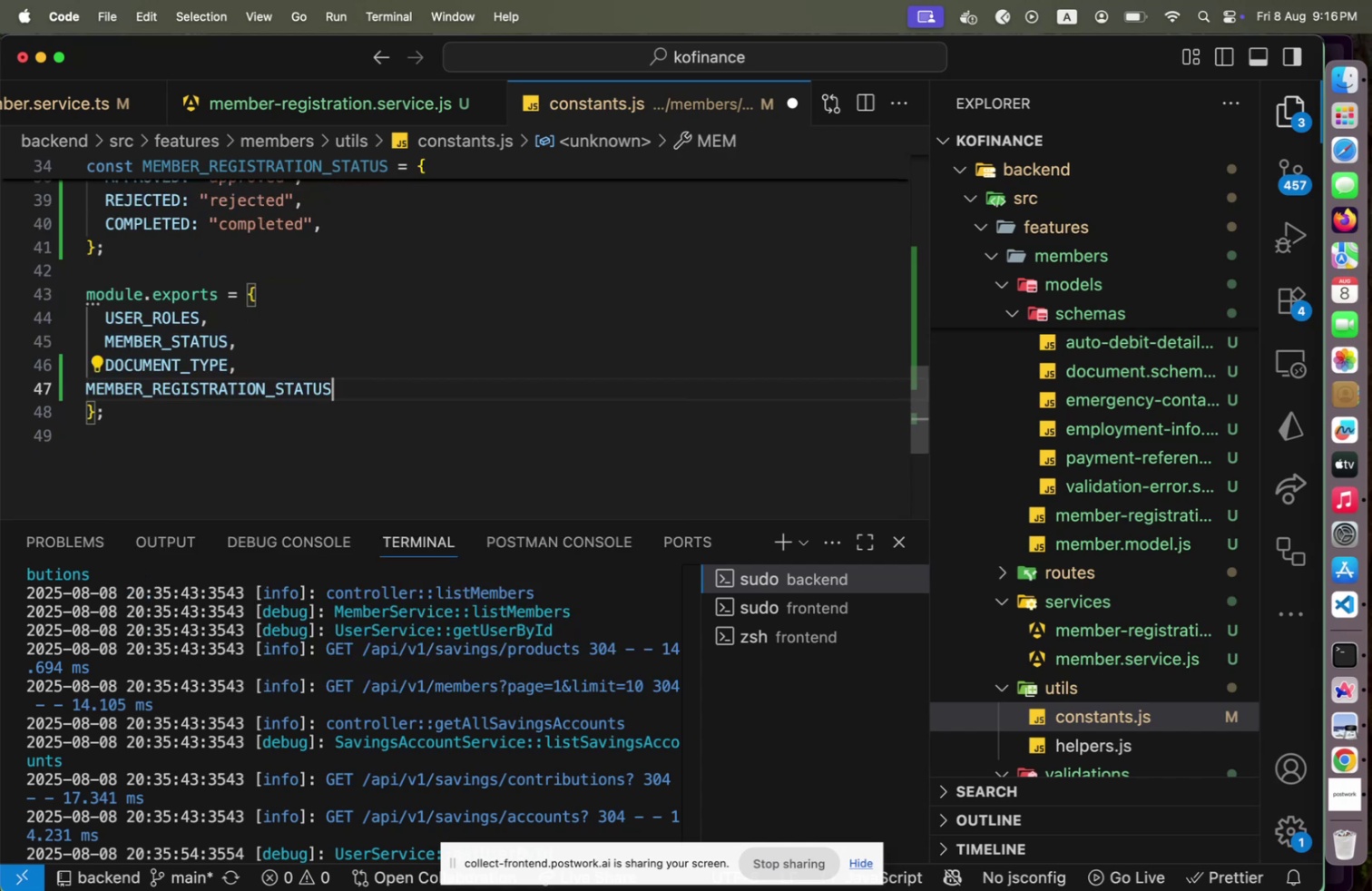 
key(Alt+Shift+F)
 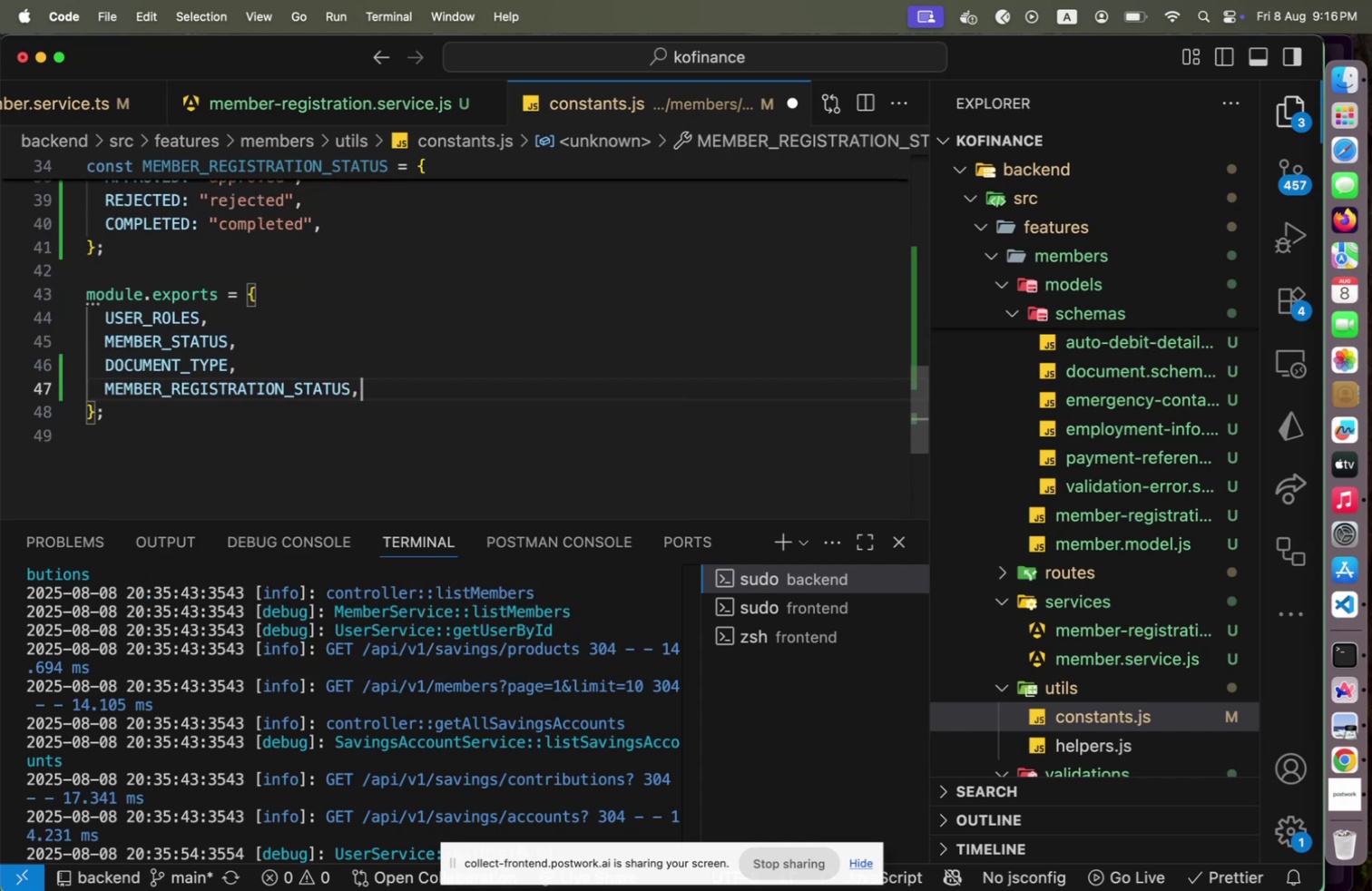 
key(Meta+S)
 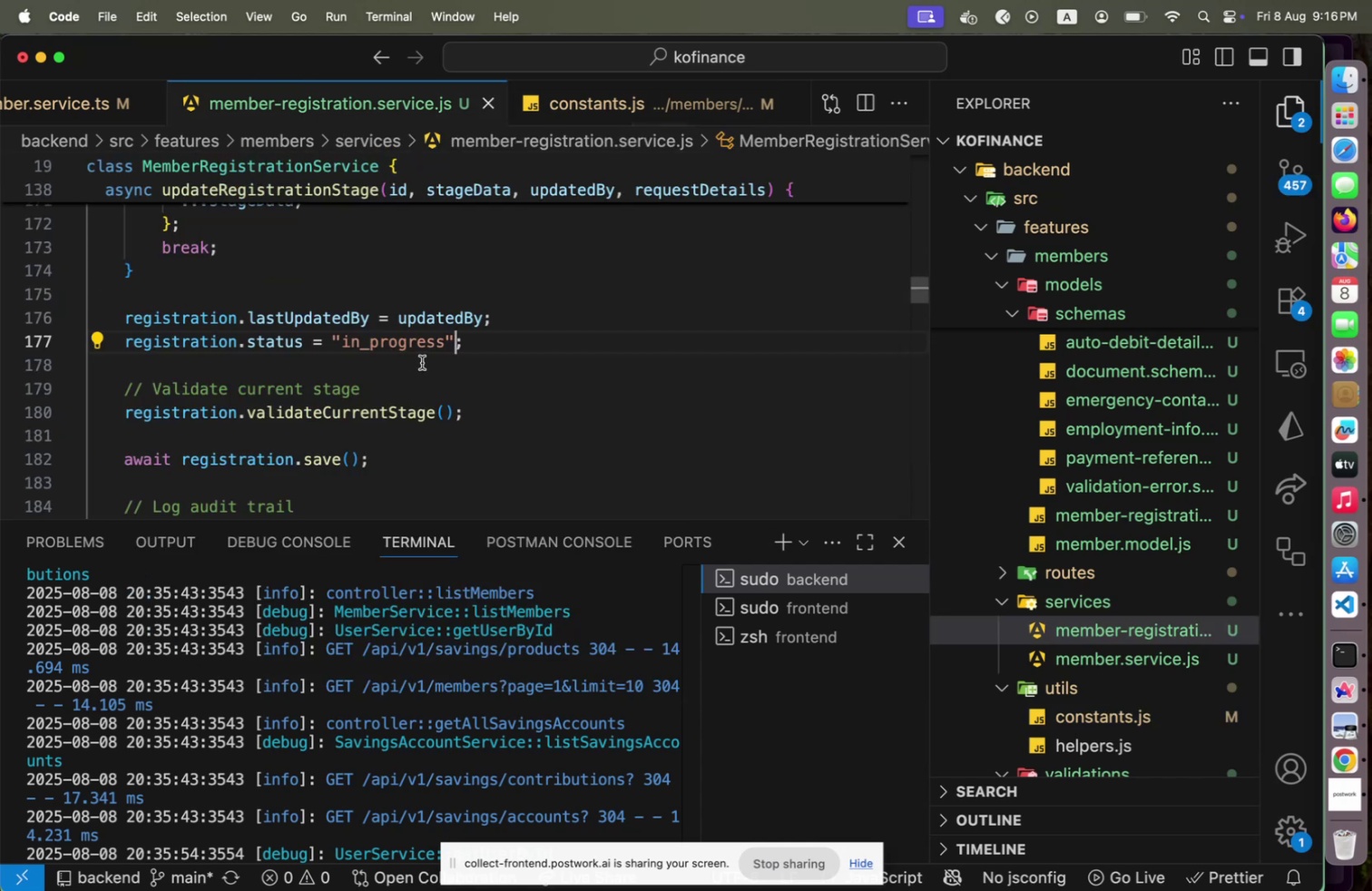 
left_click([329, 342])
 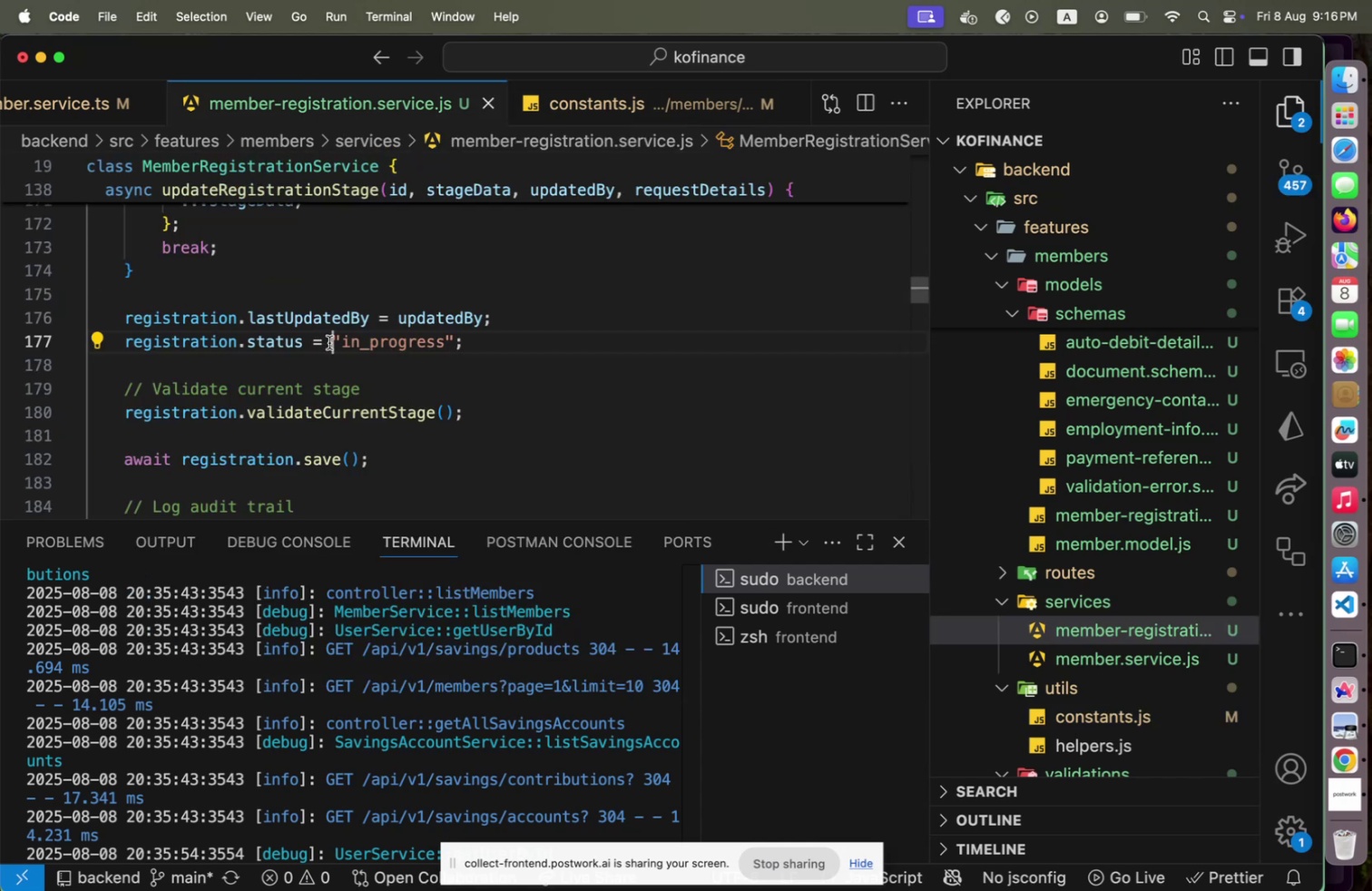 
key(Shift+ArrowRight)
 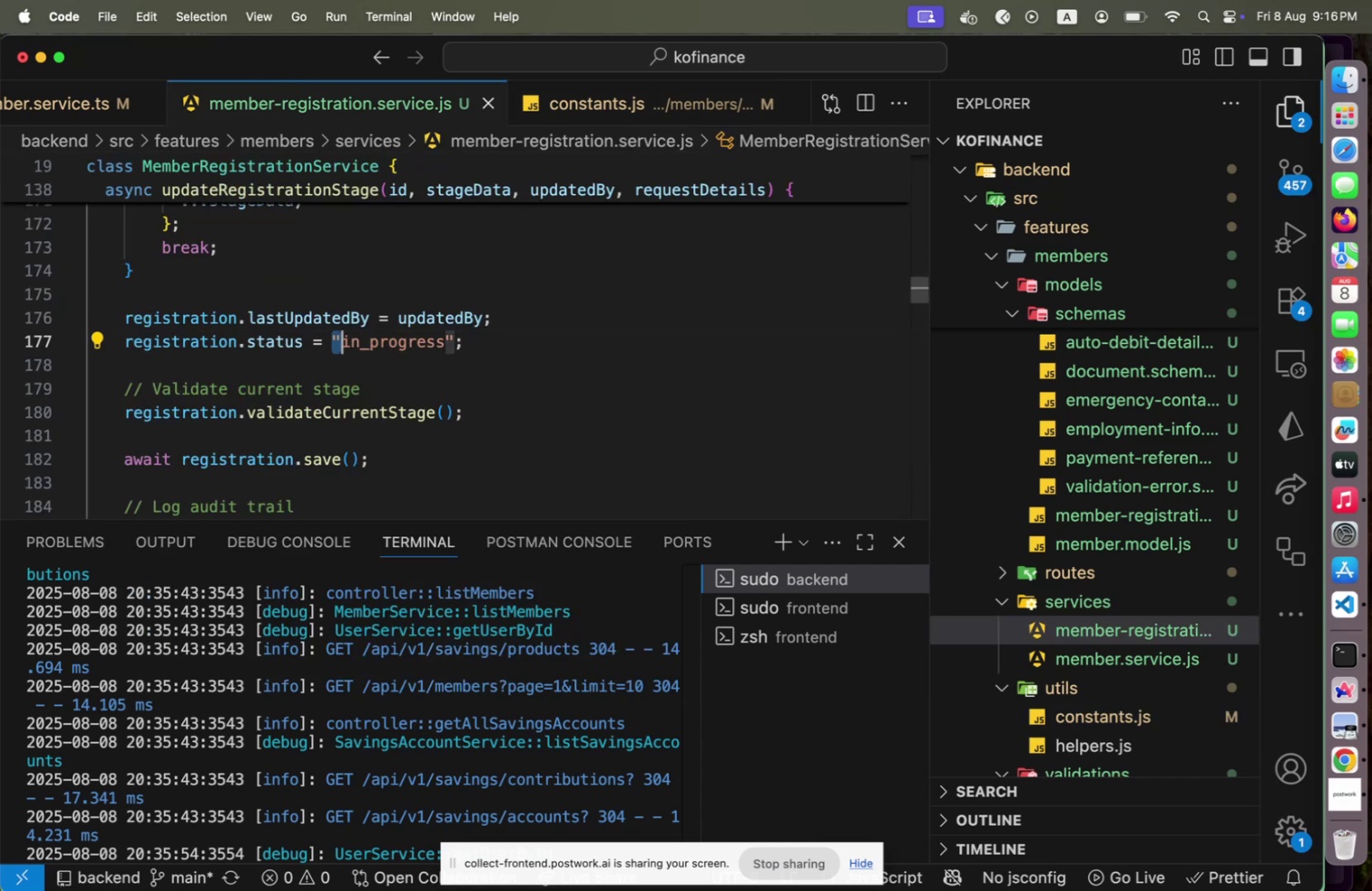 
key(Shift+End)
 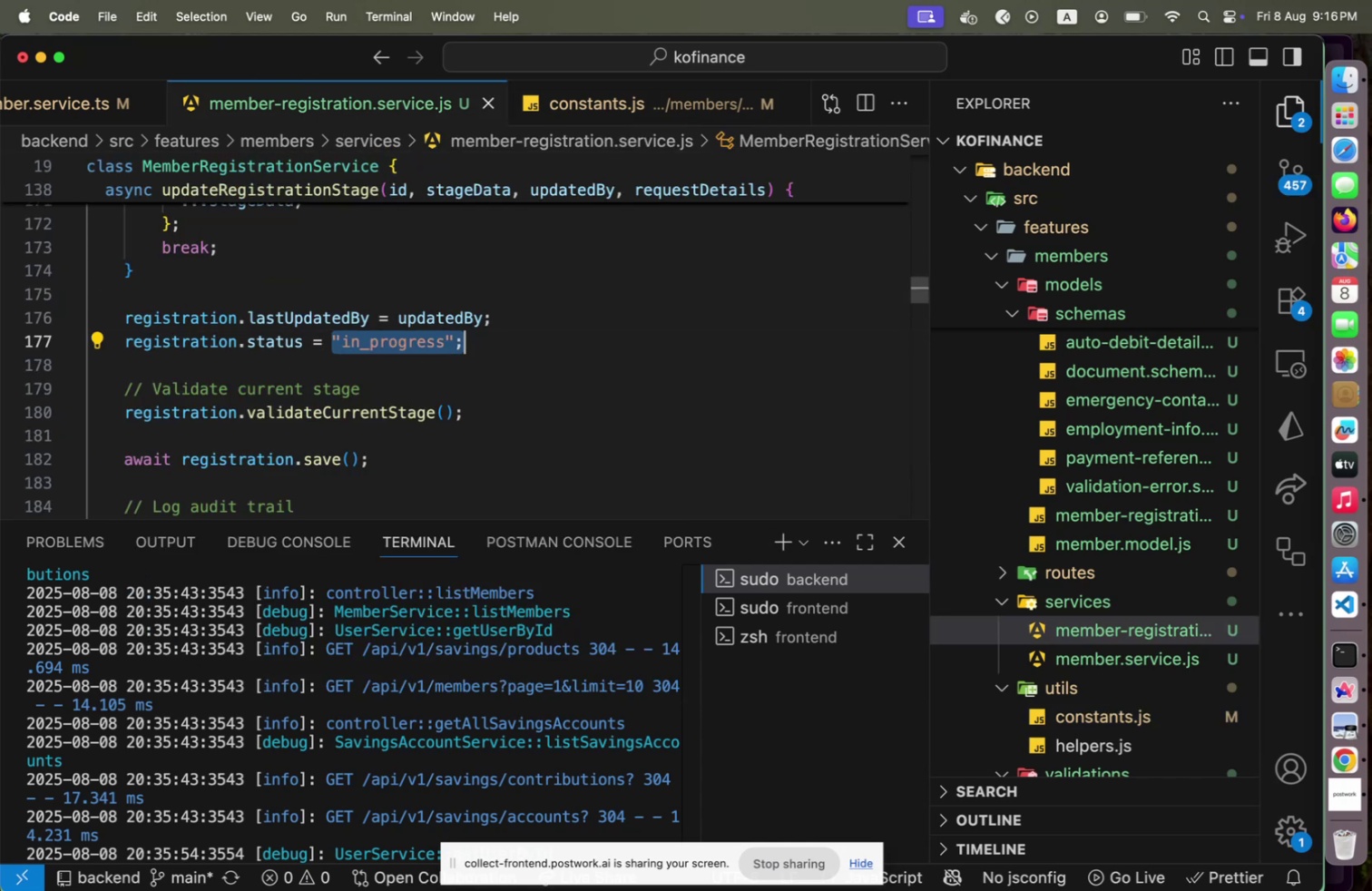 
key(Shift+ArrowLeft)
 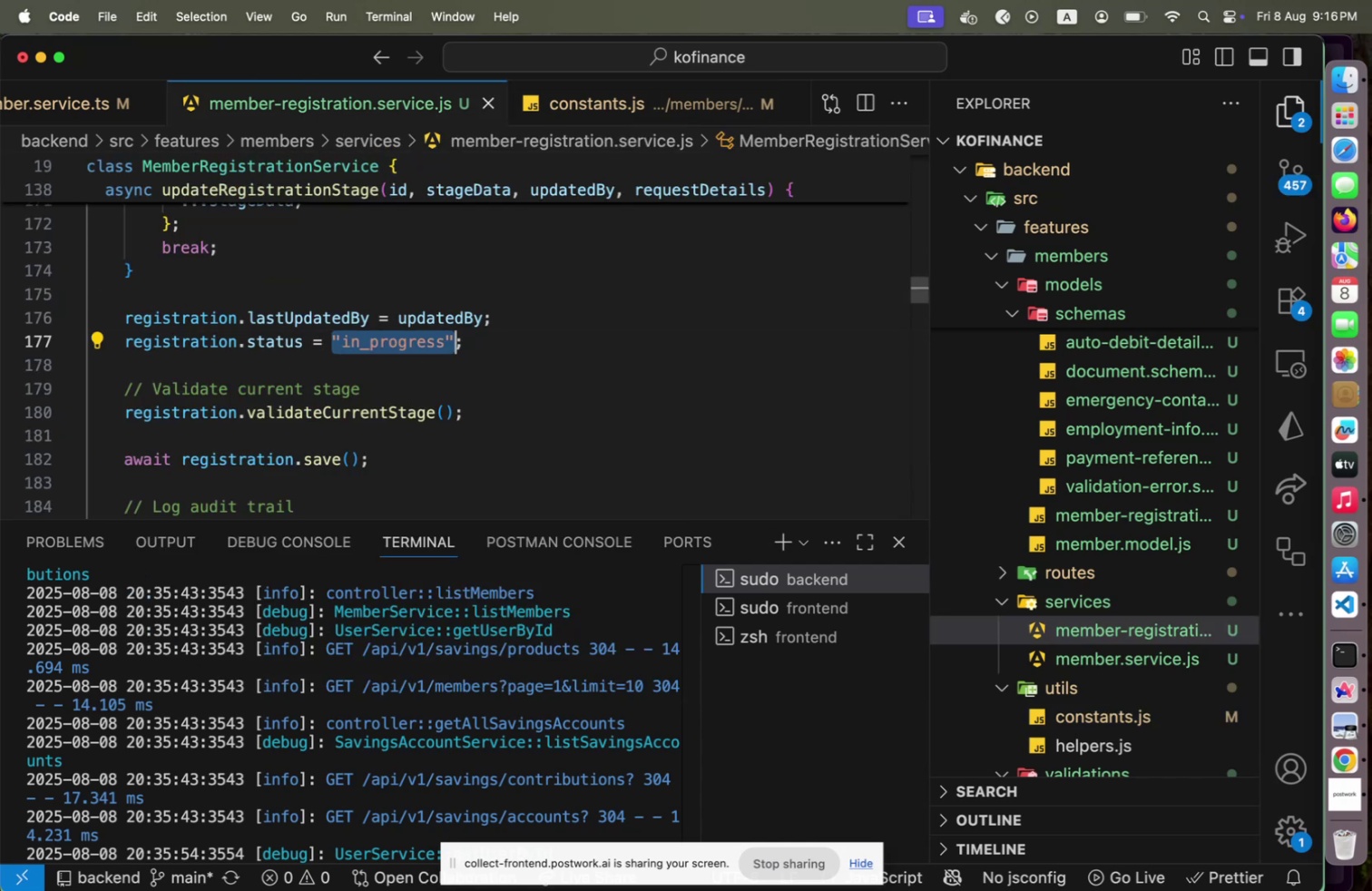 
type(MEM)
 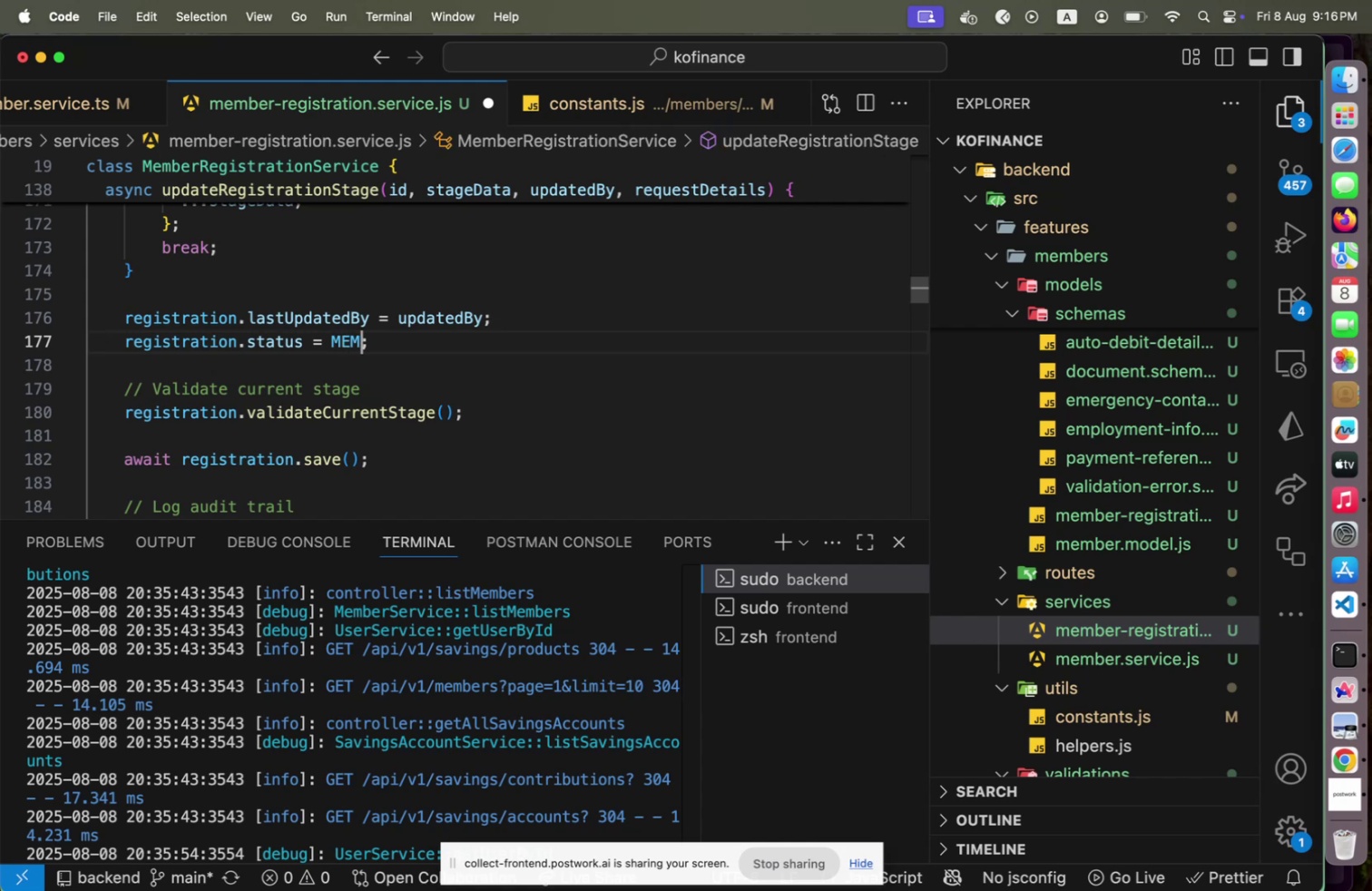 
hold_key(key=ShiftLeft, duration=0.46)
 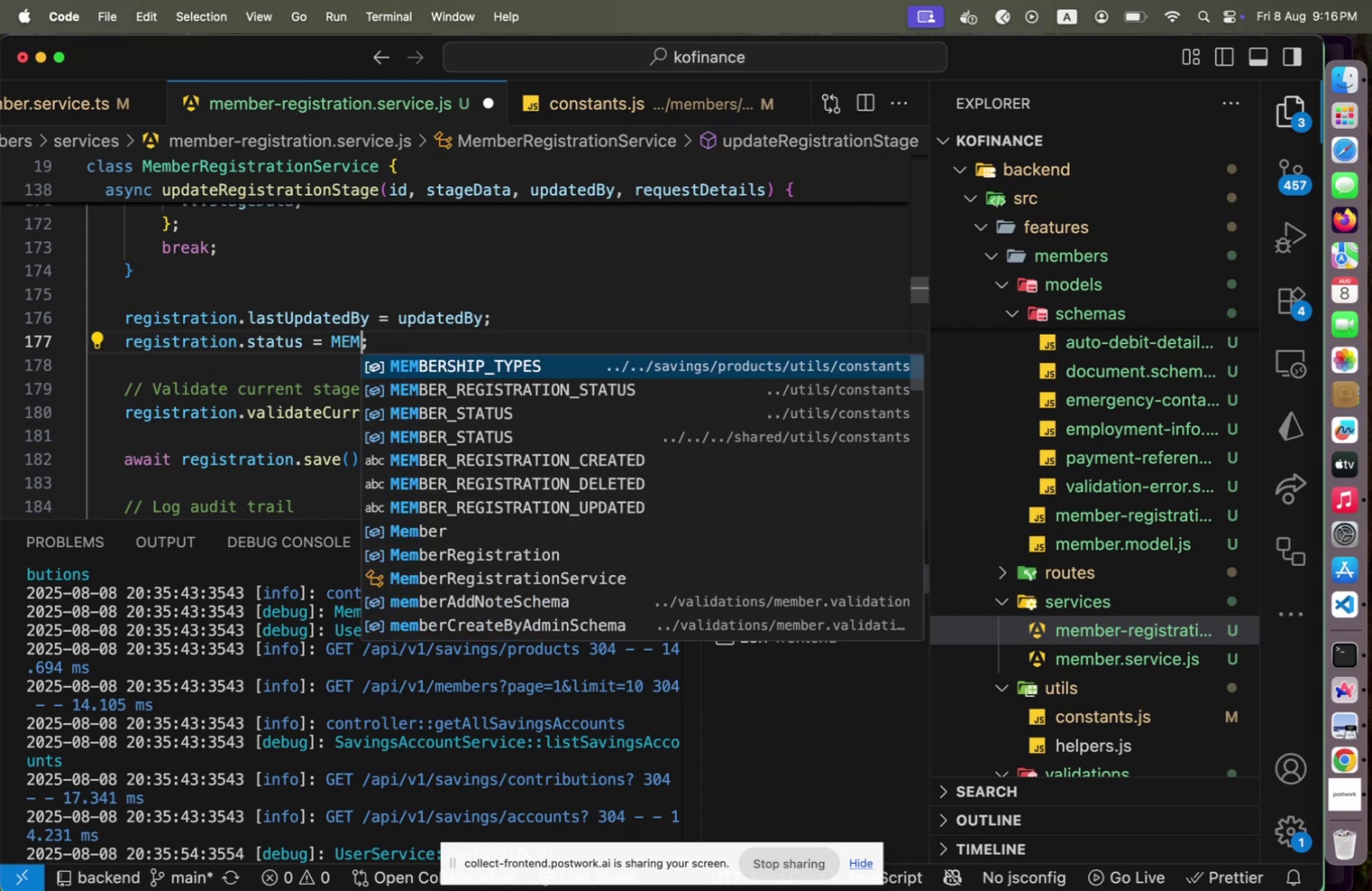 
key(ArrowDown)
 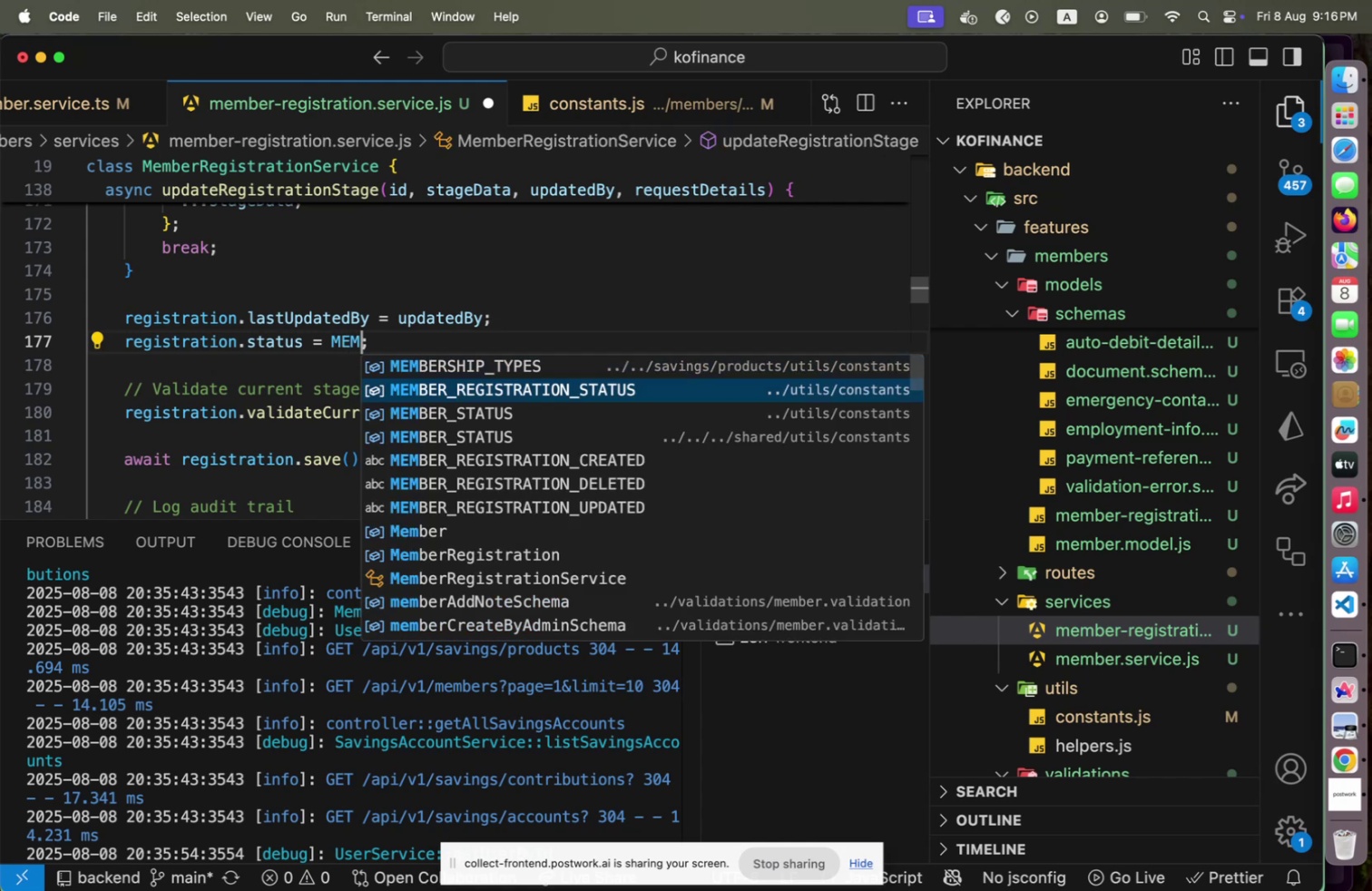 
key(Enter)
 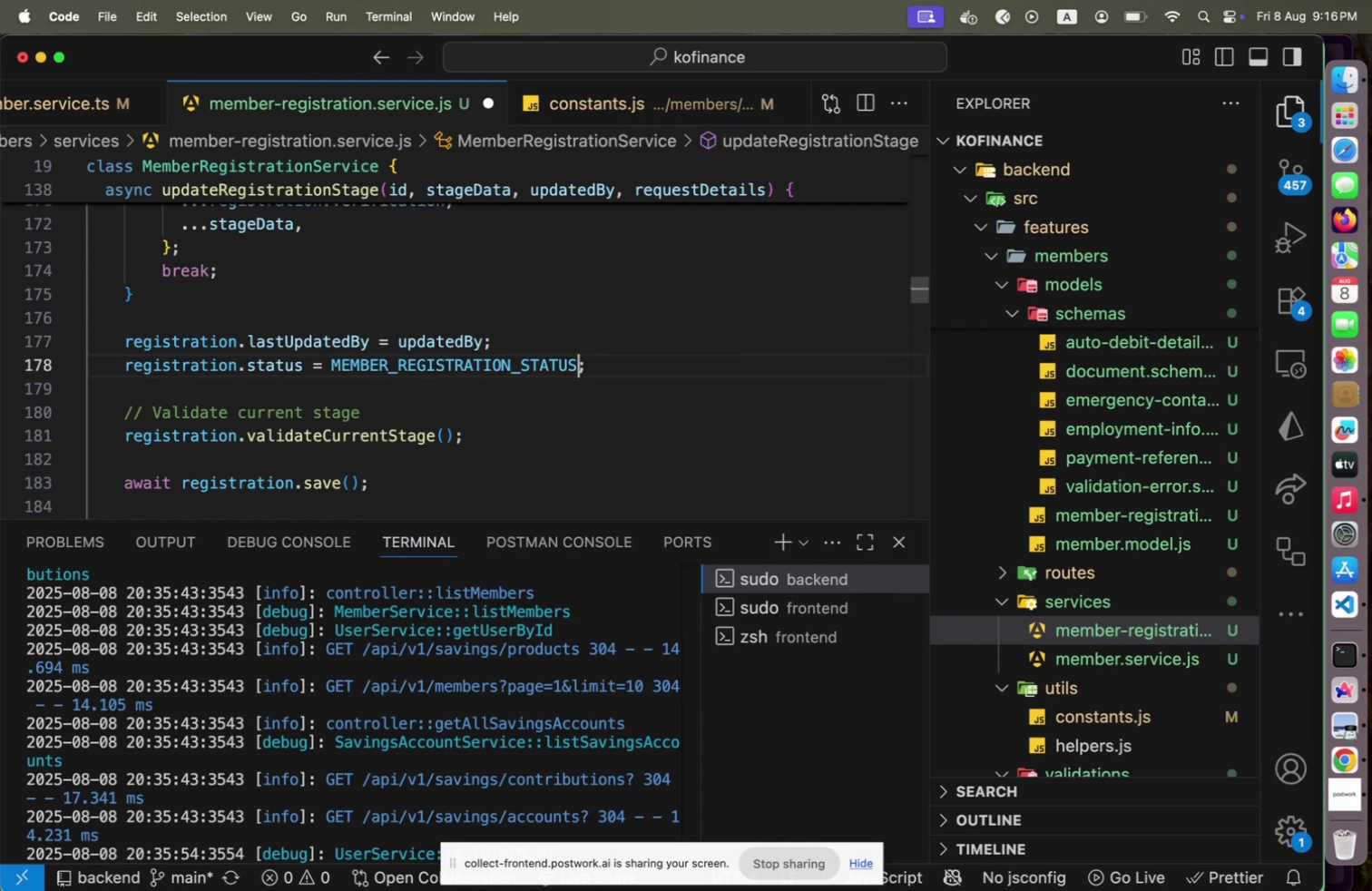 
key(Period)
 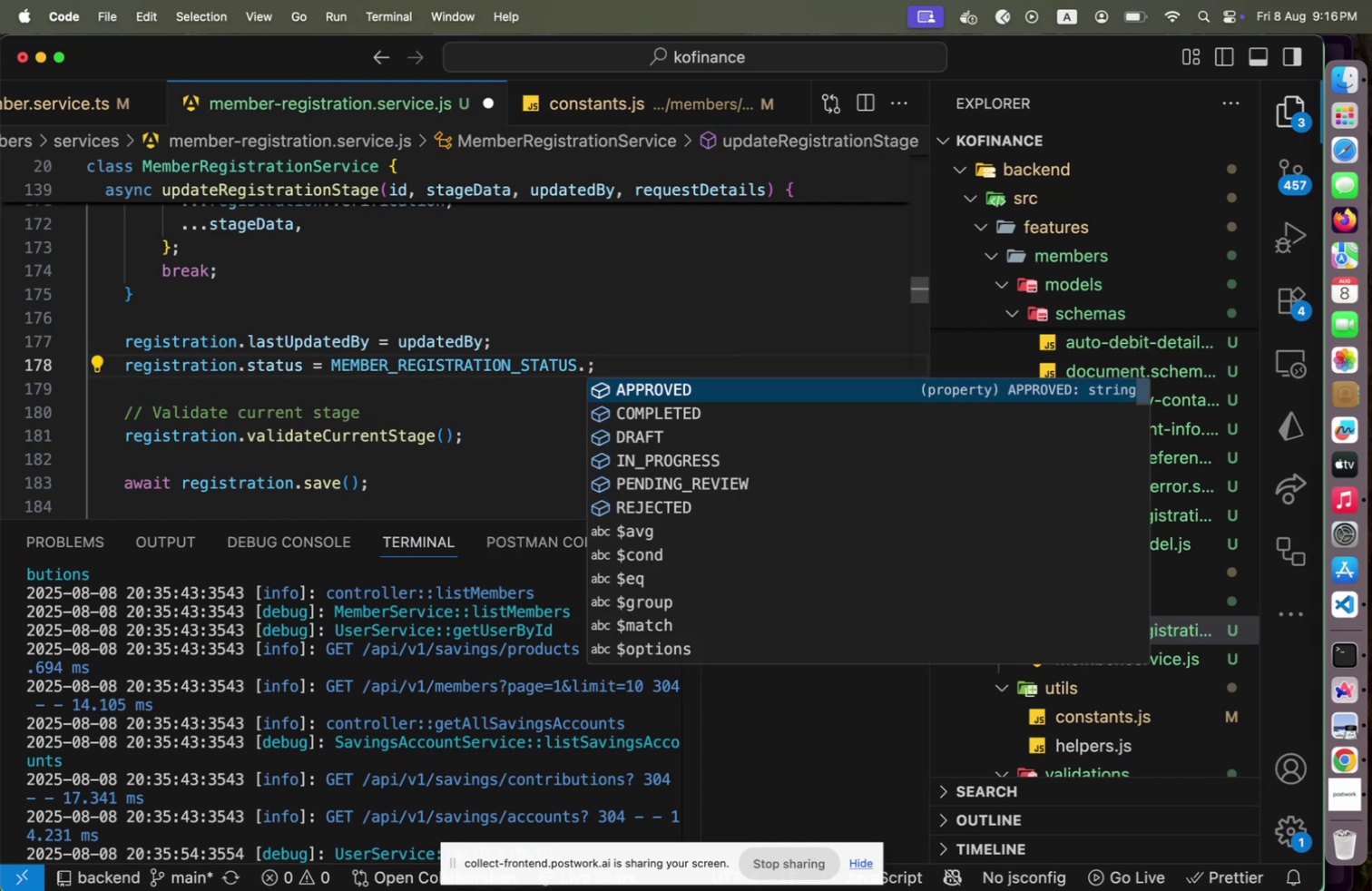 
key(ArrowDown)
 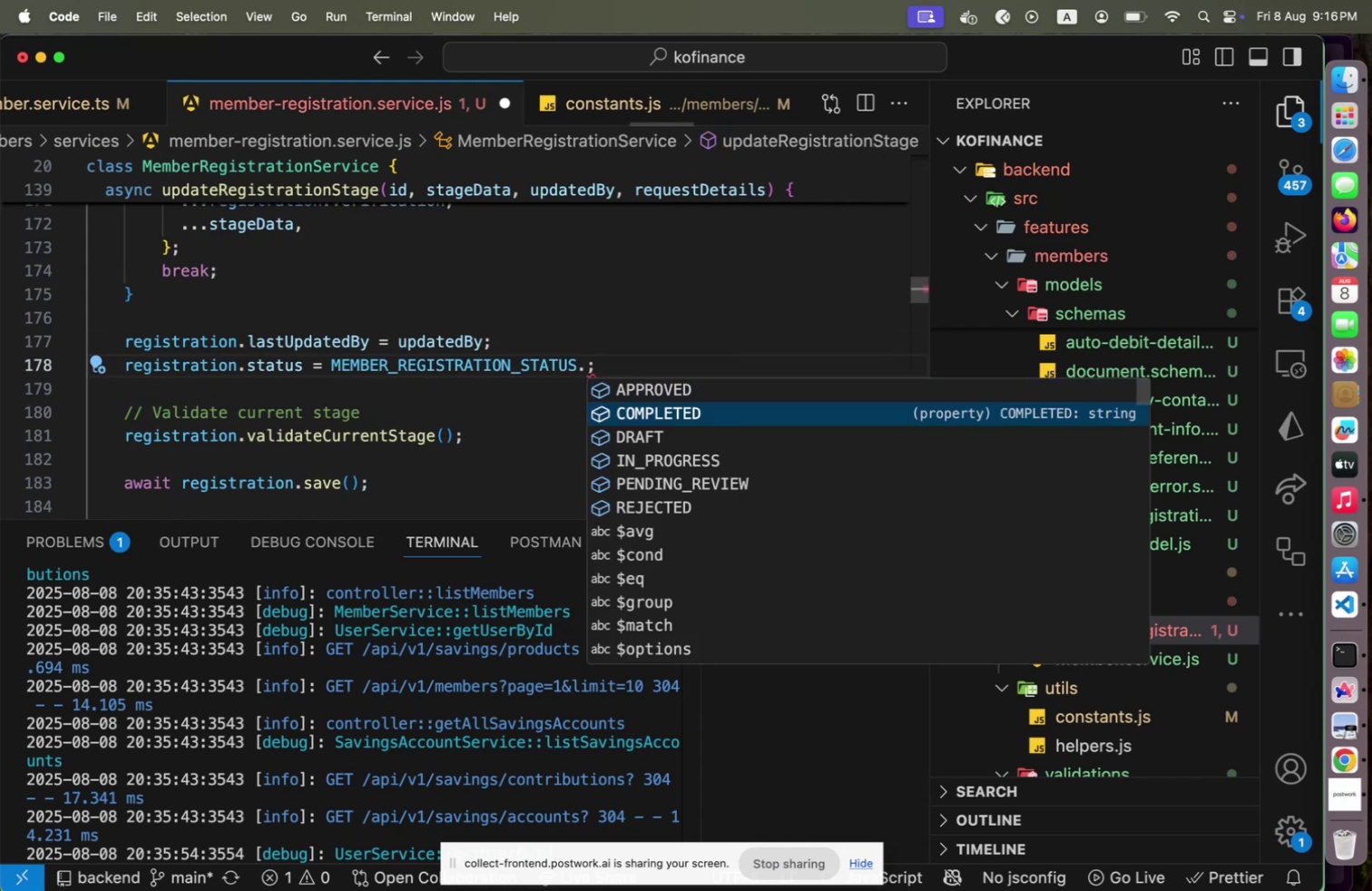 
key(ArrowDown)
 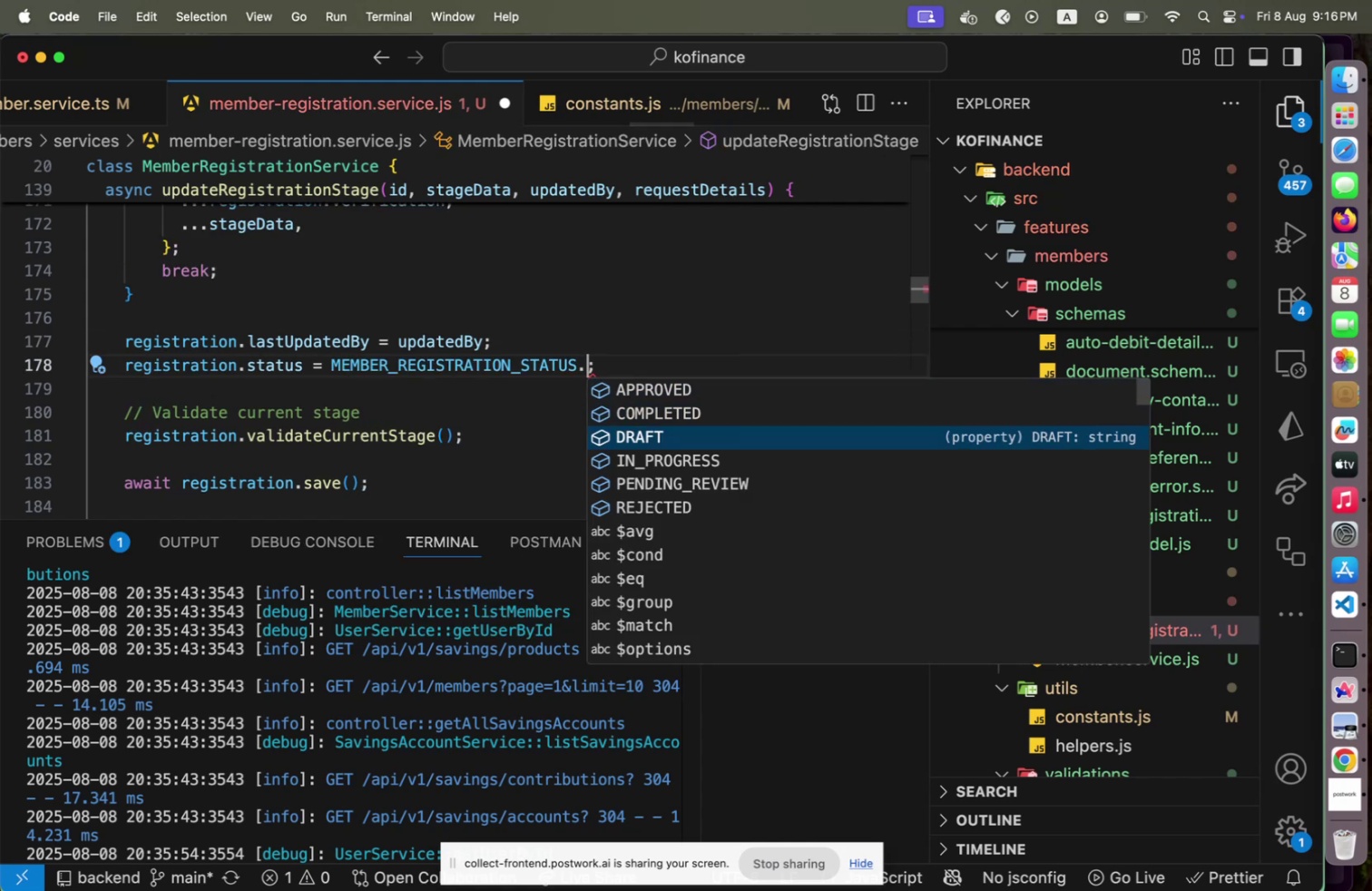 
key(ArrowDown)
 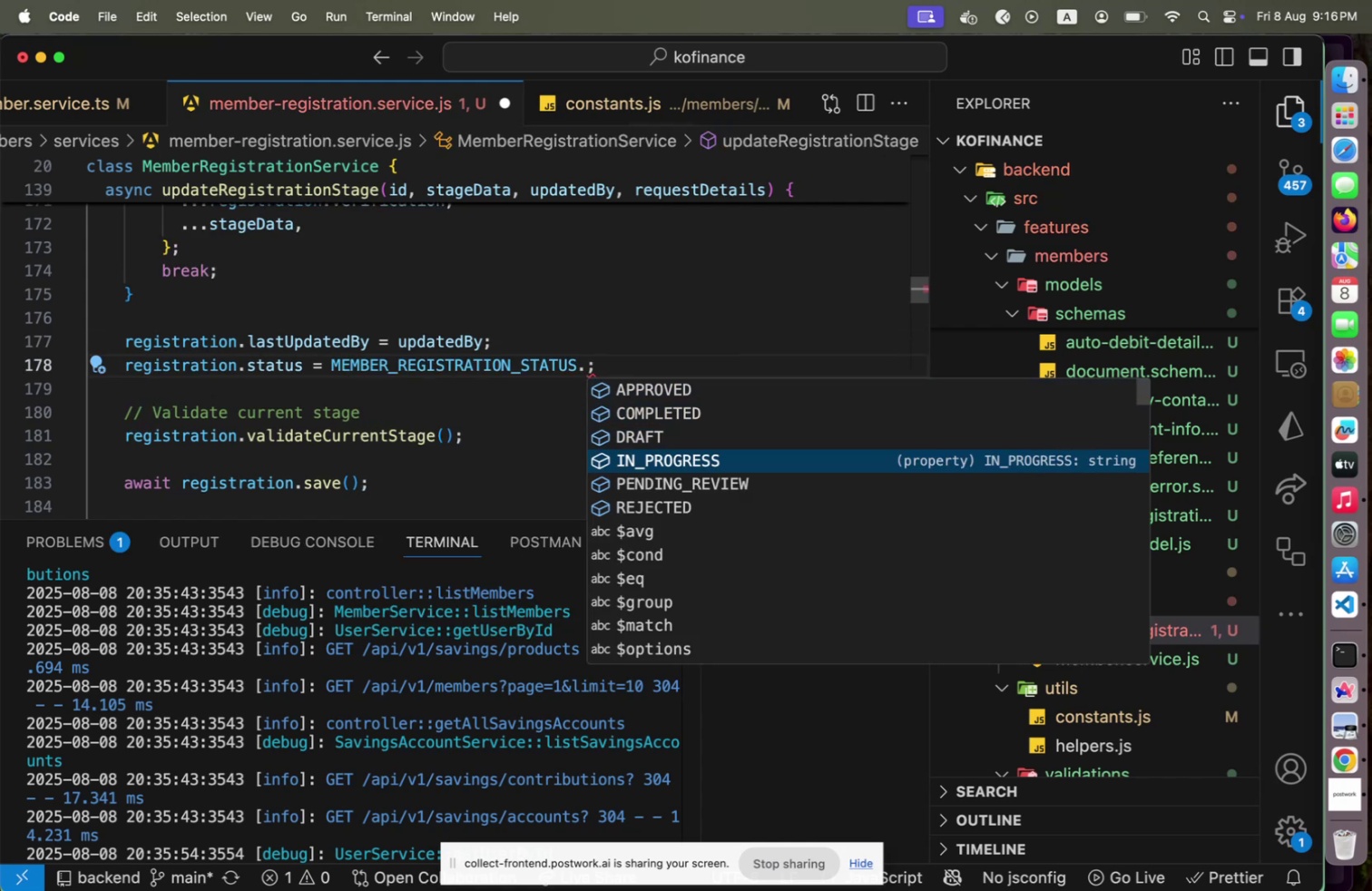 
key(Enter)
 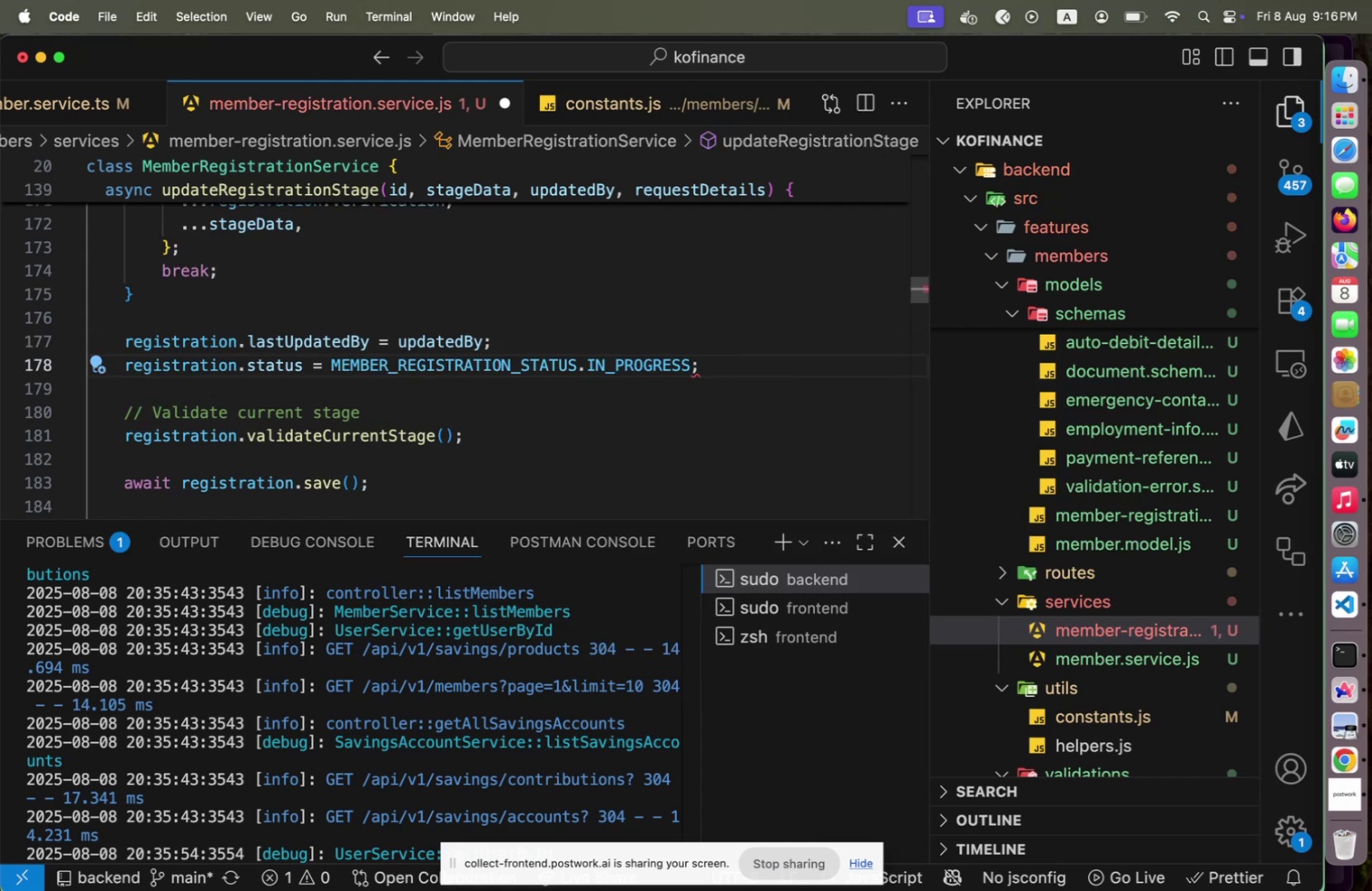 
key(ArrowDown)
 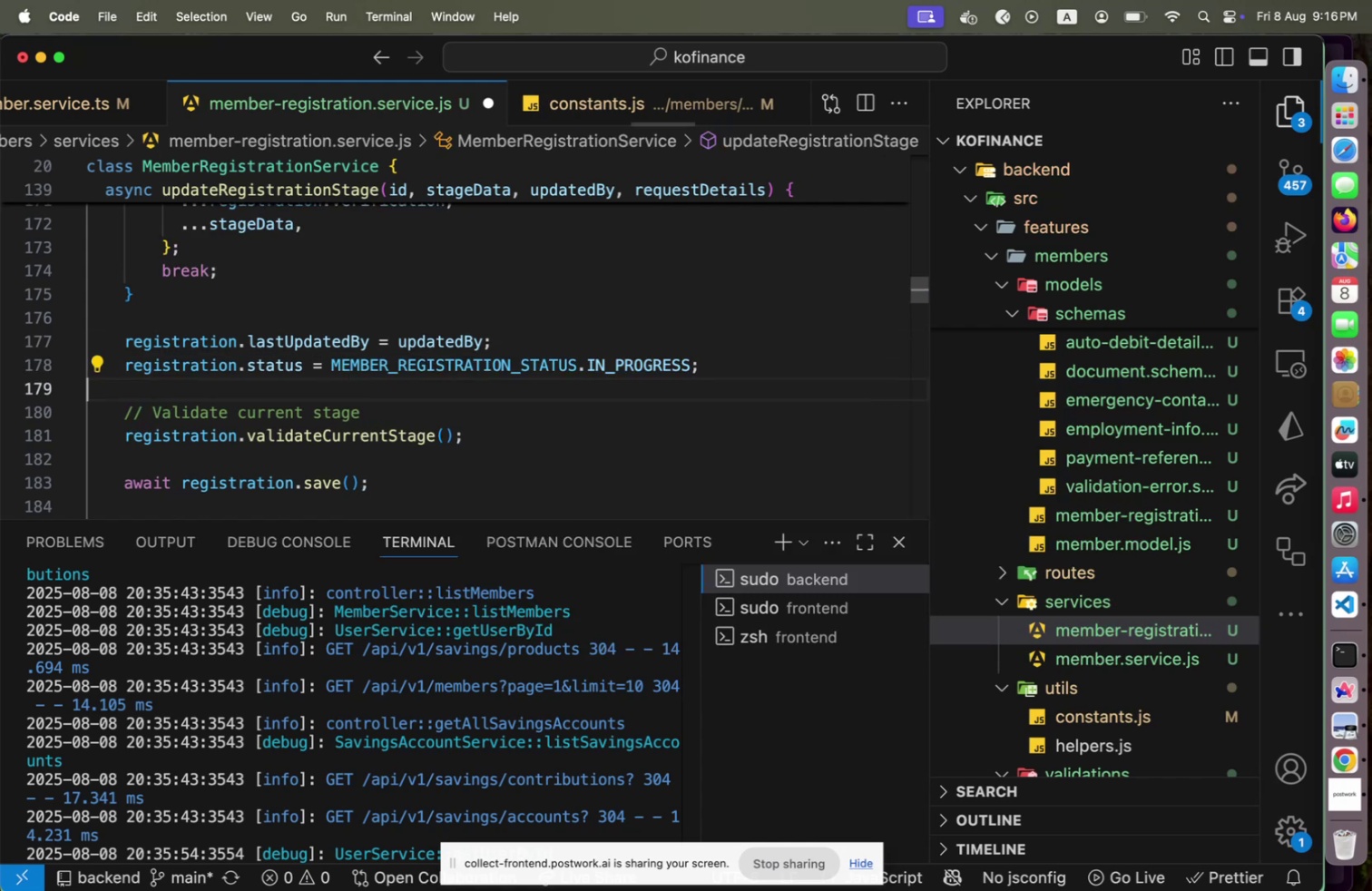 
key(ArrowUp)
 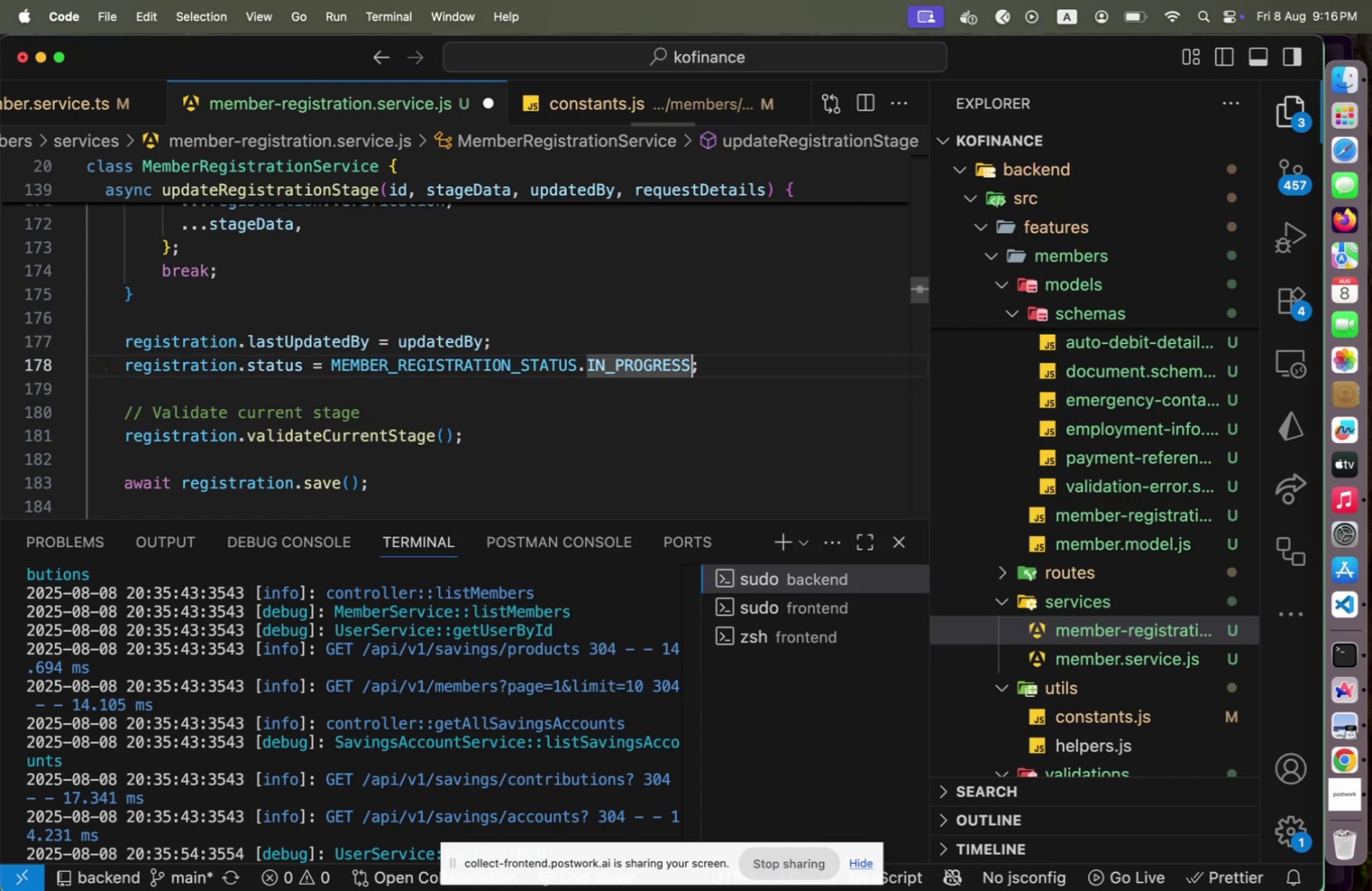 
key(ArrowUp)
 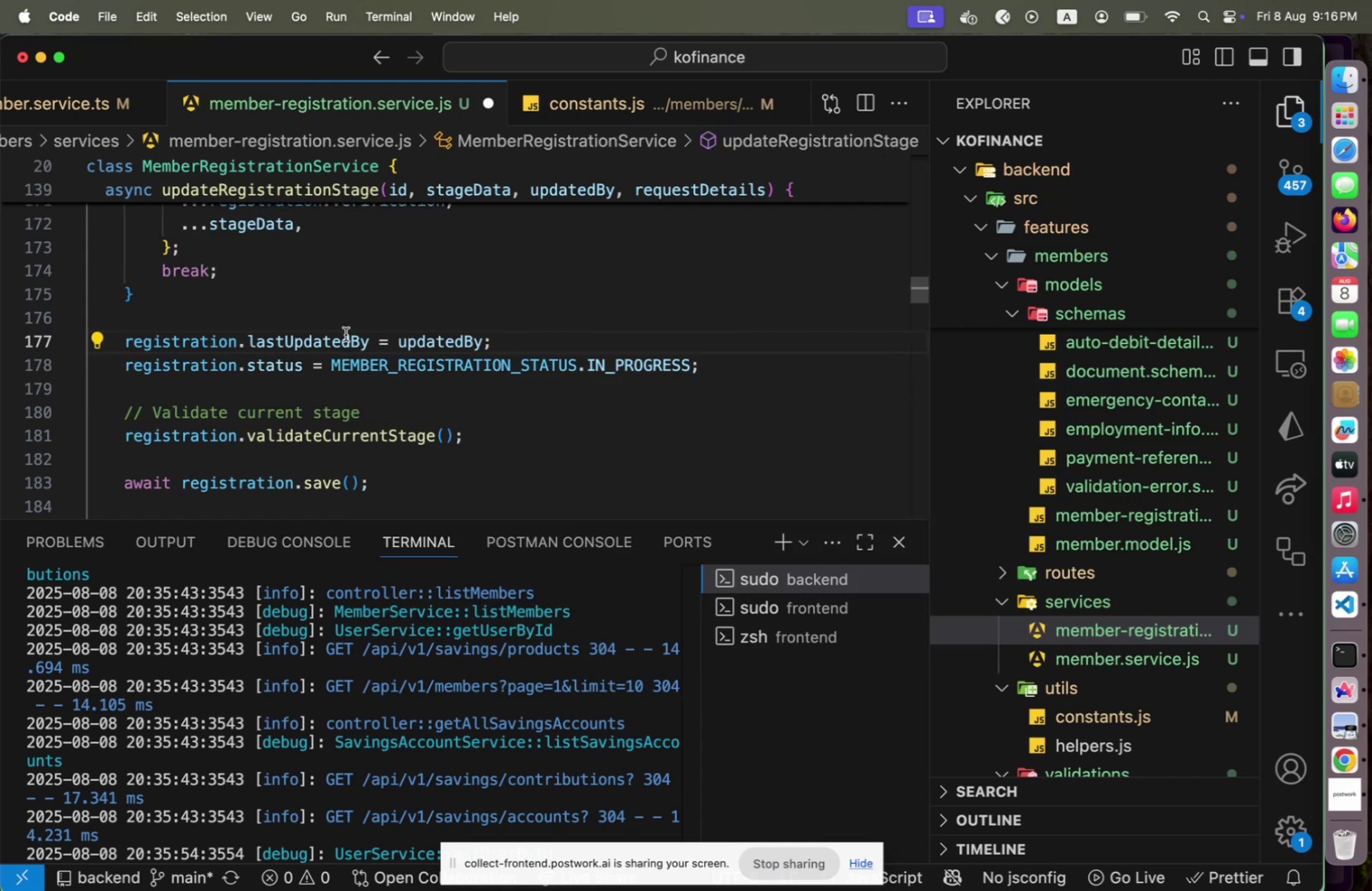 
scroll: coordinate [434, 357], scroll_direction: down, amount: 10.0
 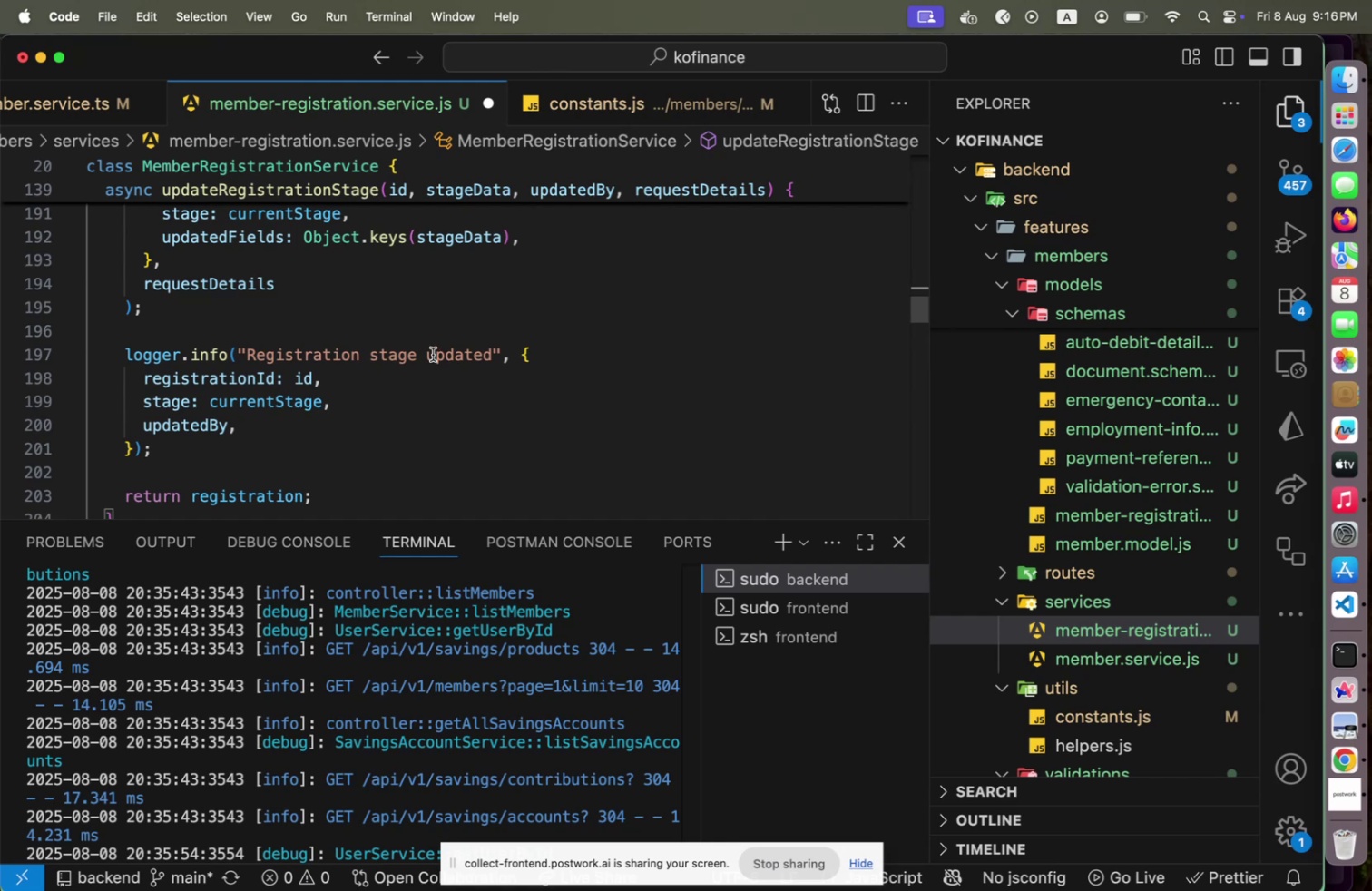 
scroll: coordinate [427, 367], scroll_direction: up, amount: 41.0
 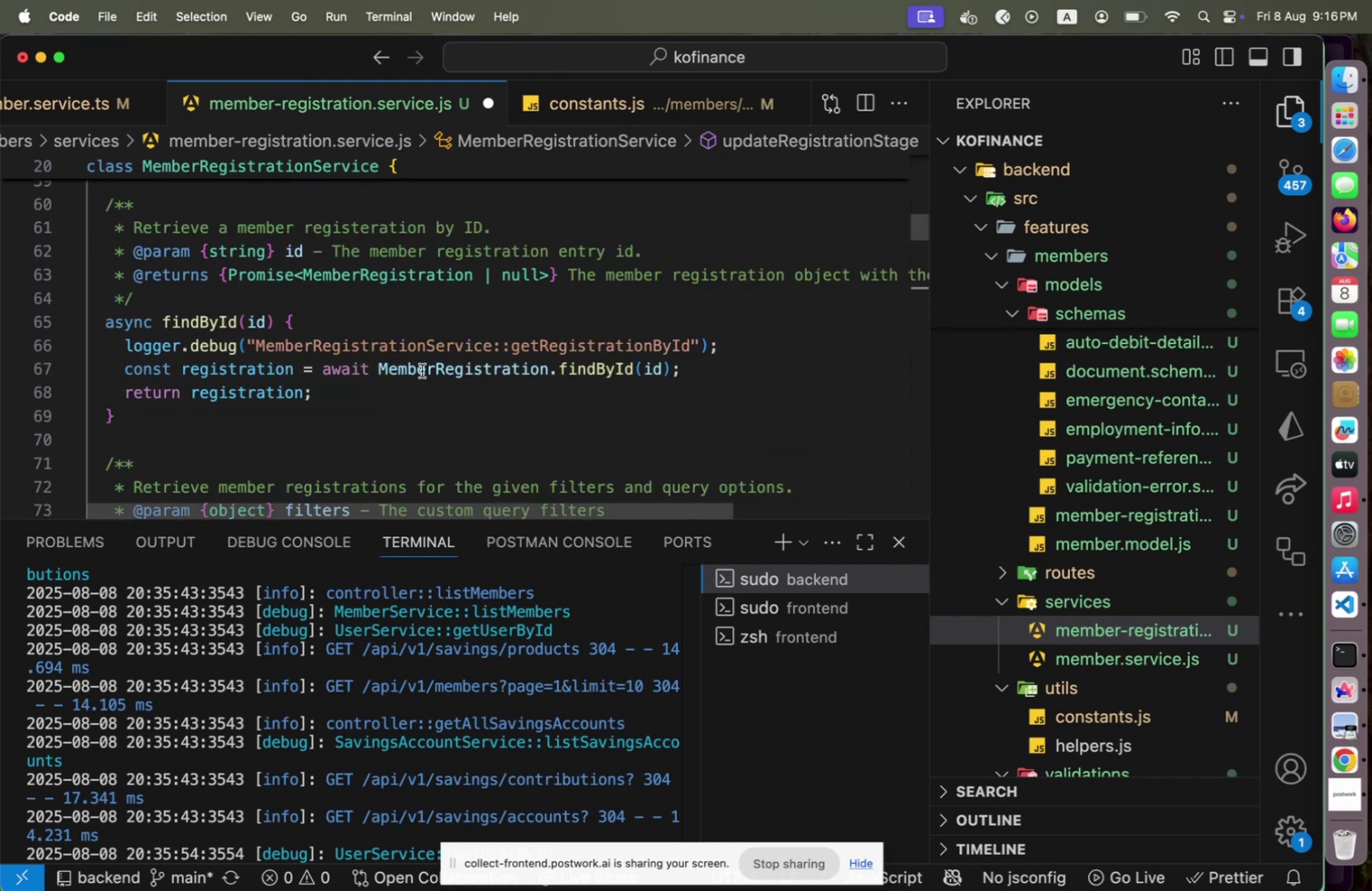 
scroll: coordinate [290, 377], scroll_direction: down, amount: 5.0
 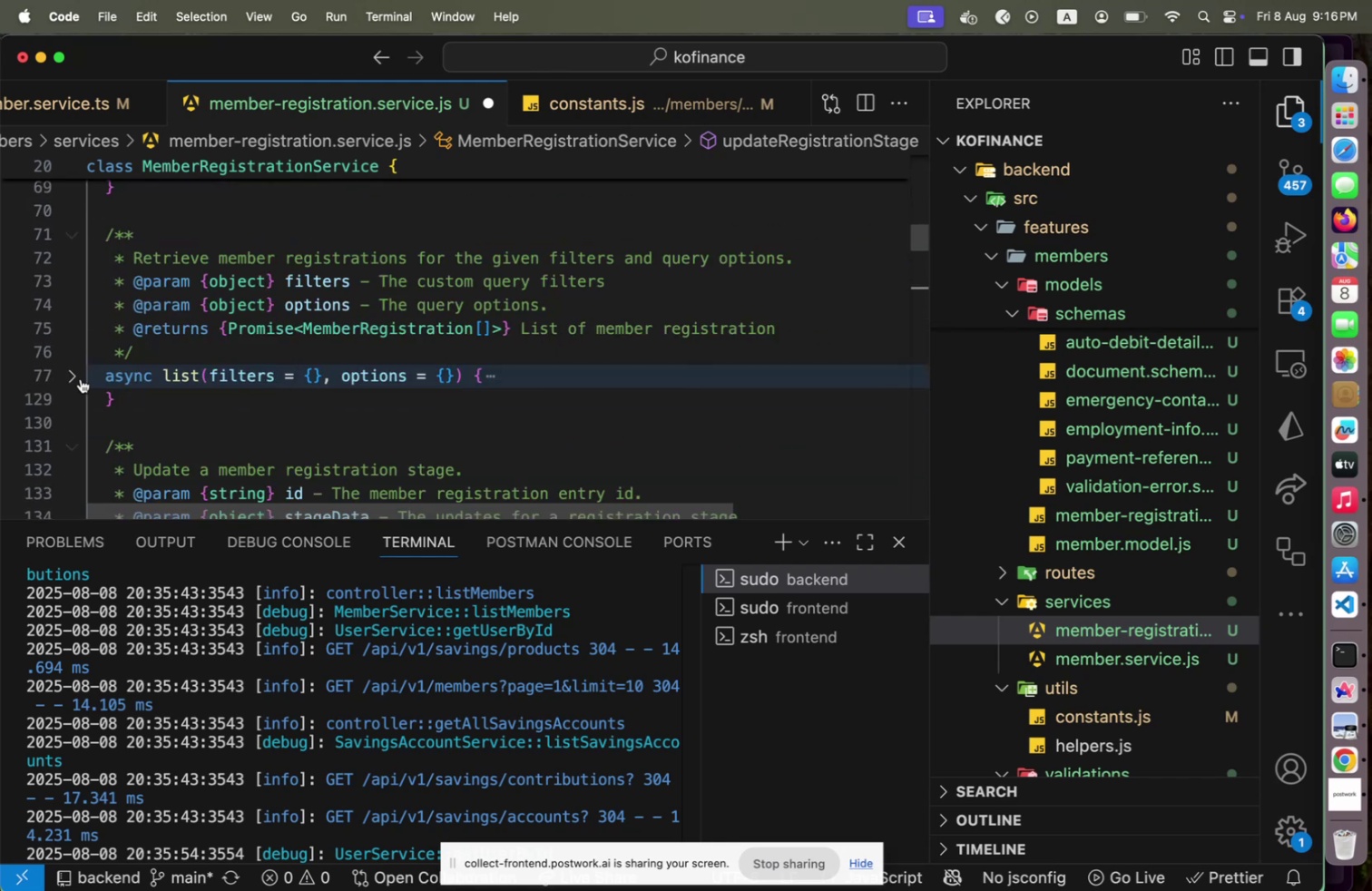 
scroll: coordinate [181, 346], scroll_direction: up, amount: 22.0
 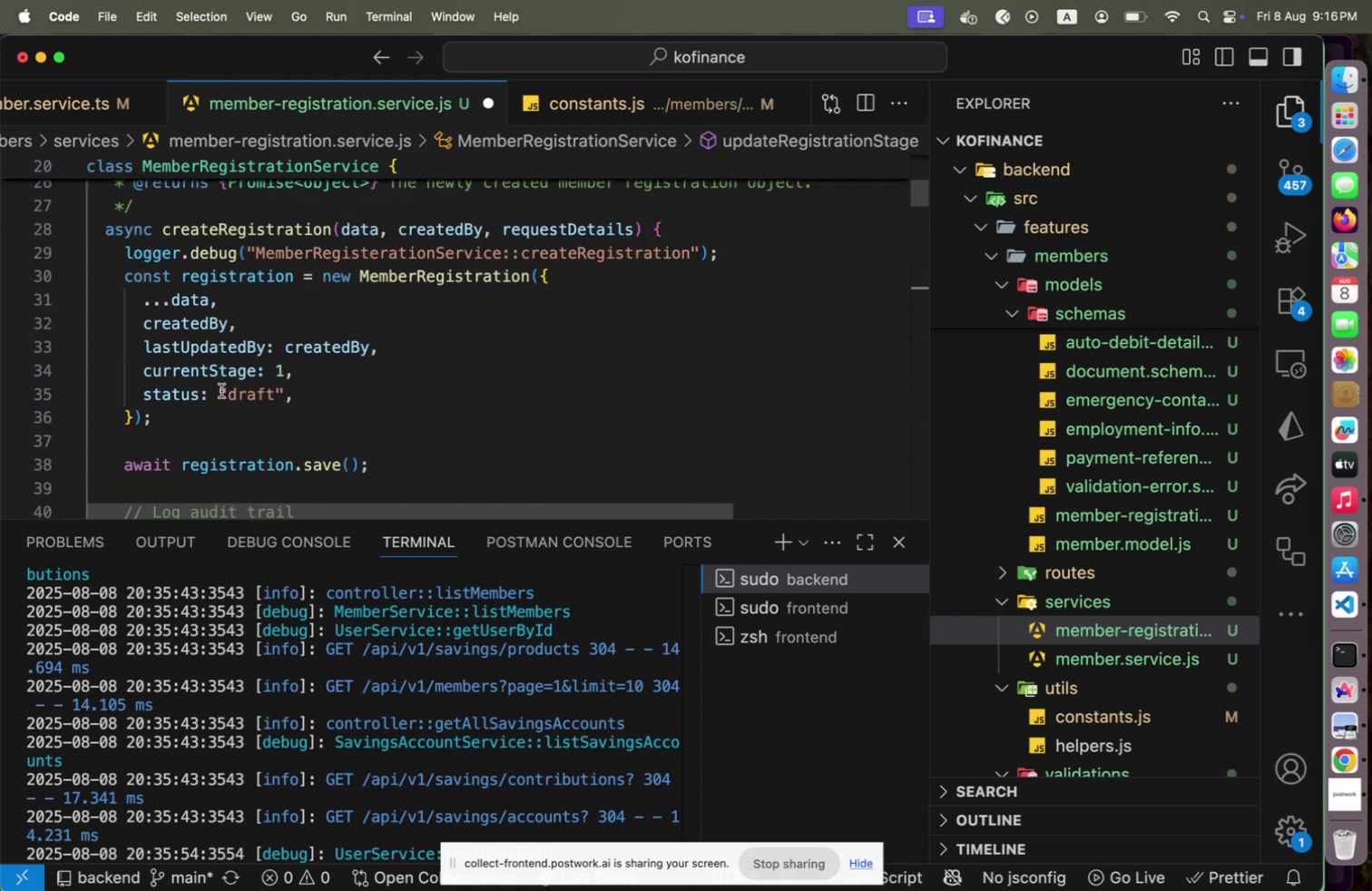 
left_click([219, 393])
 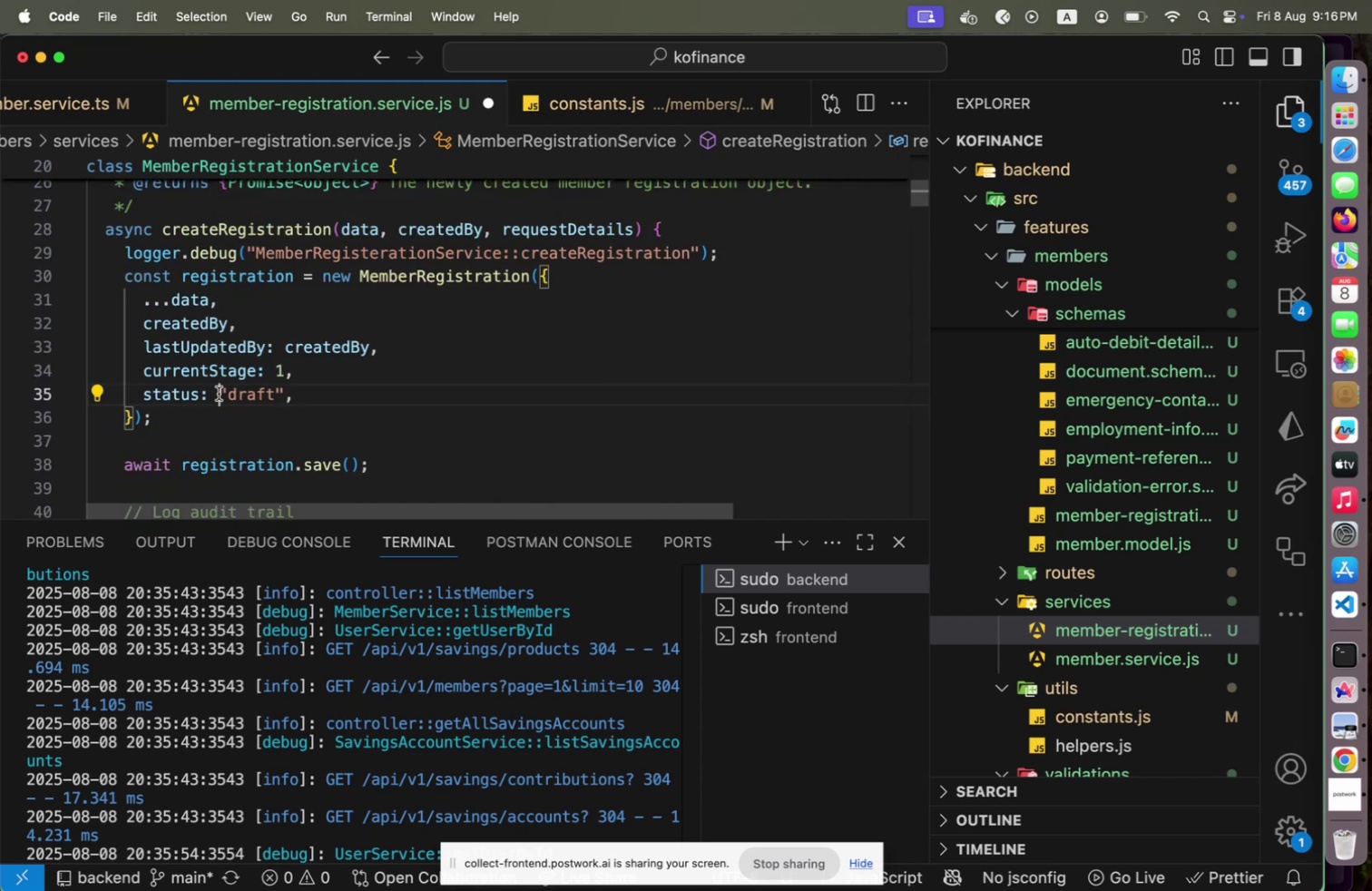 
key(Shift+End)
 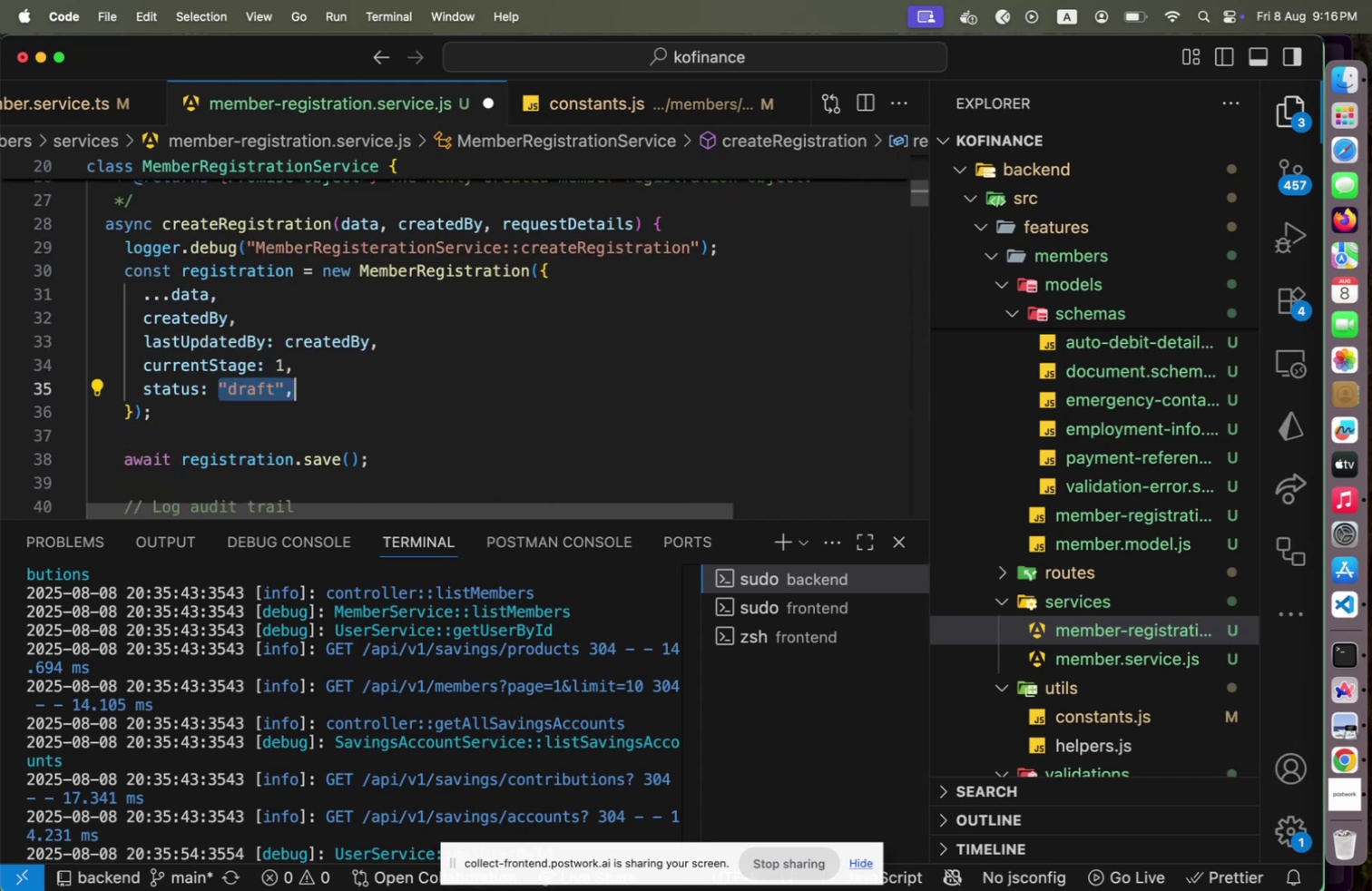 
key(Shift+ArrowLeft)
 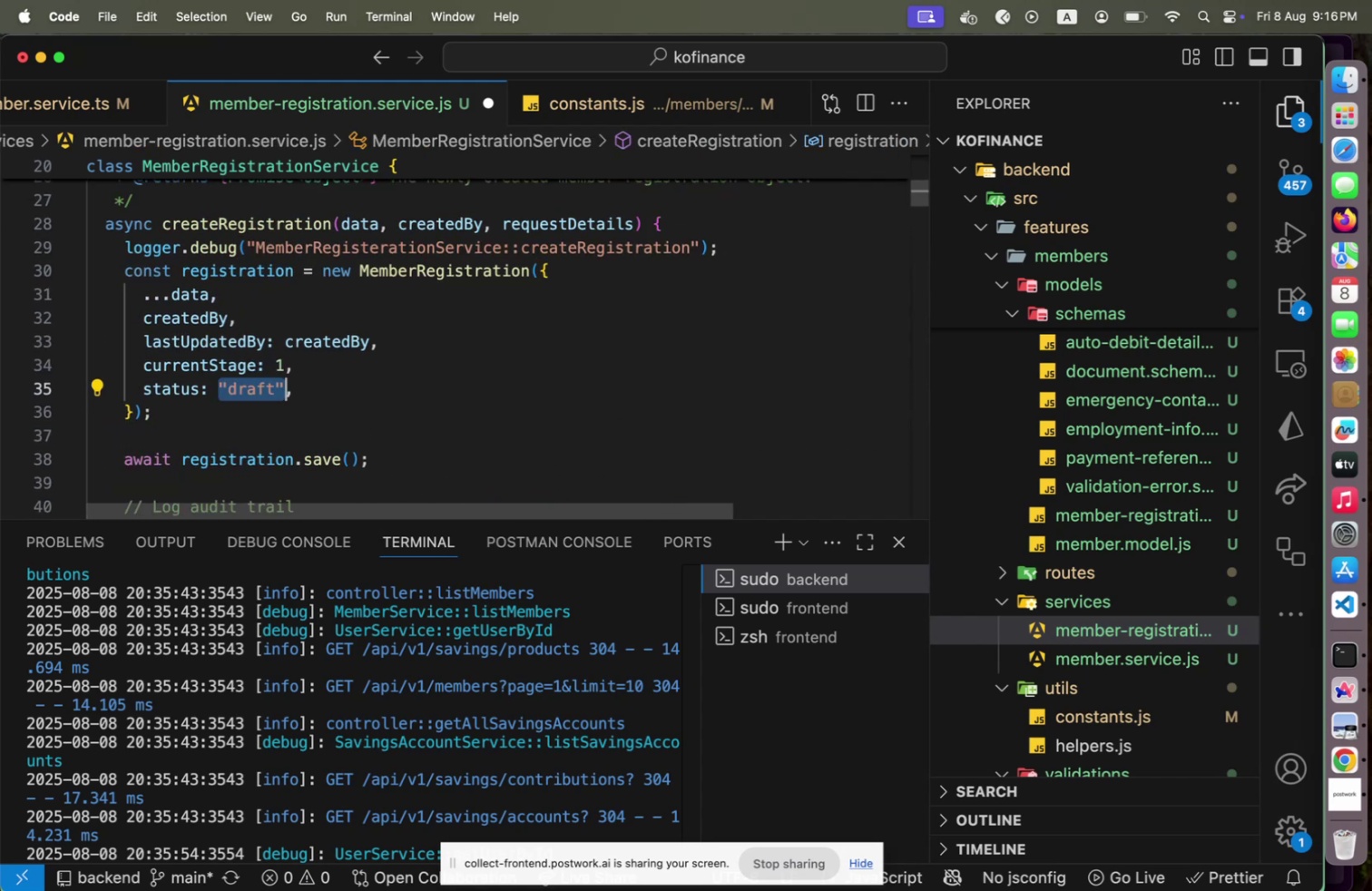 
type(MEME)
 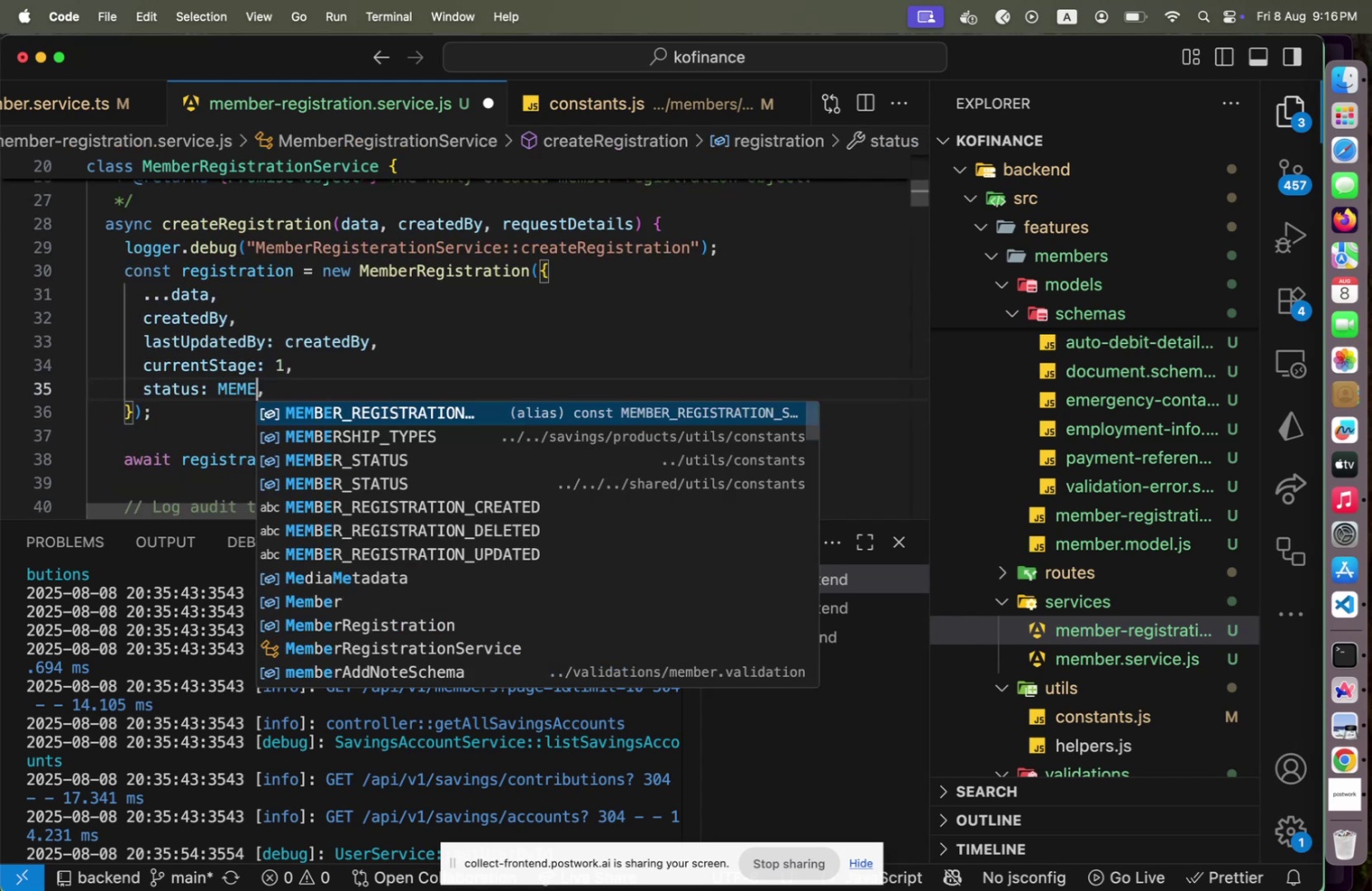 
key(Enter)
 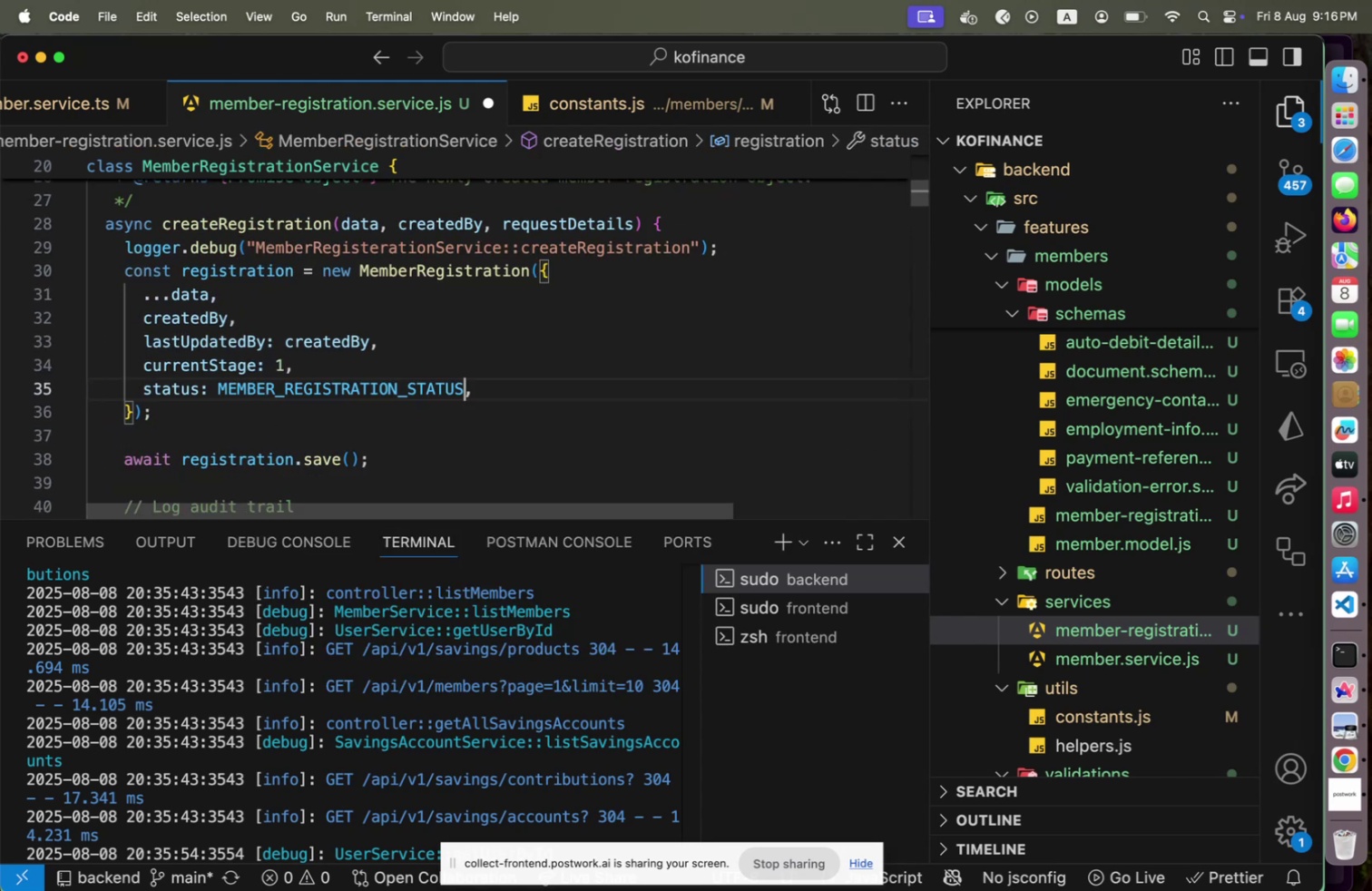 
key(Period)
 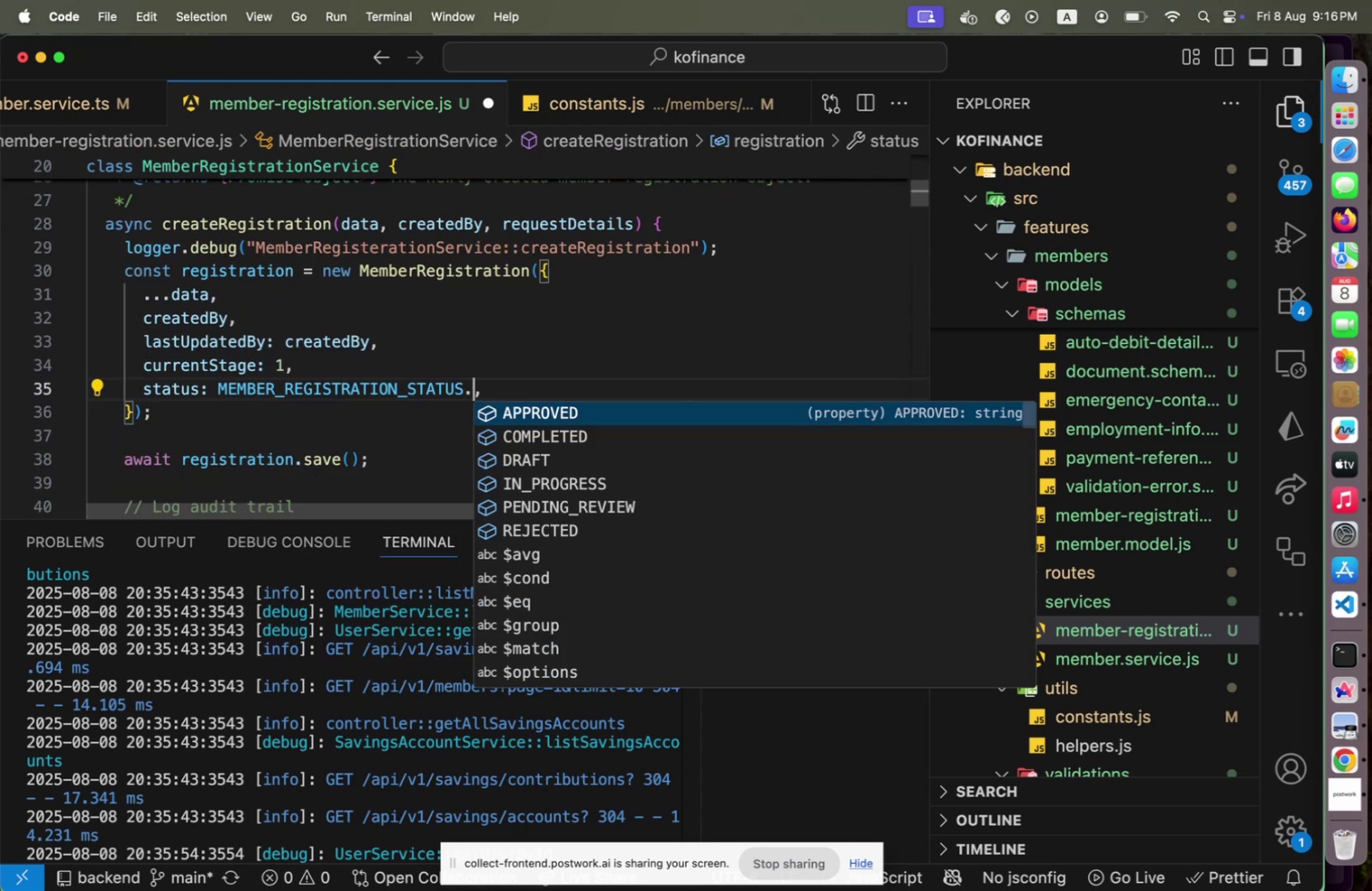 
key(ArrowDown)
 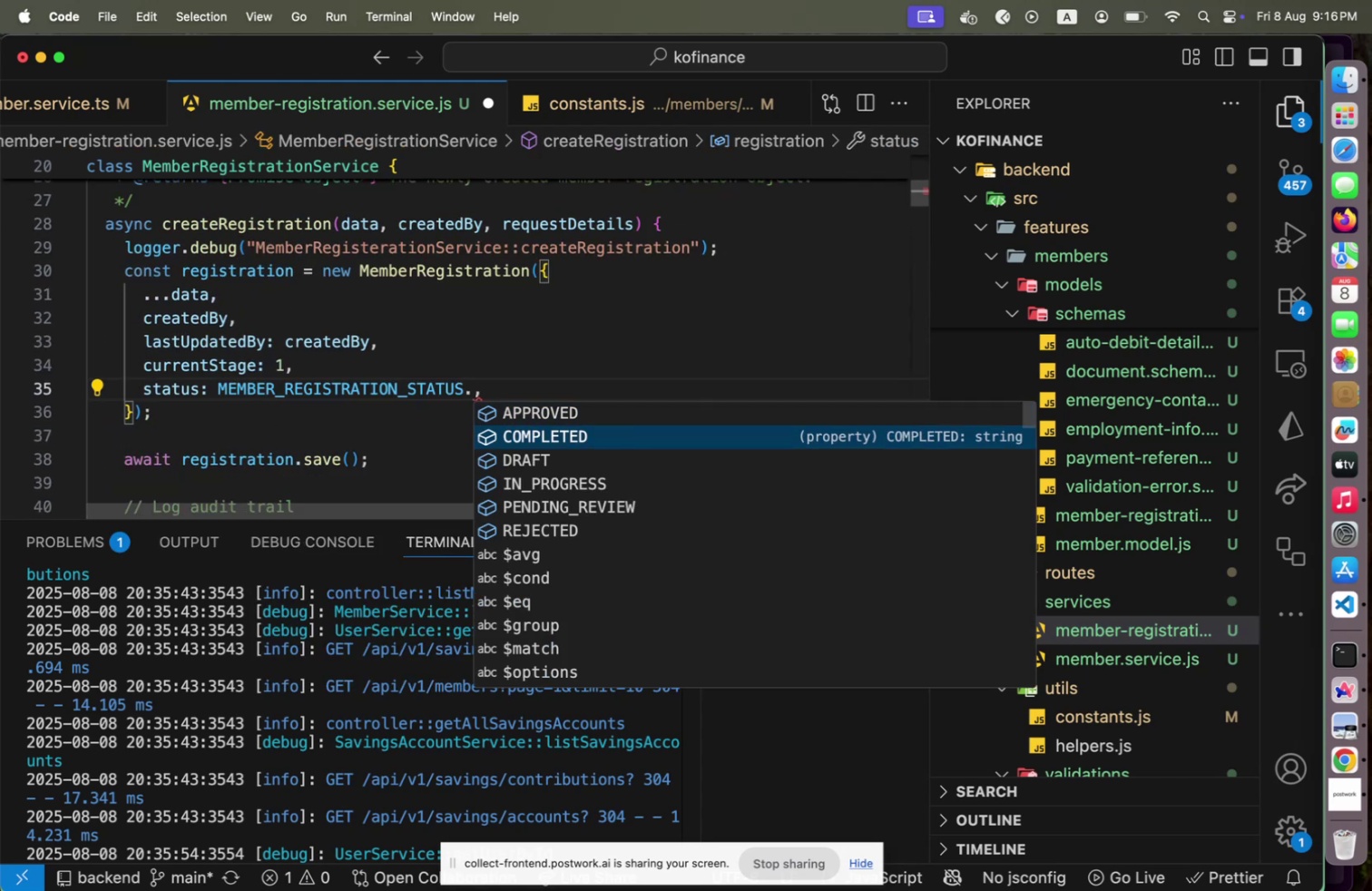 
key(ArrowDown)
 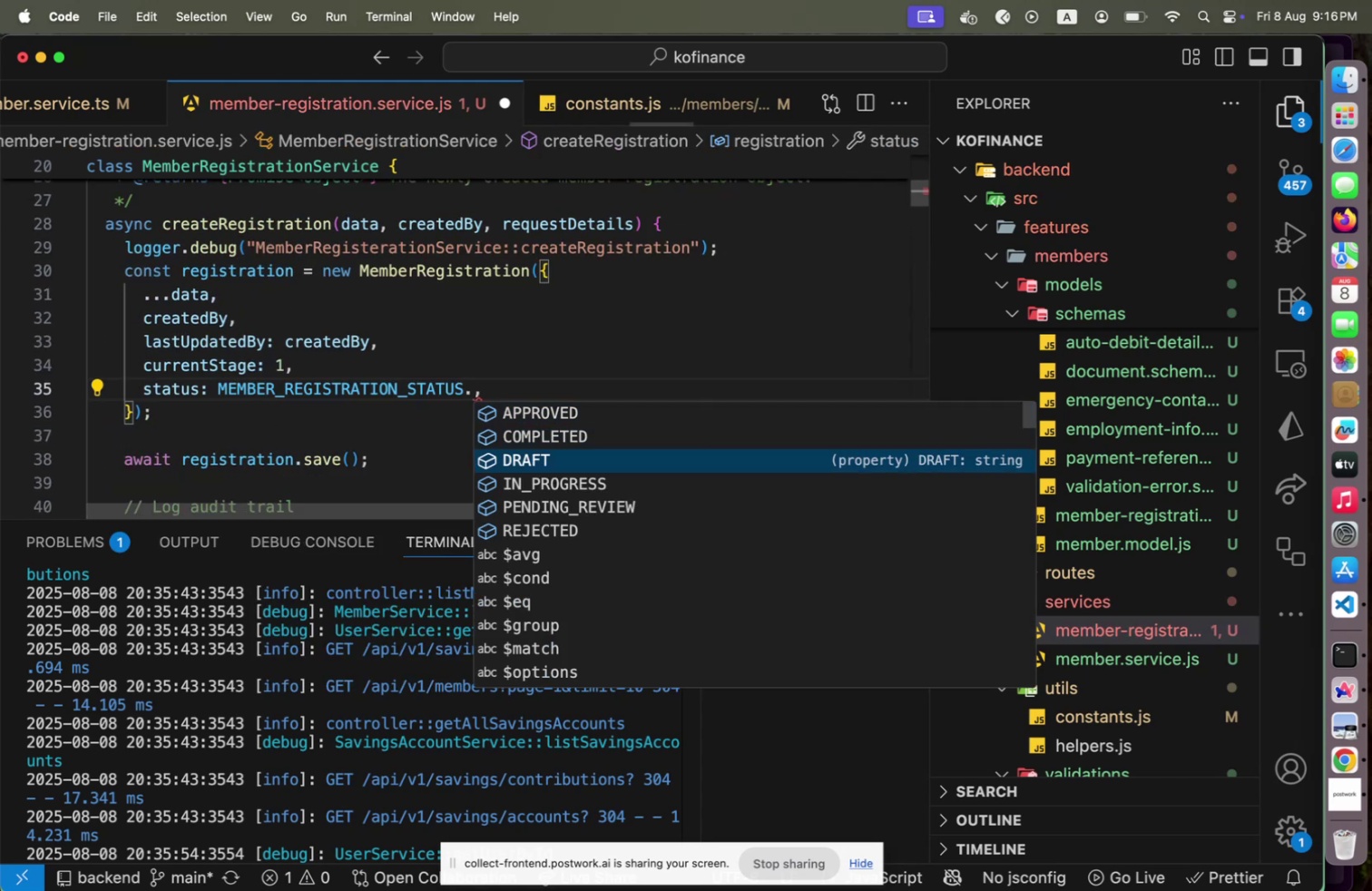 
key(Enter)
 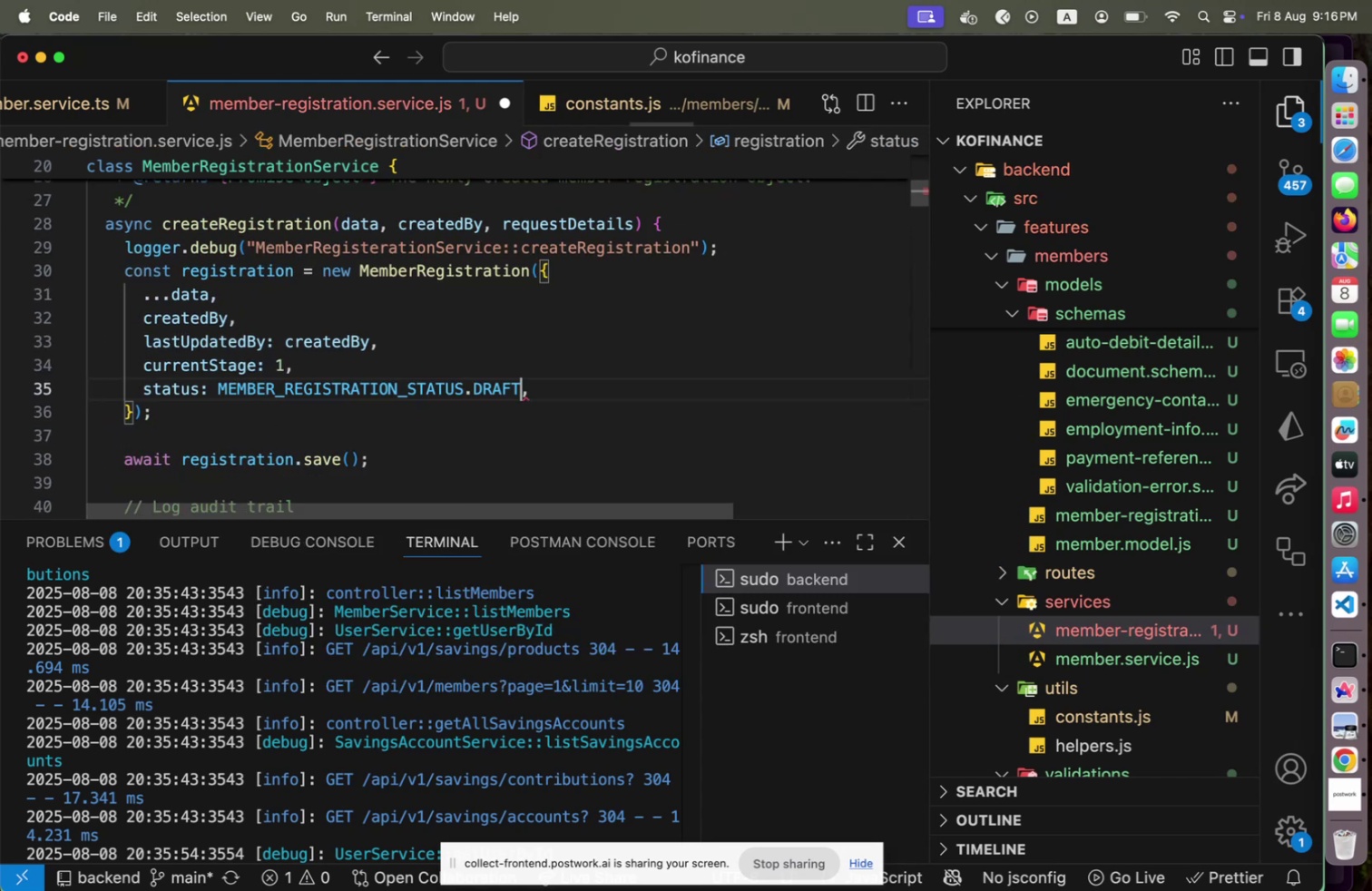 
key(ArrowUp)
 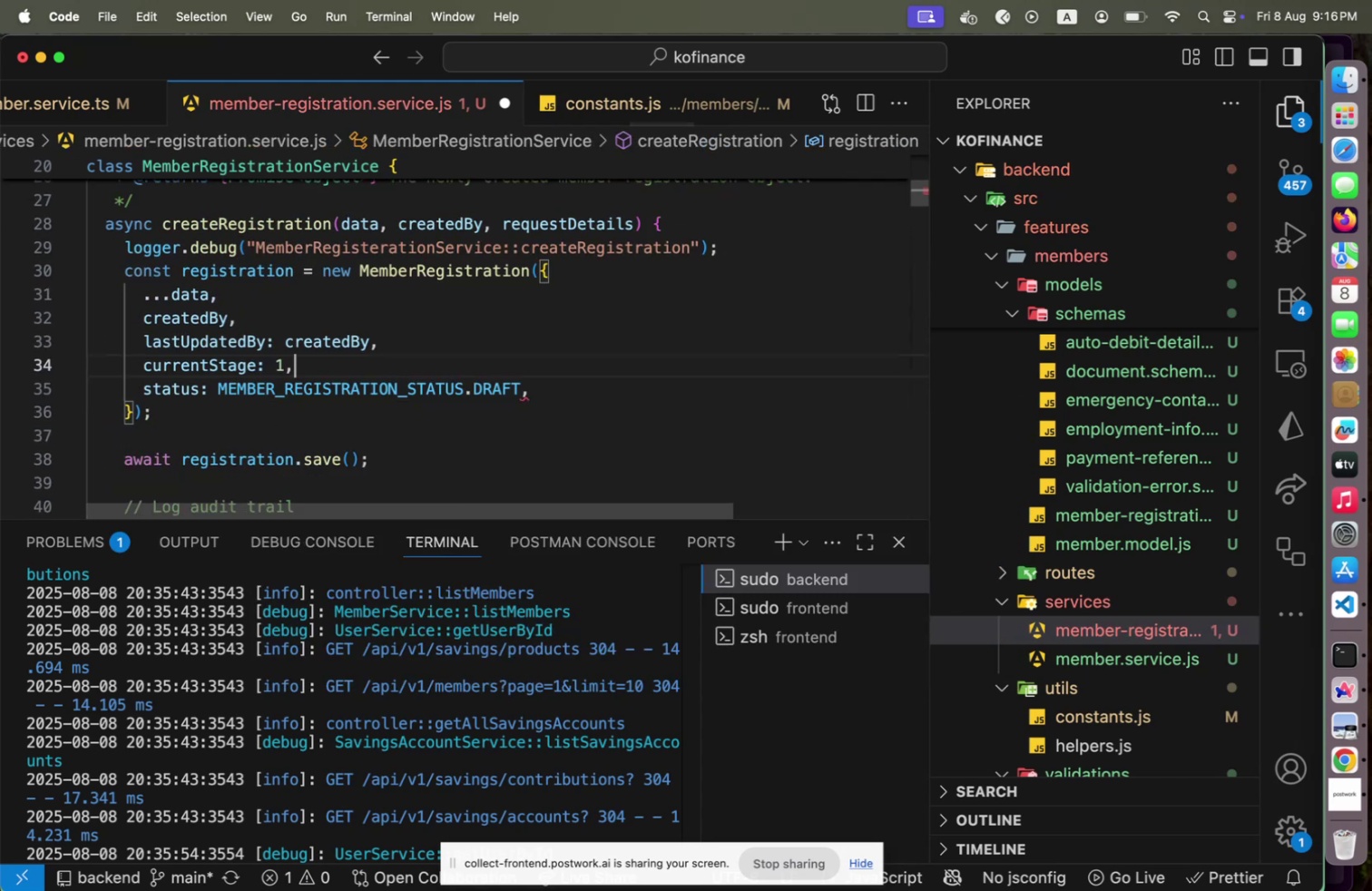 
key(Alt+Shift+F)
 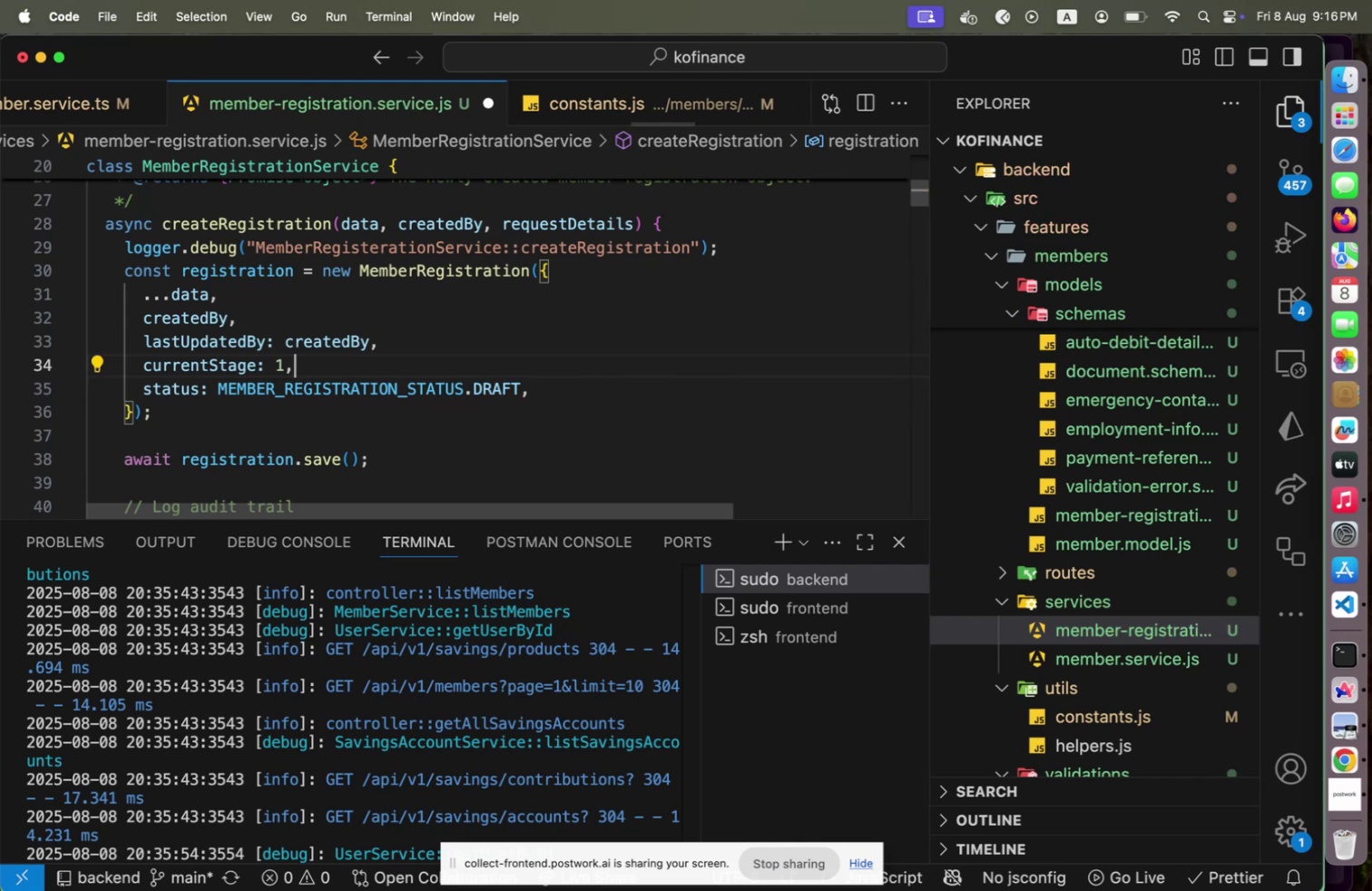 
key(Meta+CommandLeft)
 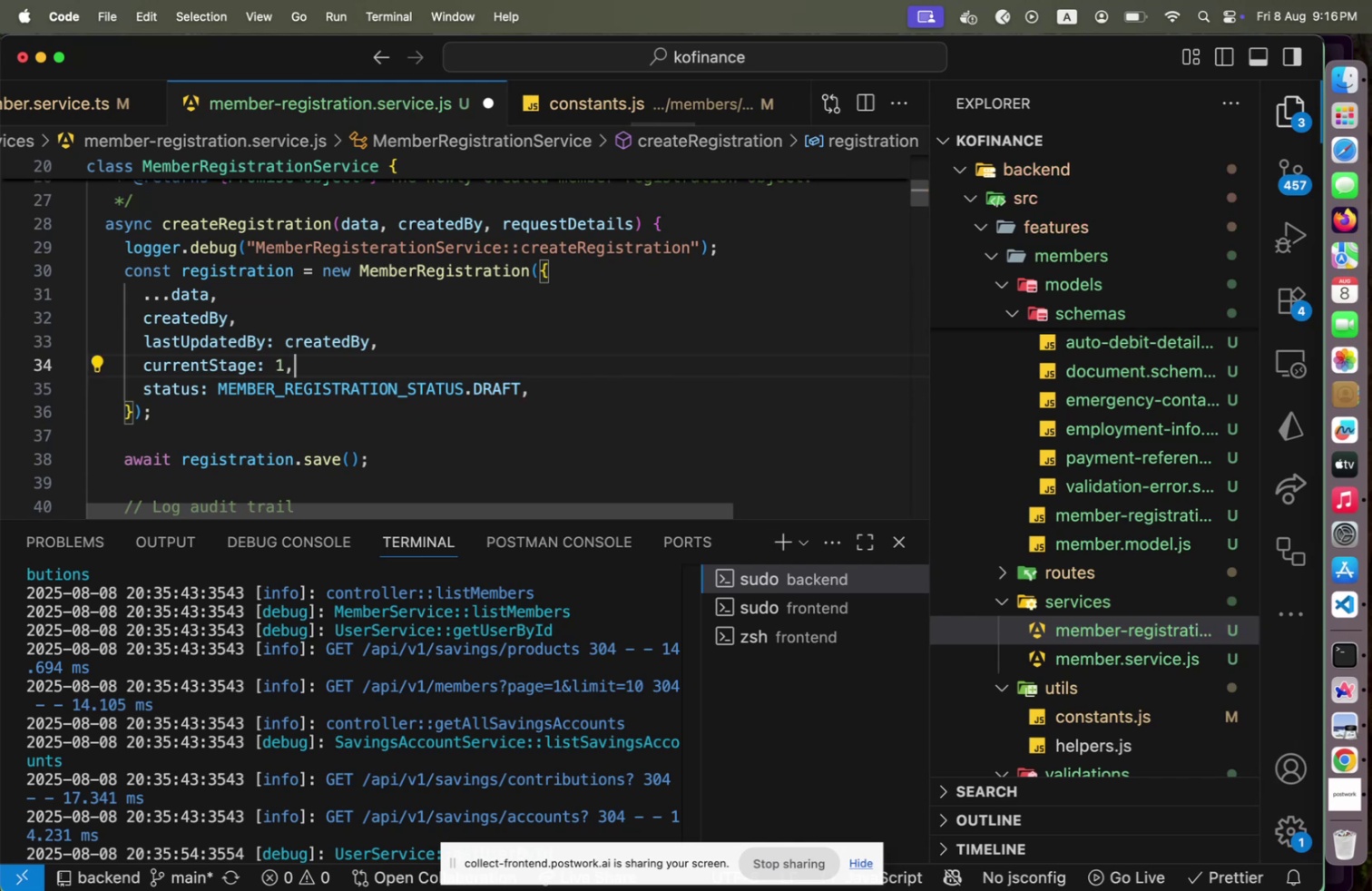 
key(Meta+S)
 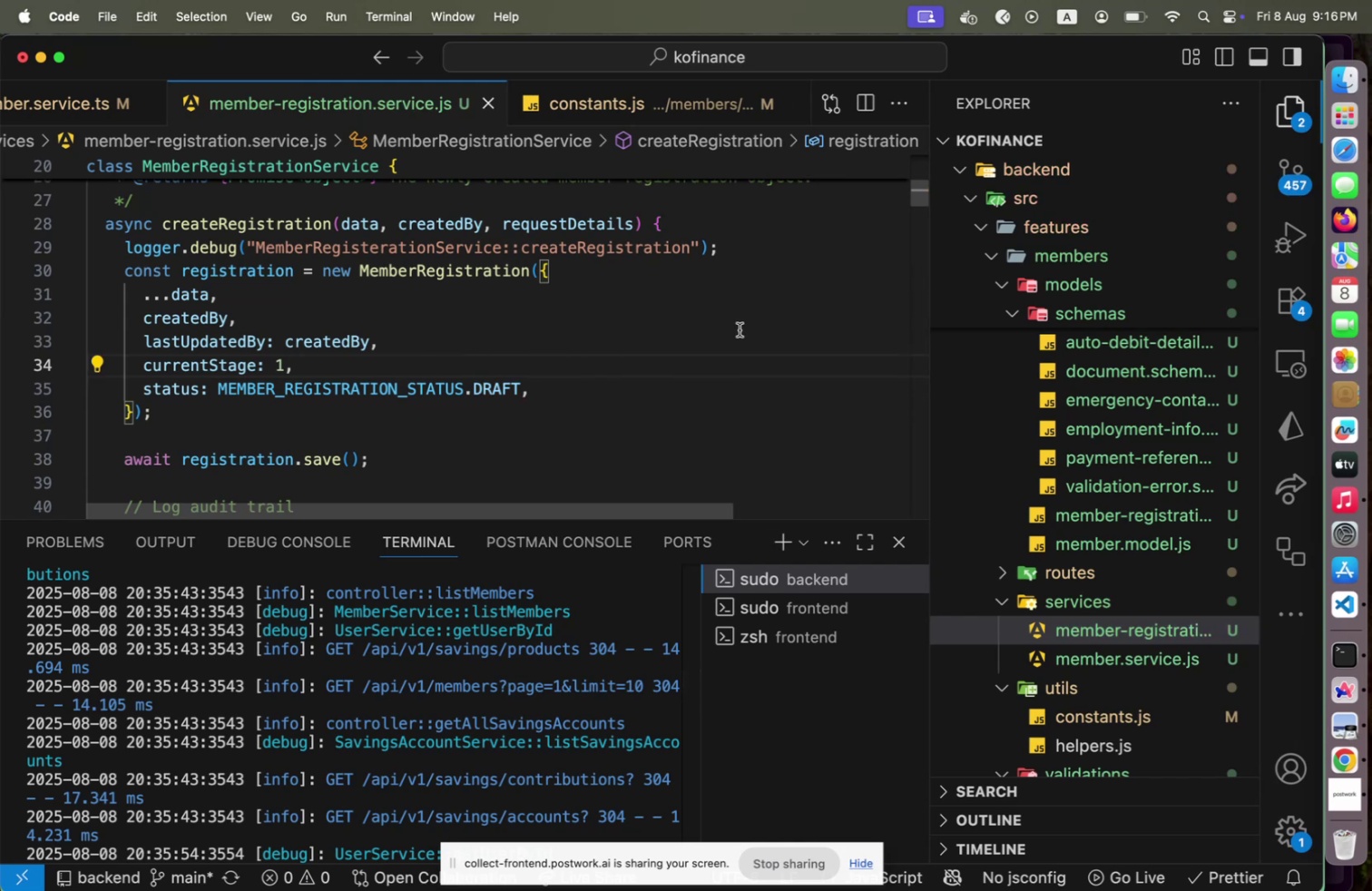 
wait(5.78)
 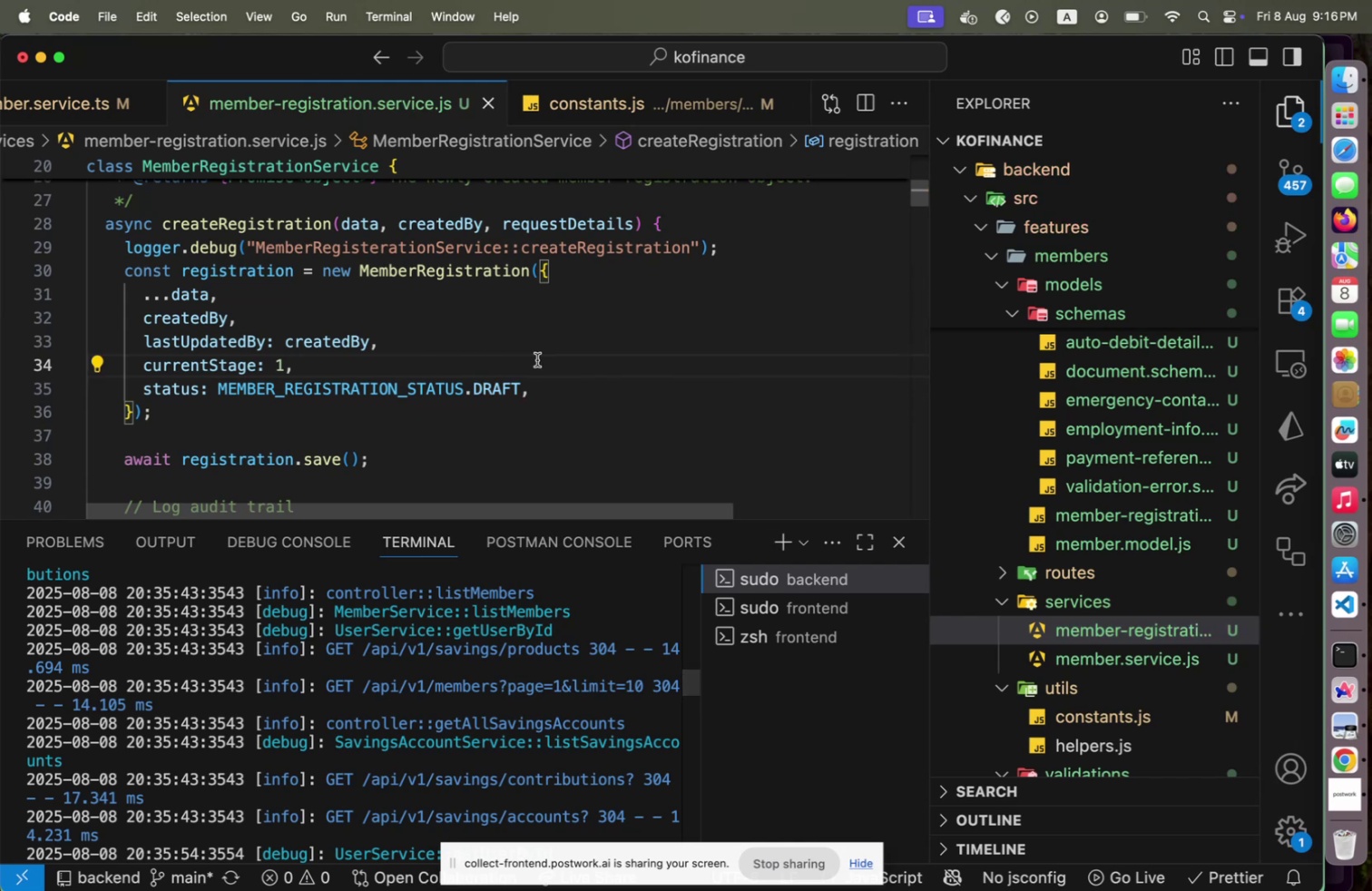 
scroll: coordinate [659, 670], scroll_direction: down, amount: 135.0
 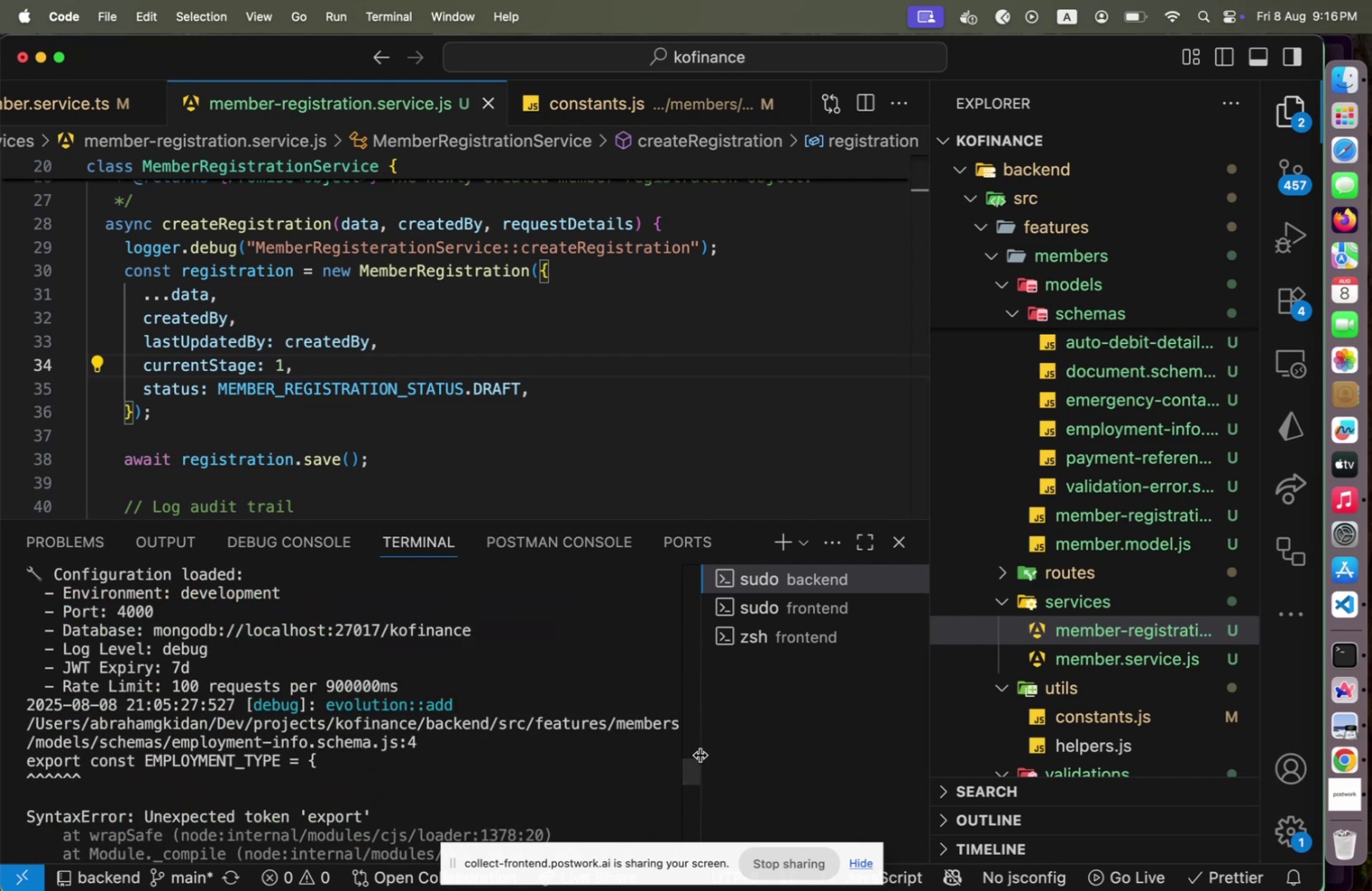 
left_click_drag(start_coordinate=[693, 769], to_coordinate=[696, 881])
 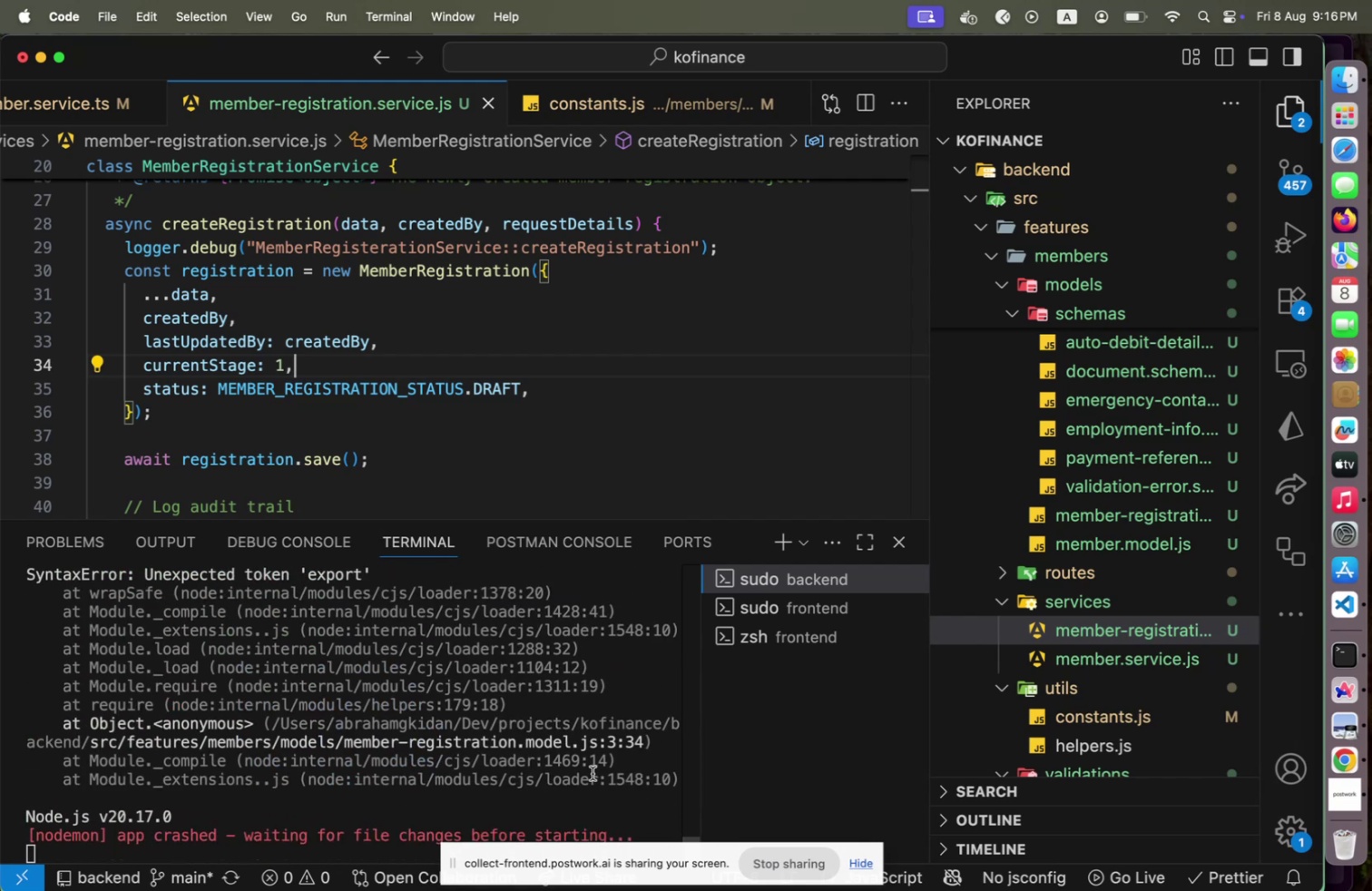 
scroll: coordinate [593, 772], scroll_direction: up, amount: 4.0
 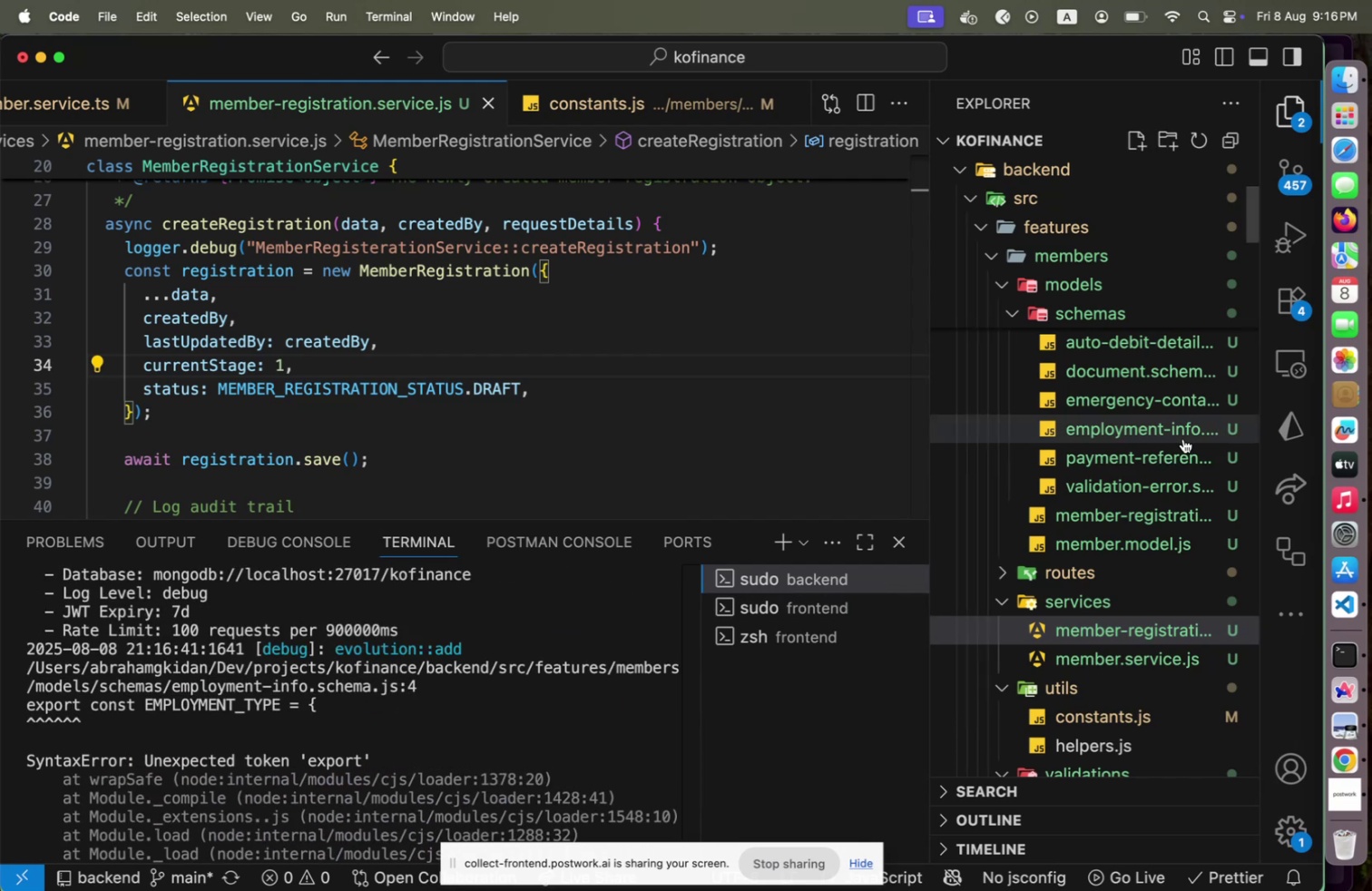 
left_click([1136, 429])
 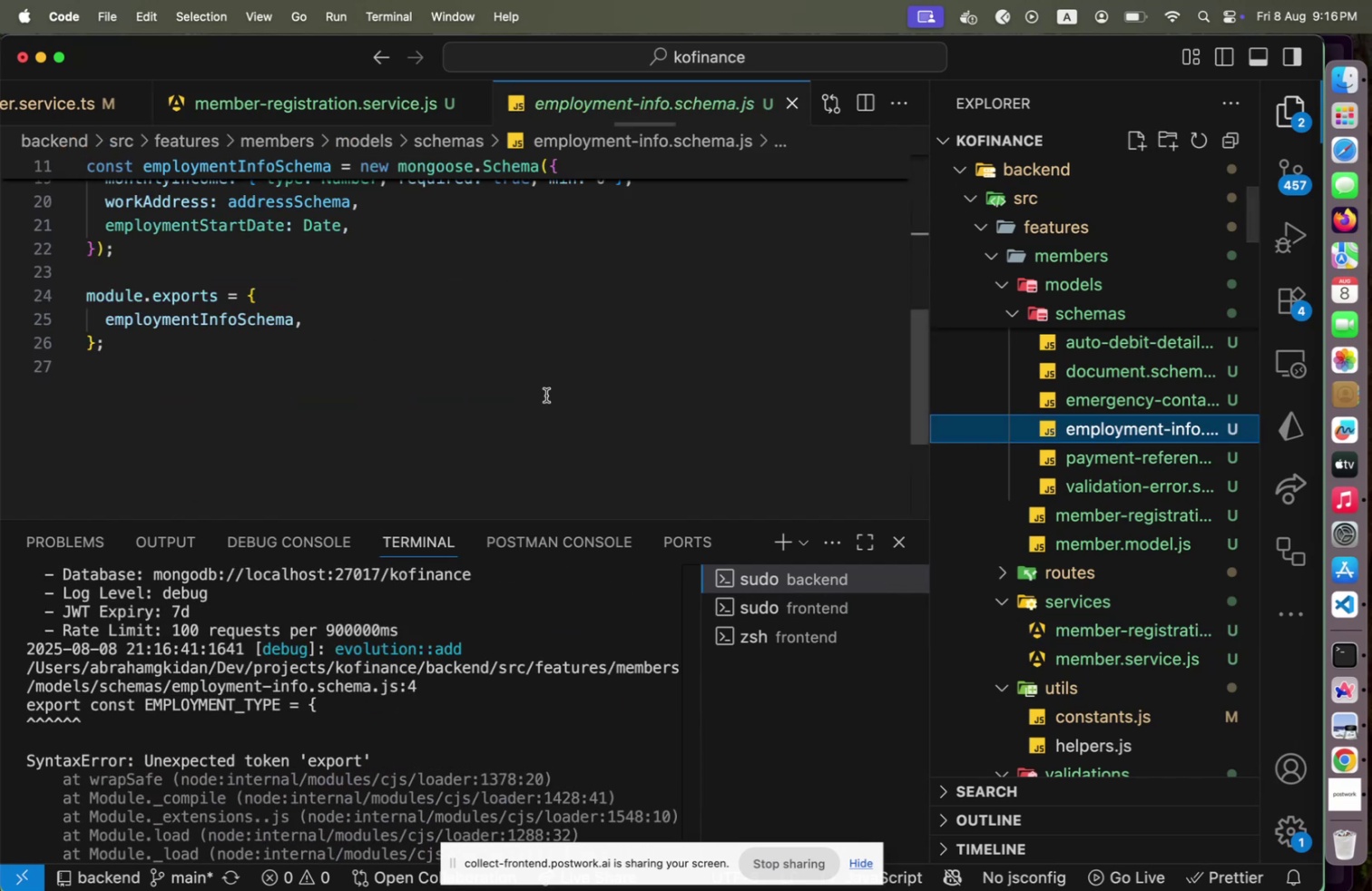 
scroll: coordinate [531, 397], scroll_direction: up, amount: 22.0
 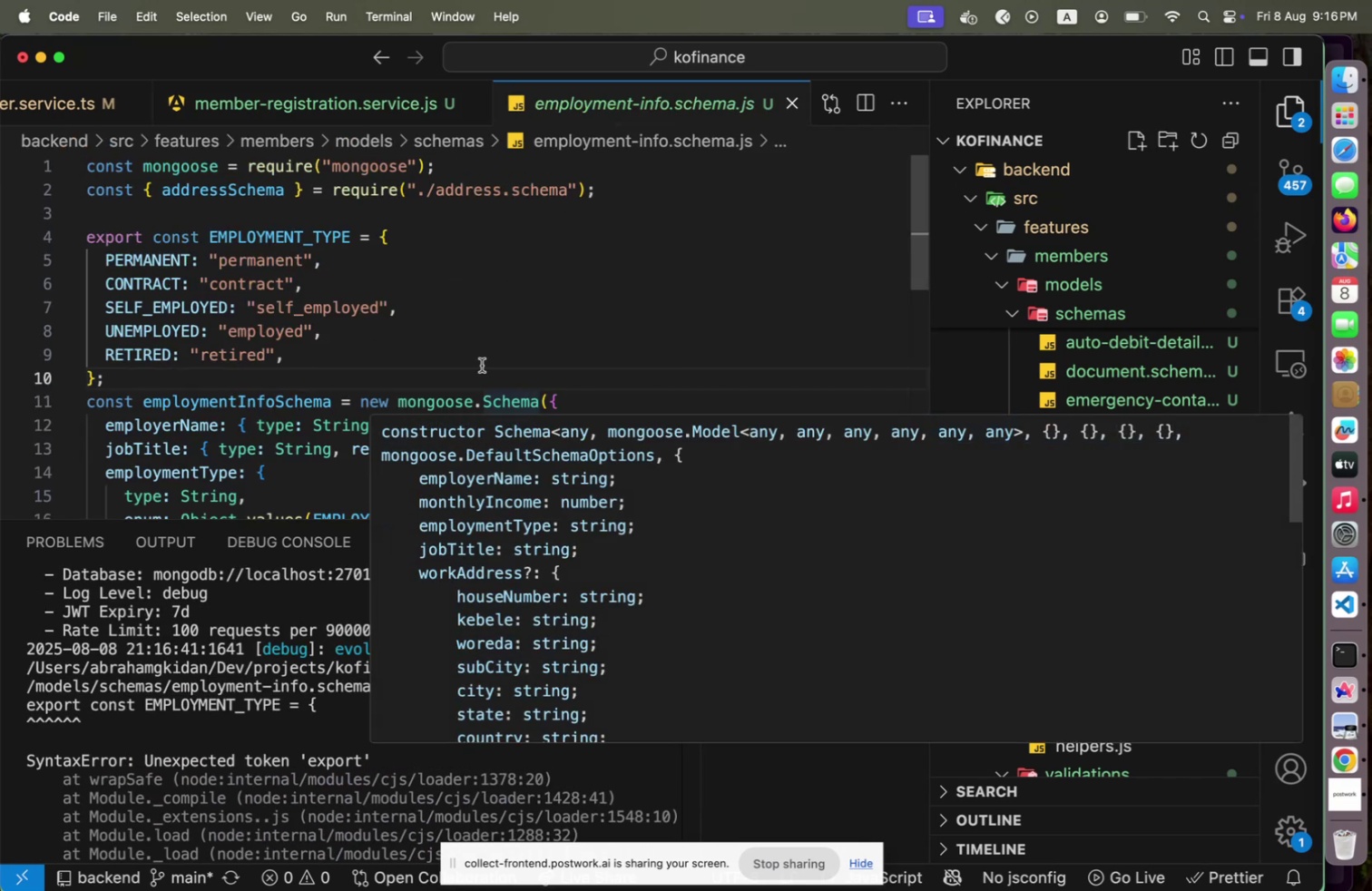 
left_click([478, 357])
 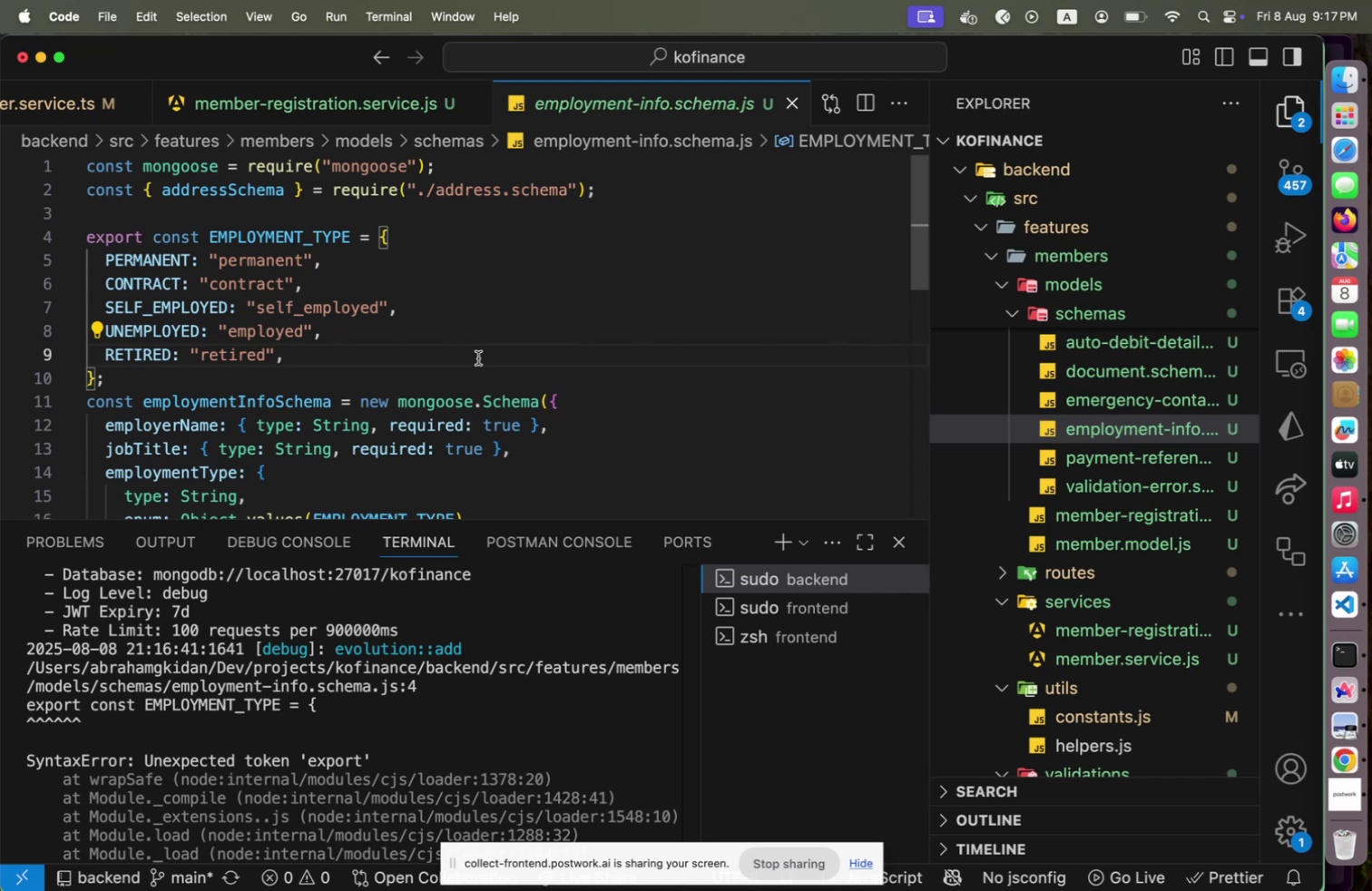 
key(ArrowUp)
 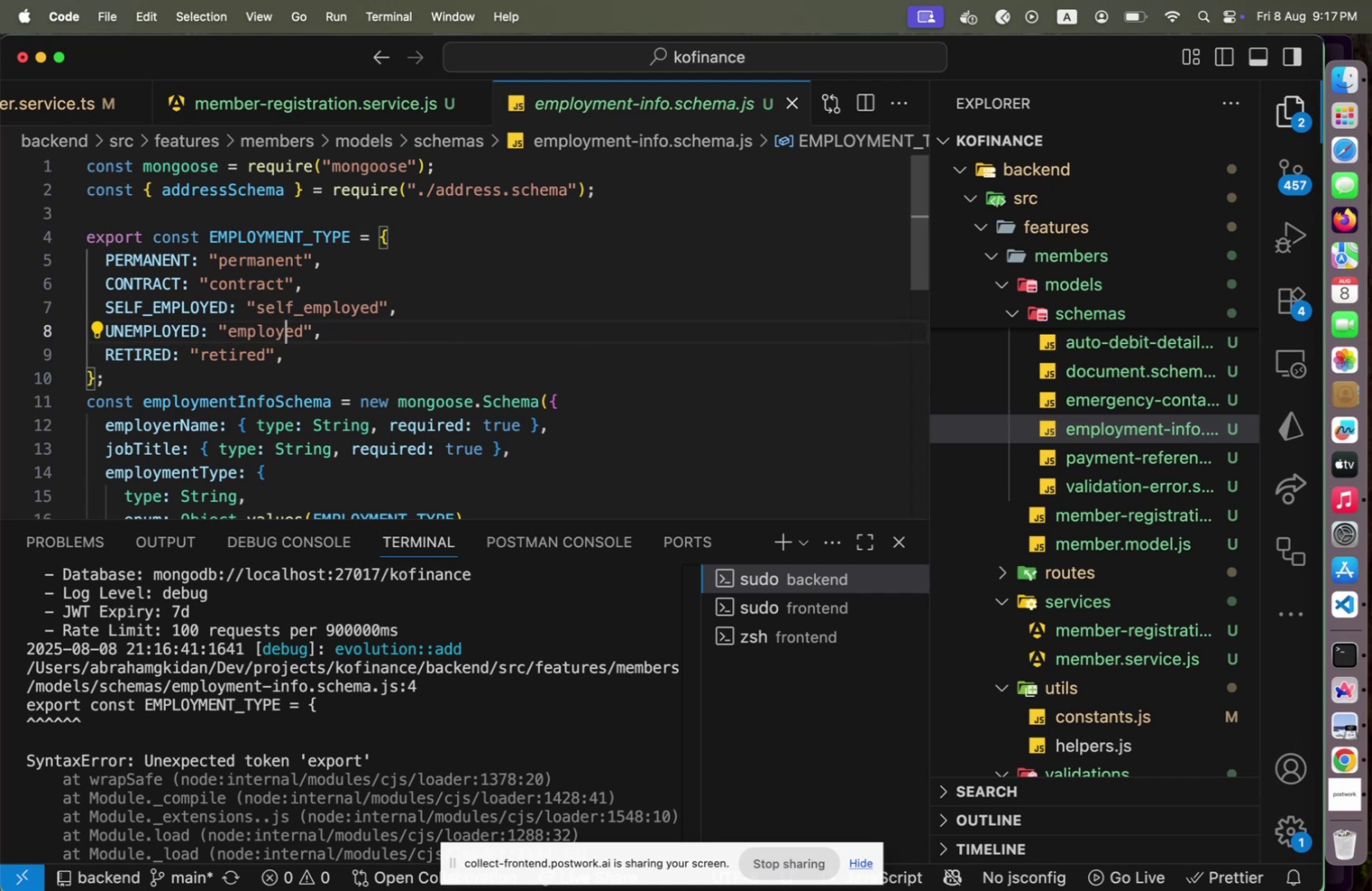 
key(ArrowUp)
 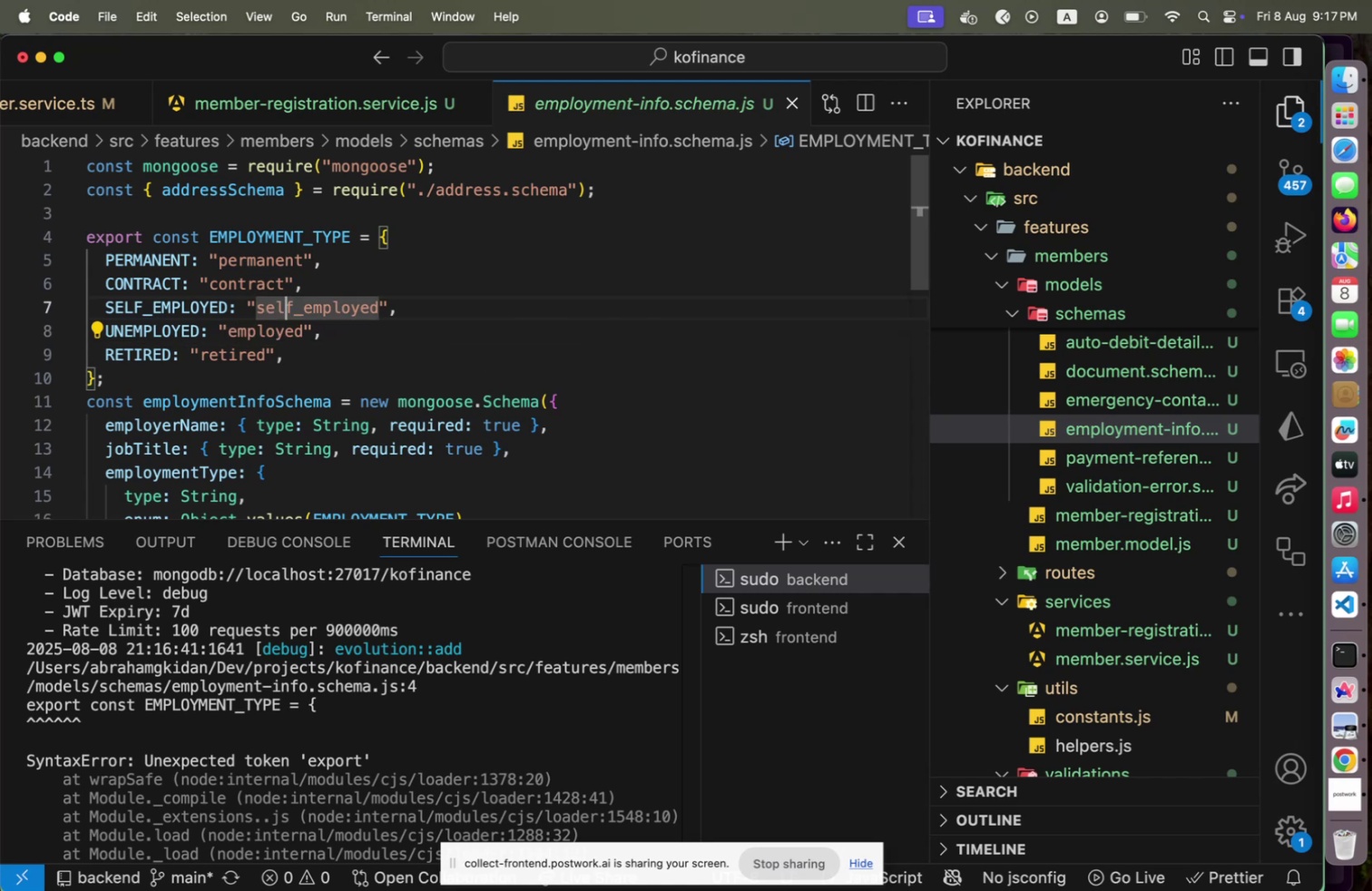 
key(ArrowUp)
 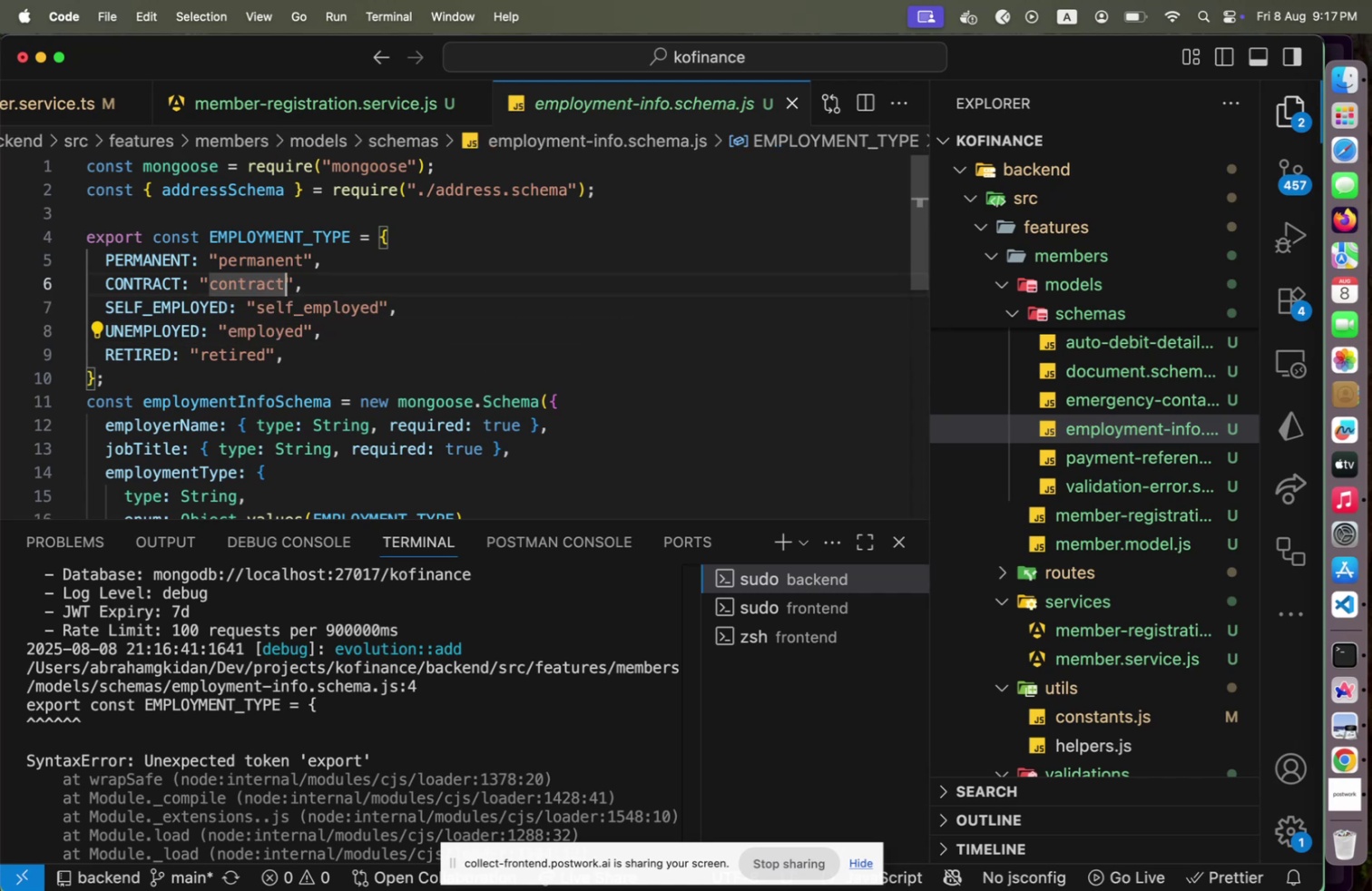 
key(ArrowUp)
 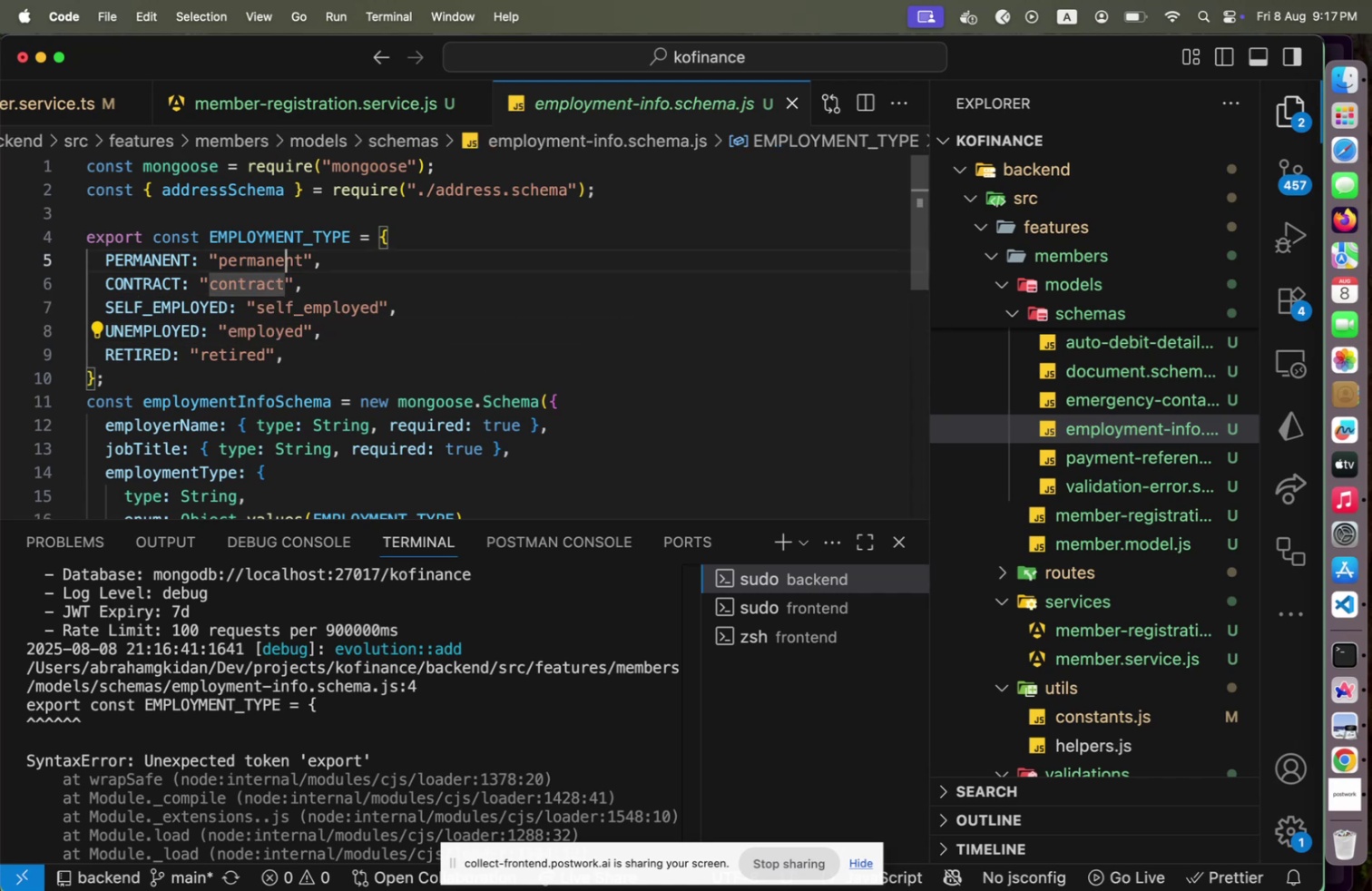 
key(ArrowUp)
 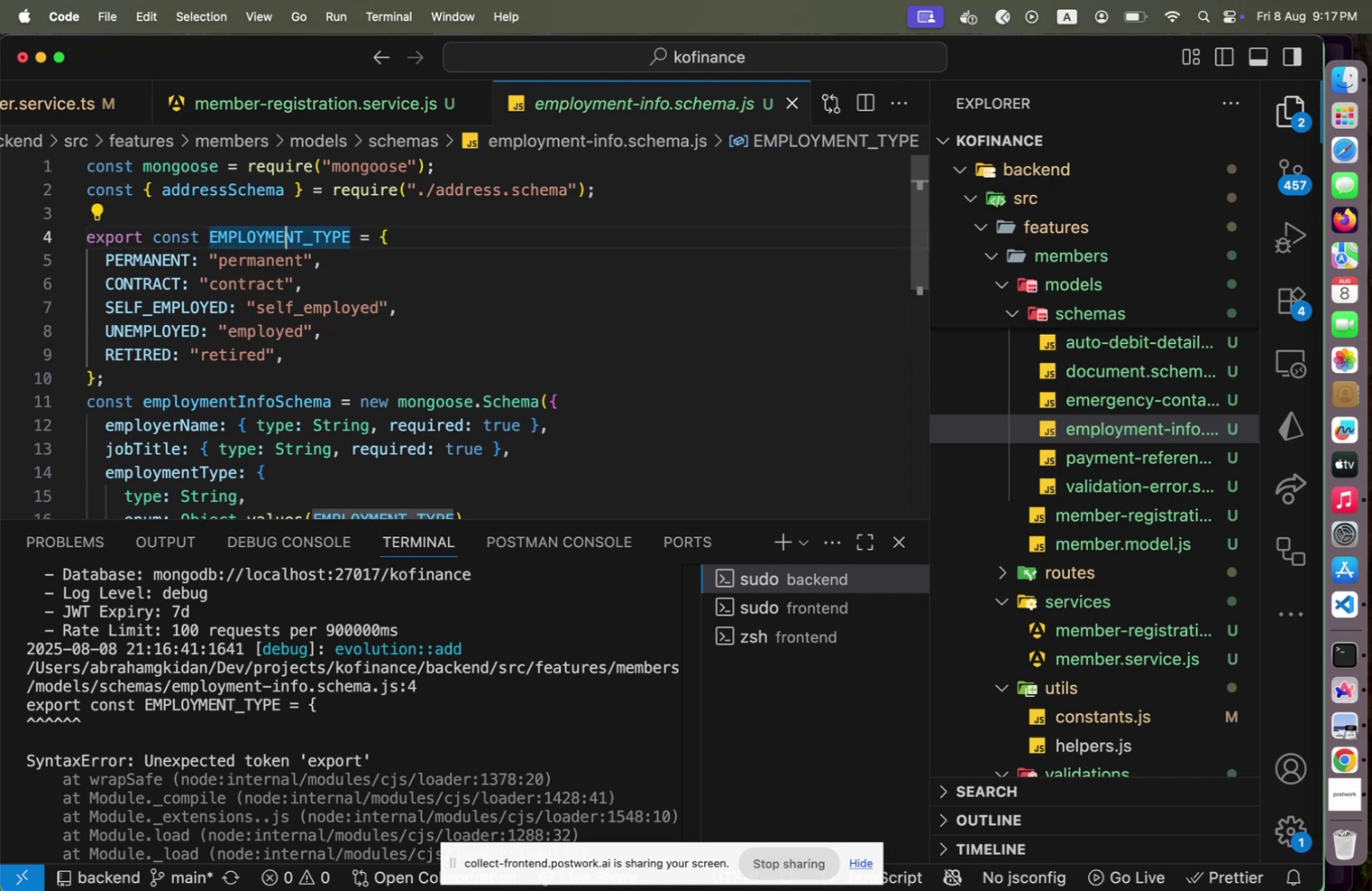 
key(Home)
 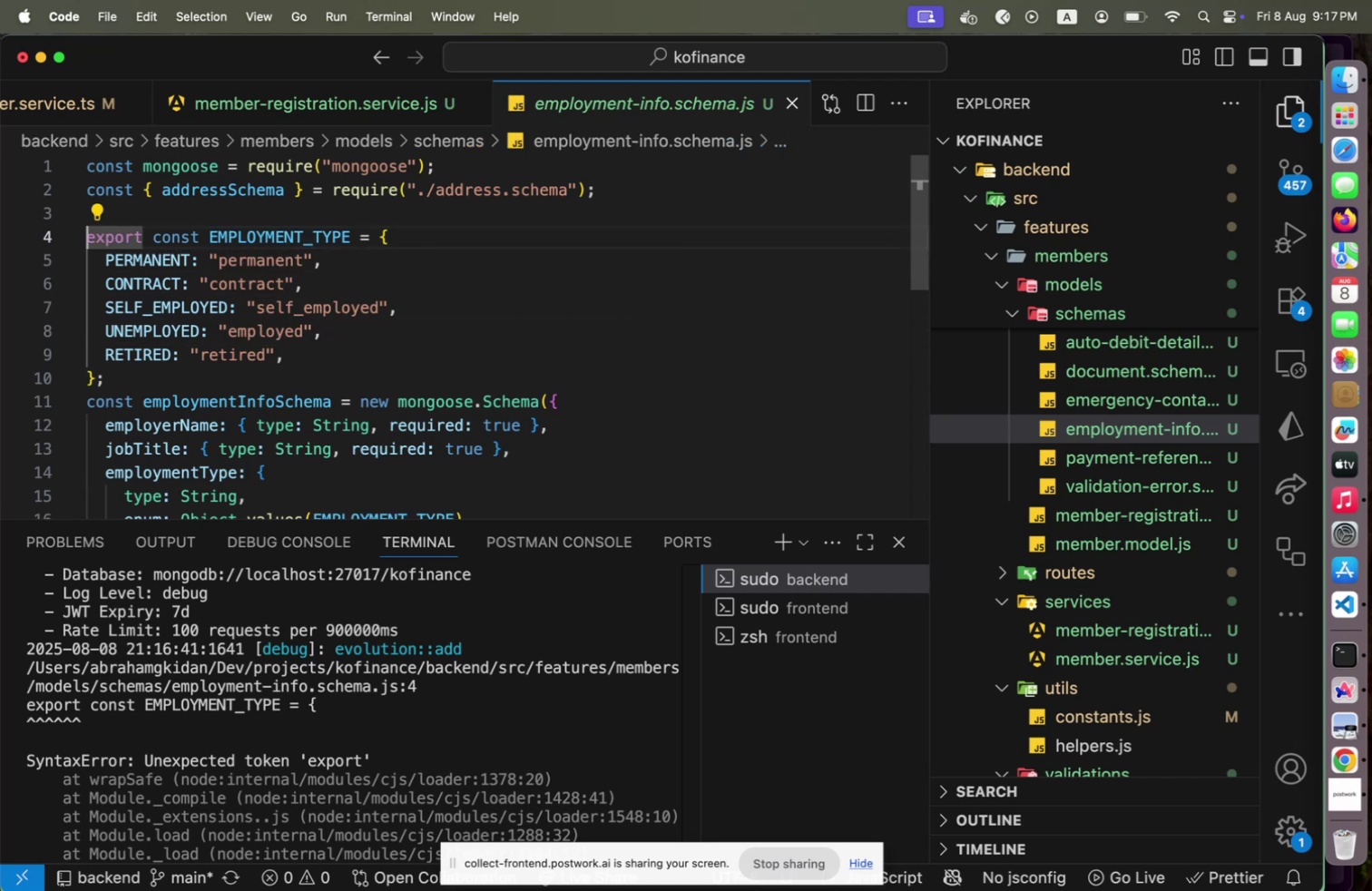 
key(Shift+ArrowRight)
 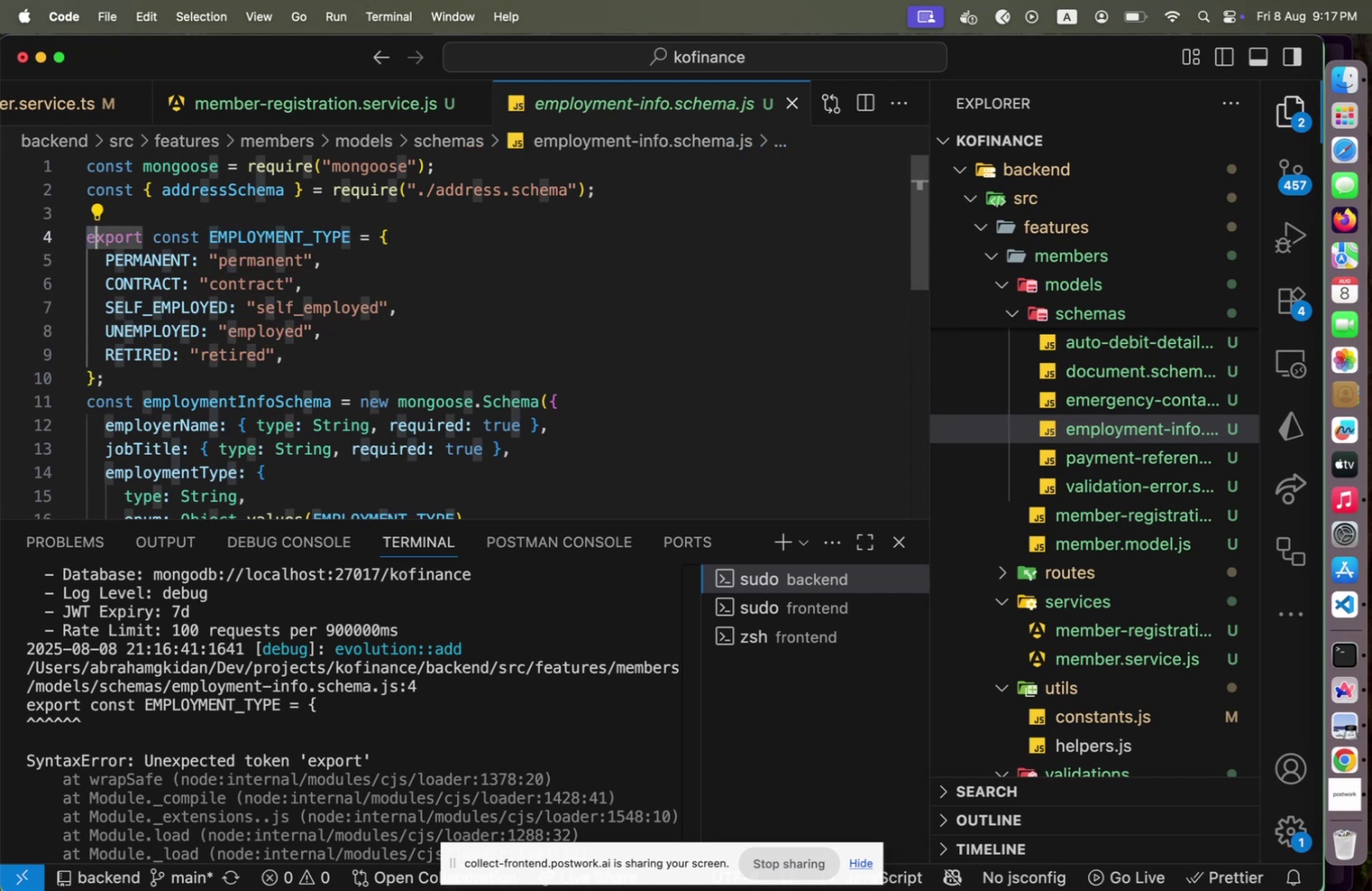 
key(Shift+ArrowRight)
 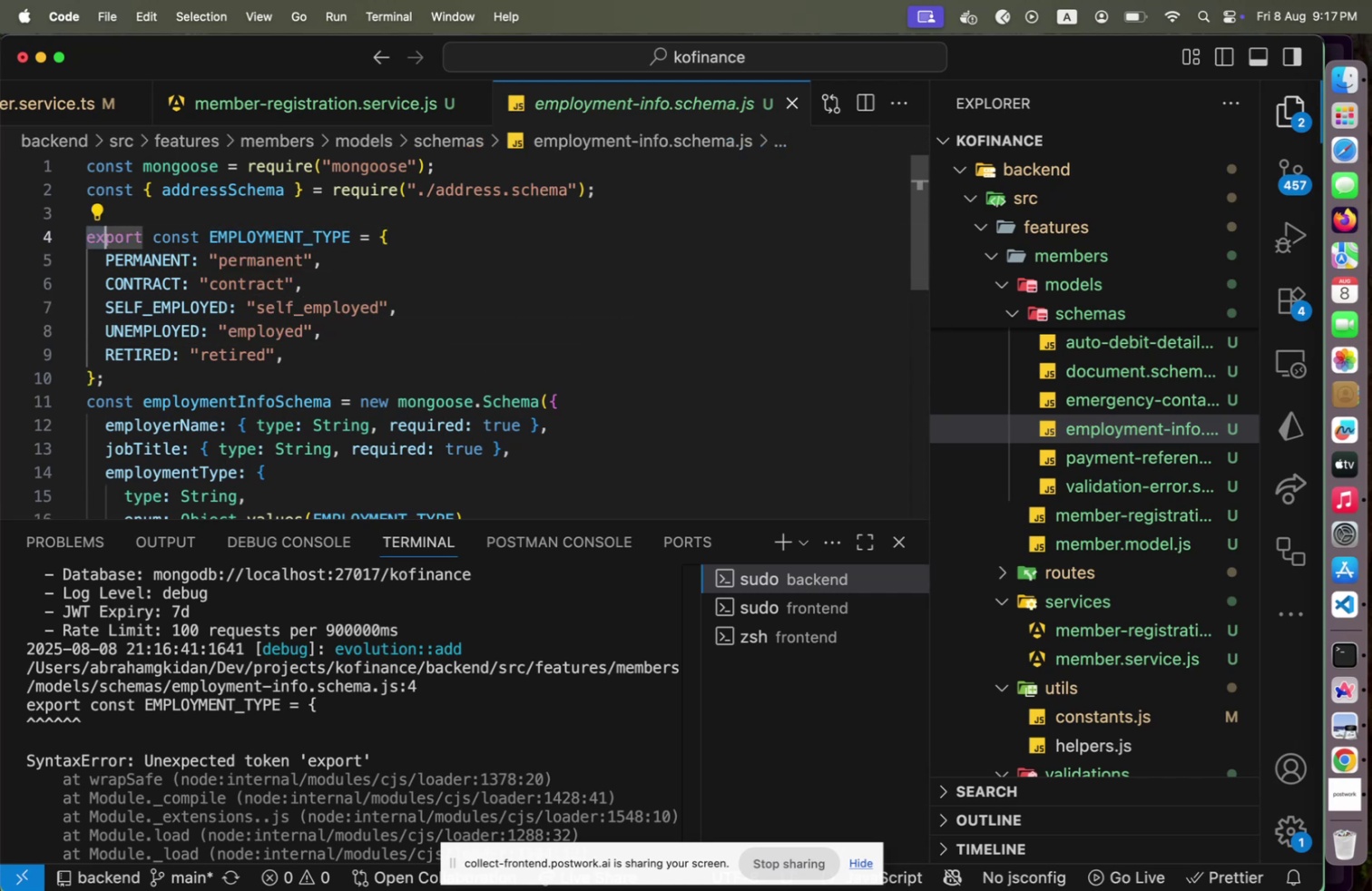 
key(Shift+ArrowRight)
 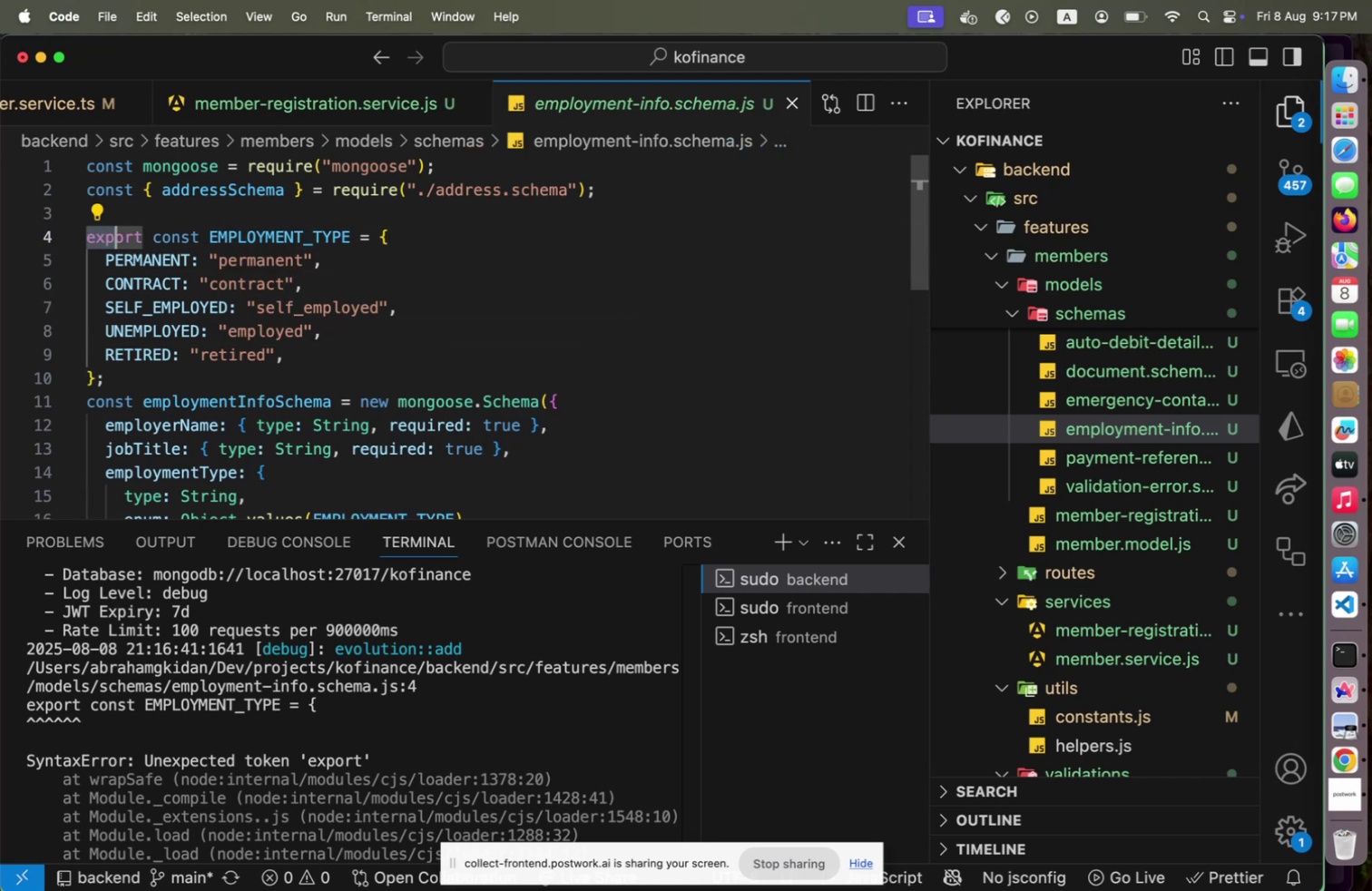 
key(Shift+ArrowRight)
 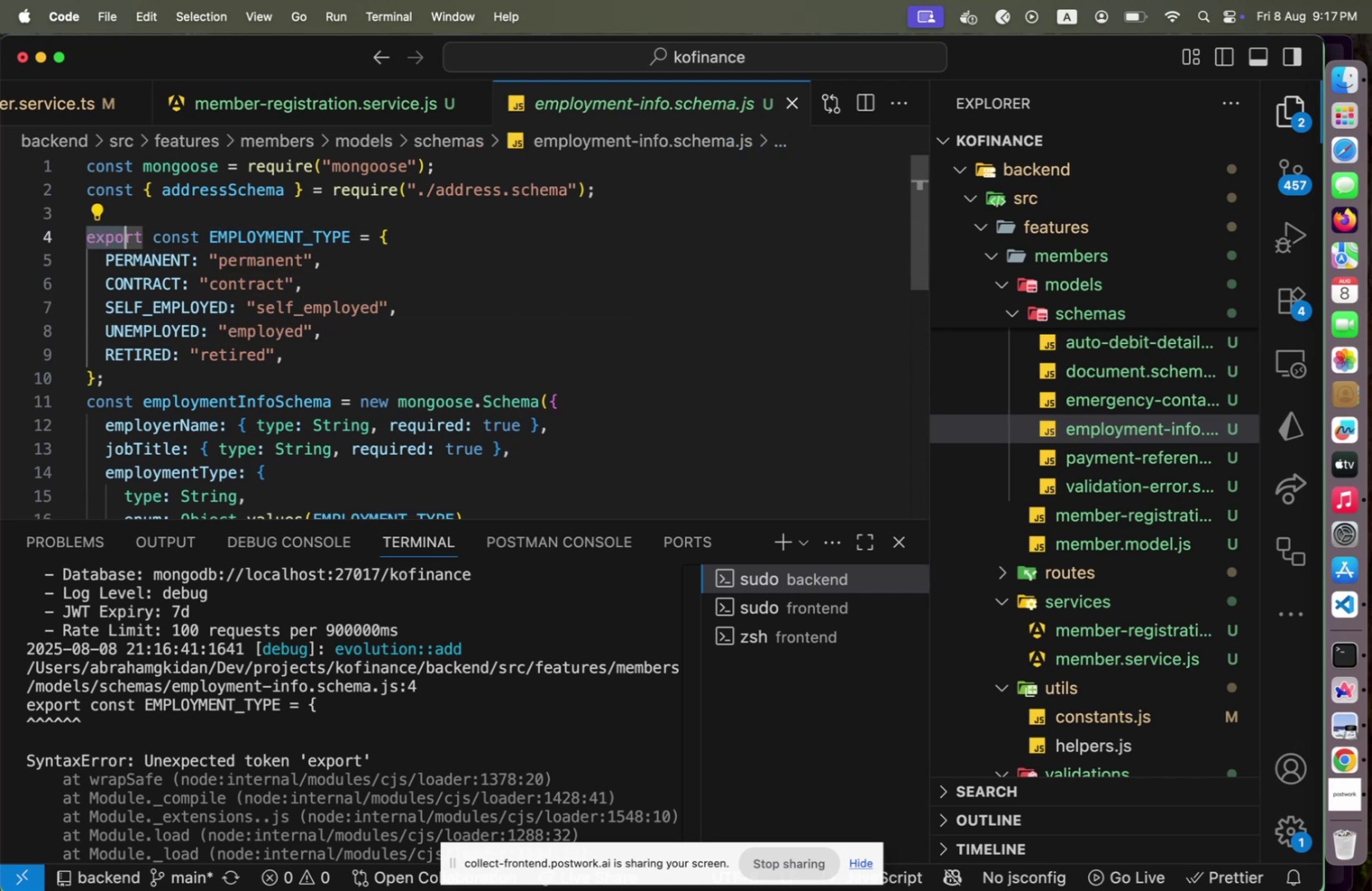 
key(Shift+ArrowRight)
 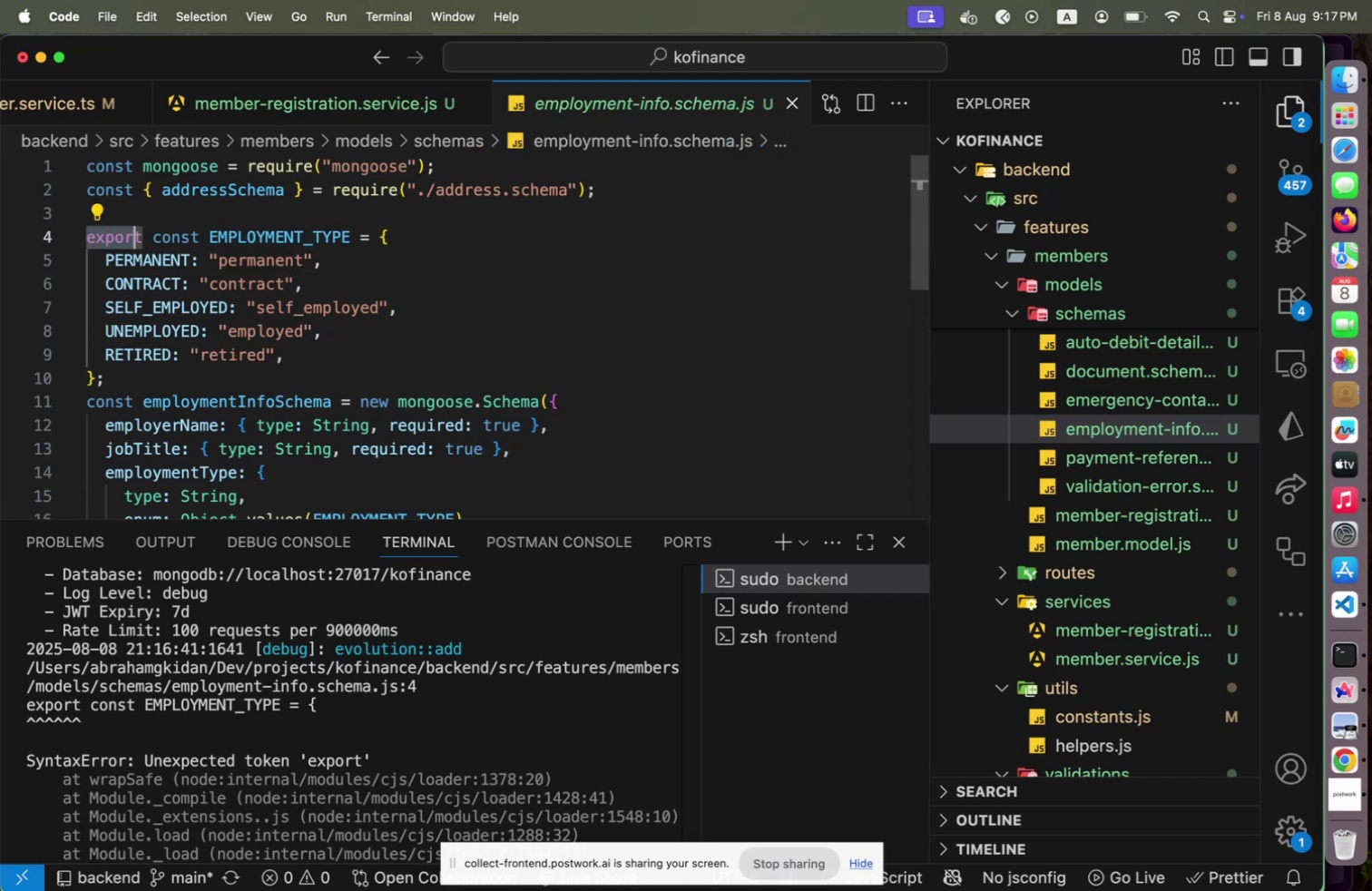 
key(Shift+ArrowRight)
 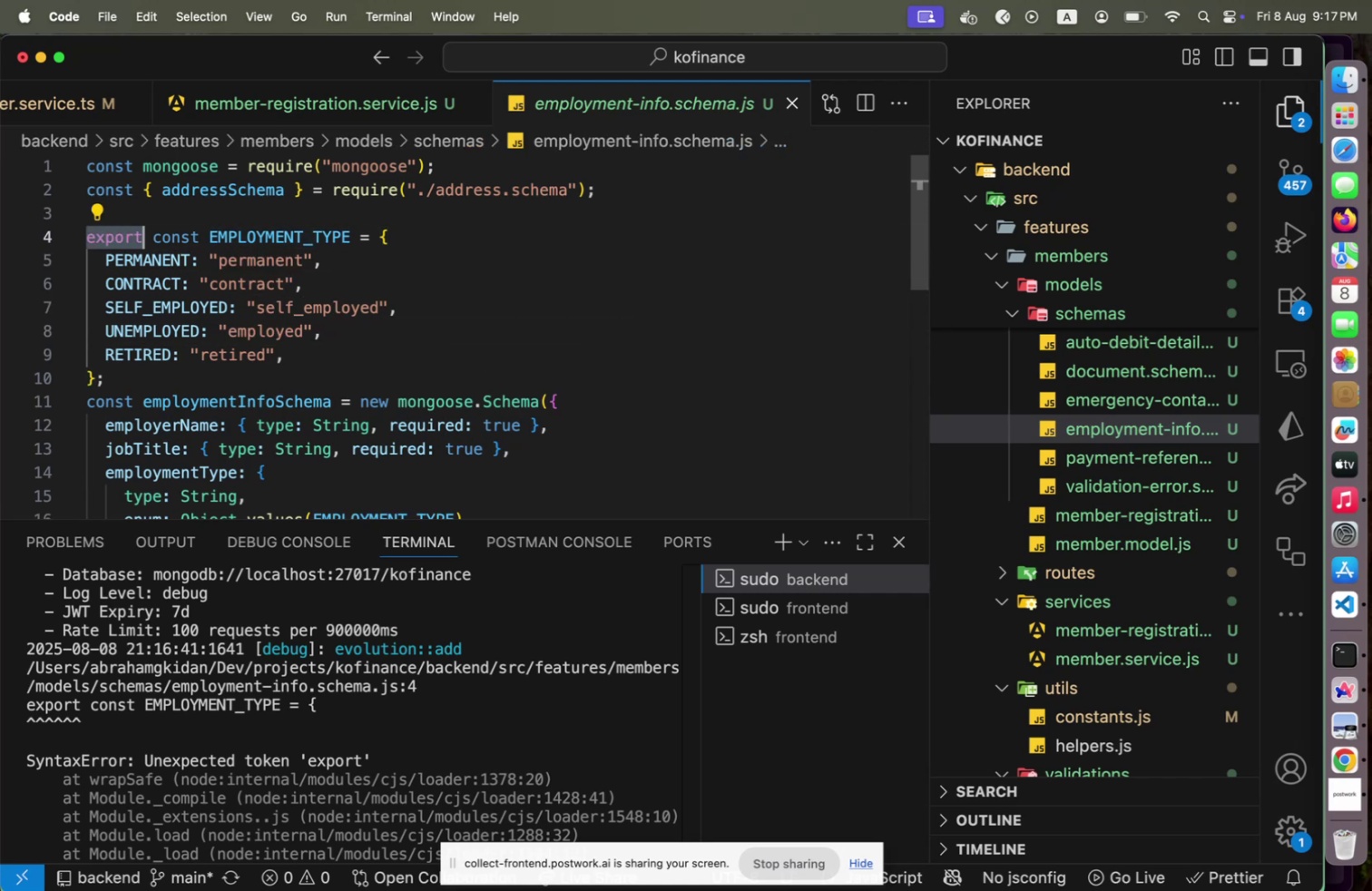 
key(Shift+ArrowRight)
 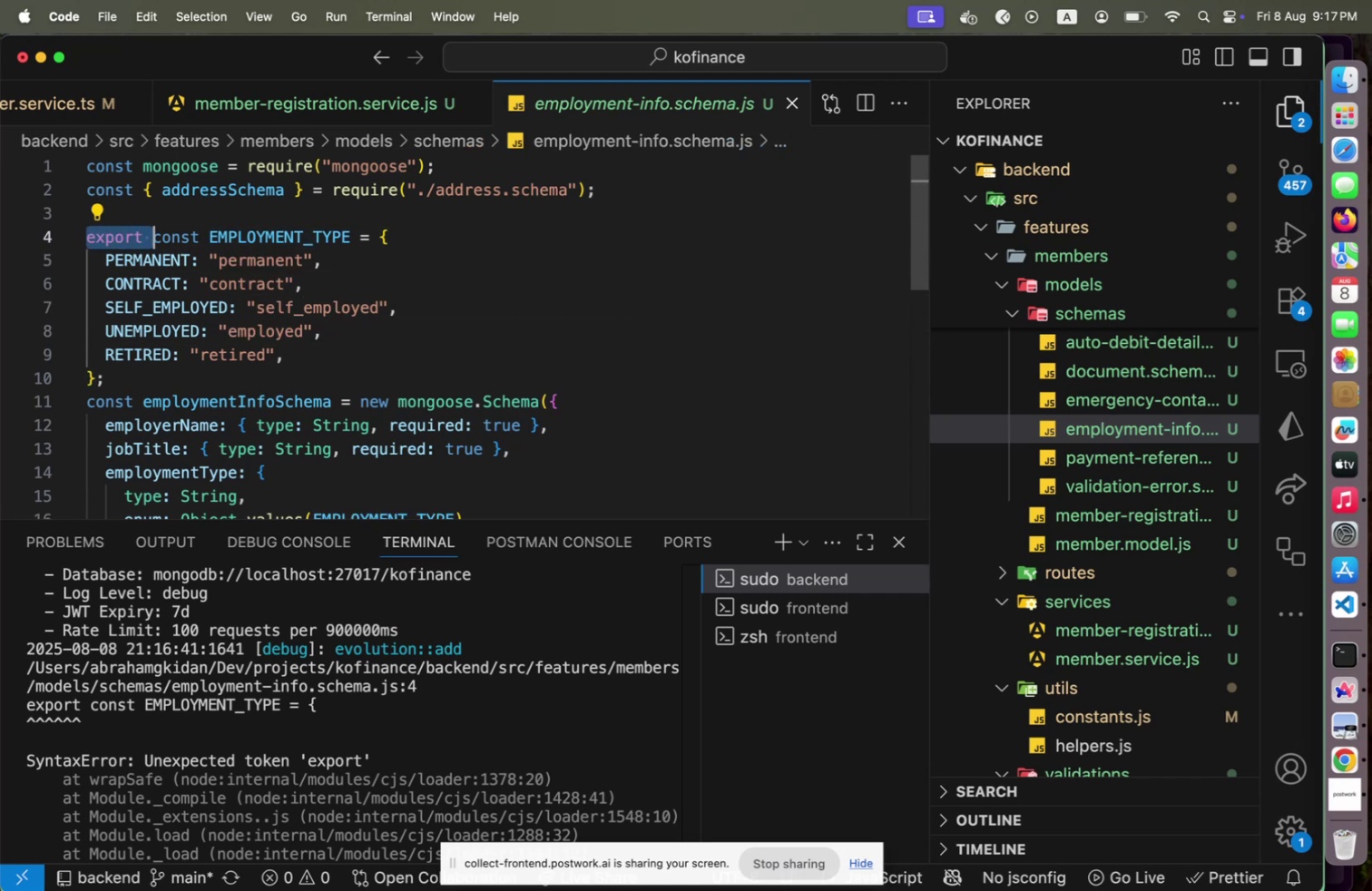 
key(Backspace)
 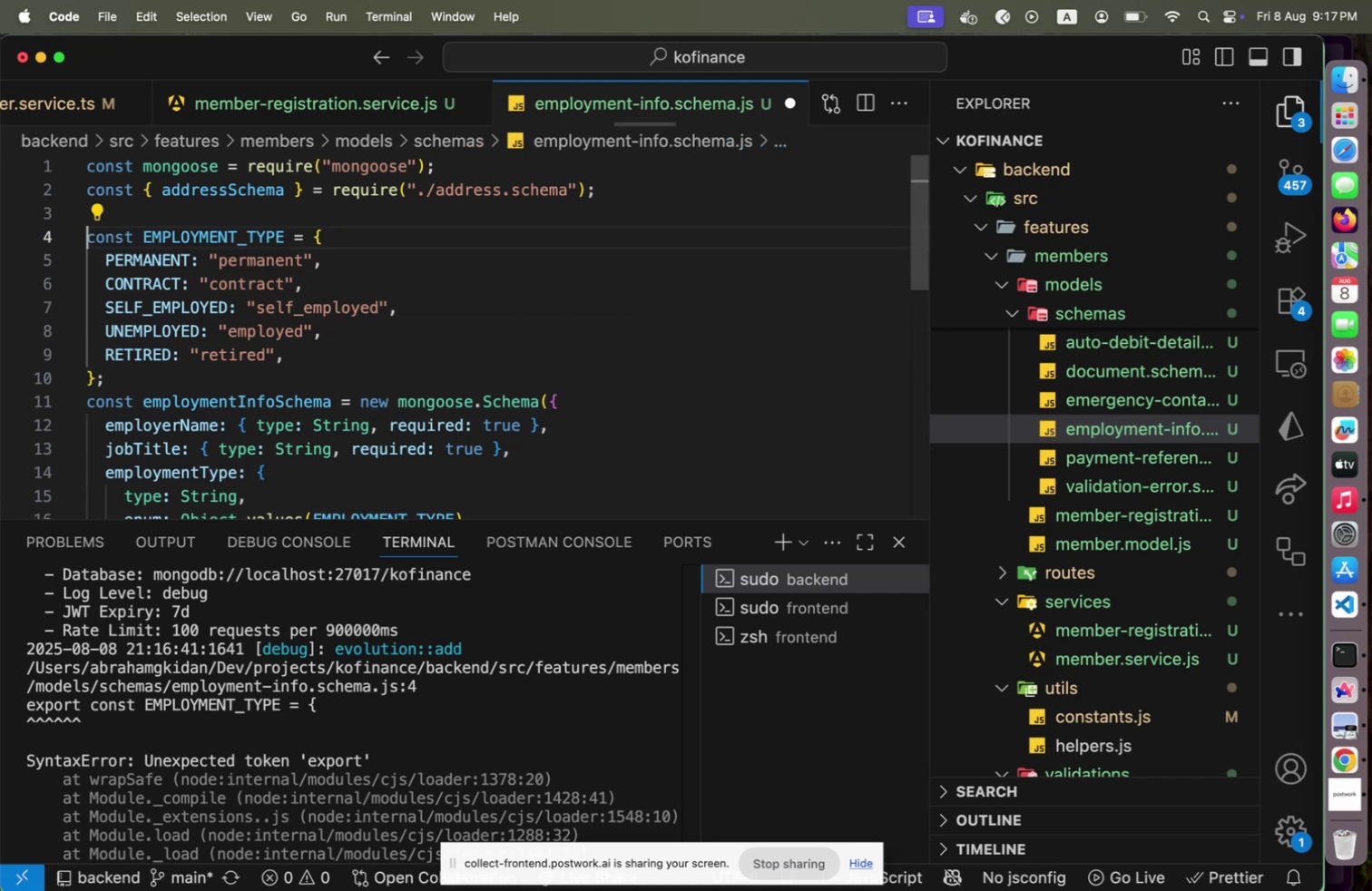 
hold_key(key=ArrowDown, duration=0.86)
 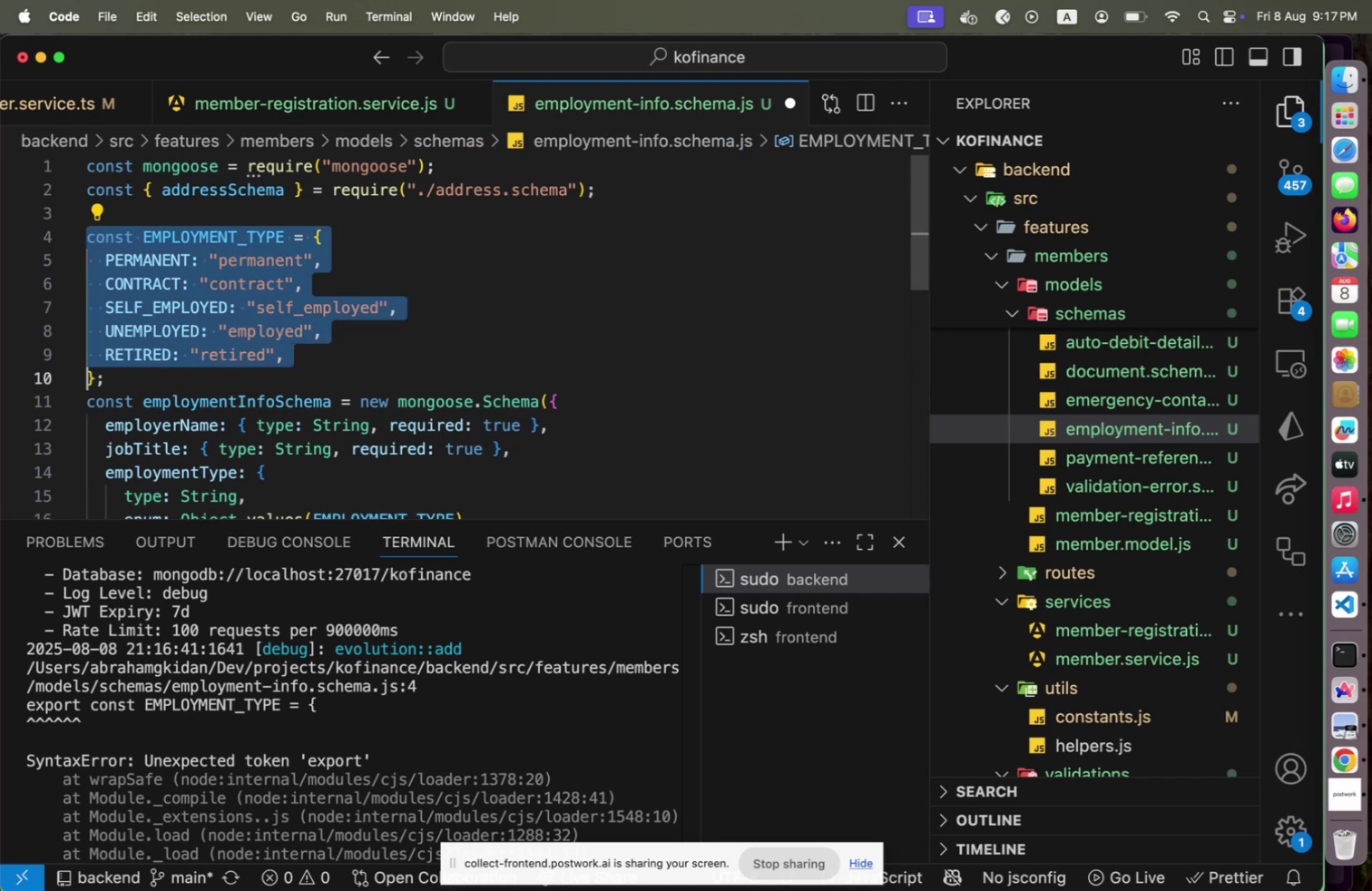 
key(Shift+End)
 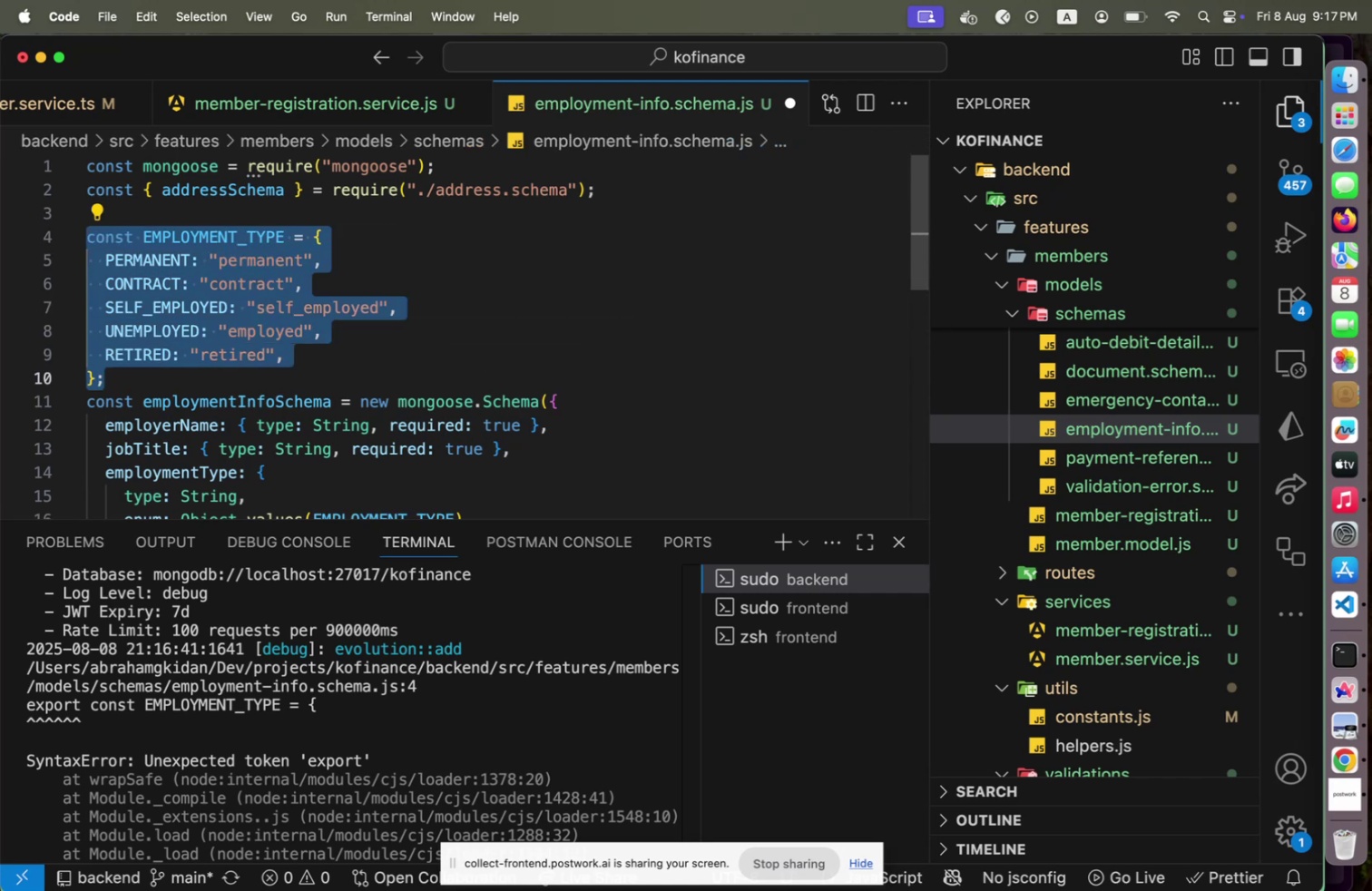 
key(Meta+X)
 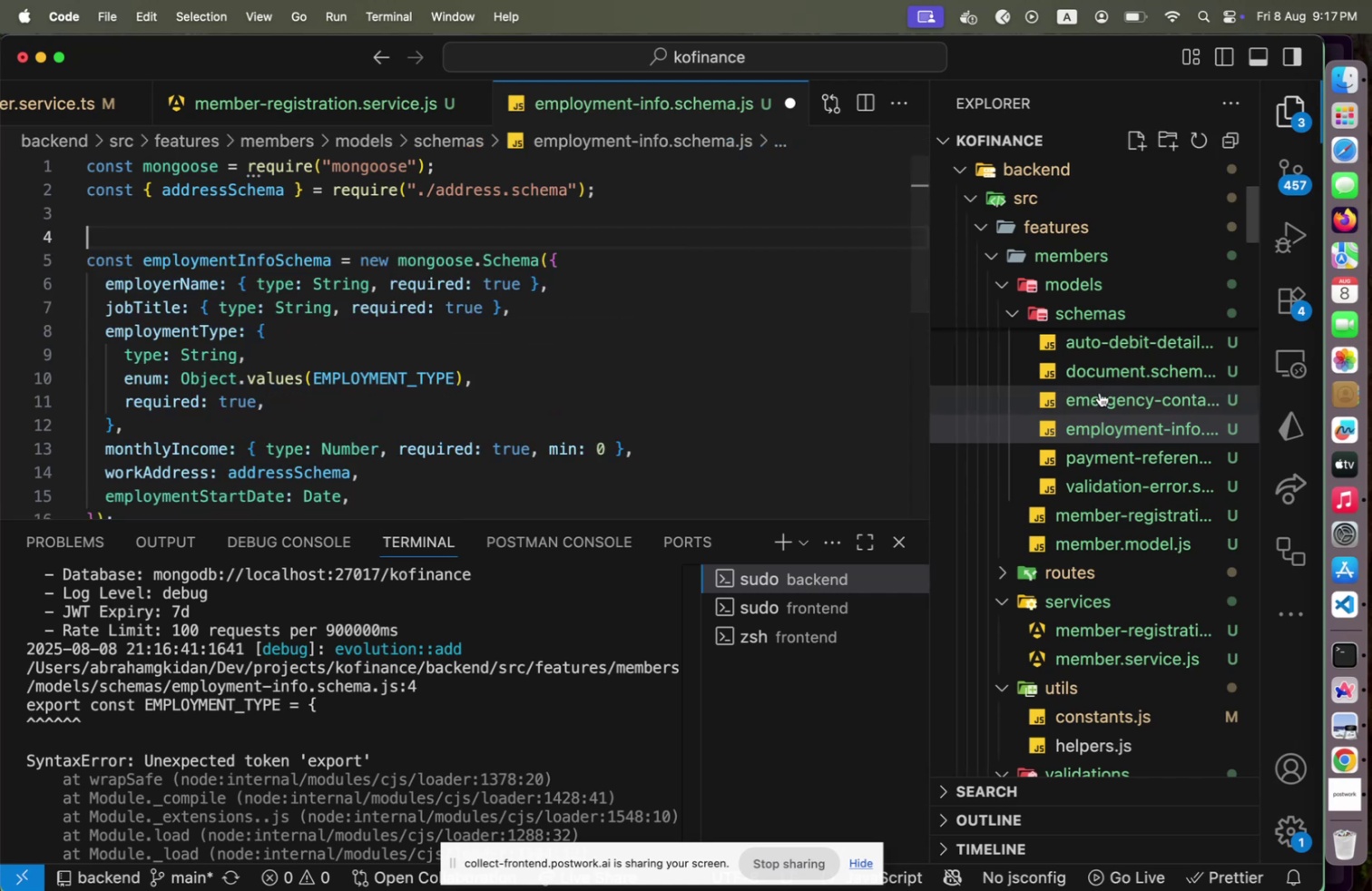 
left_click([1104, 378])
 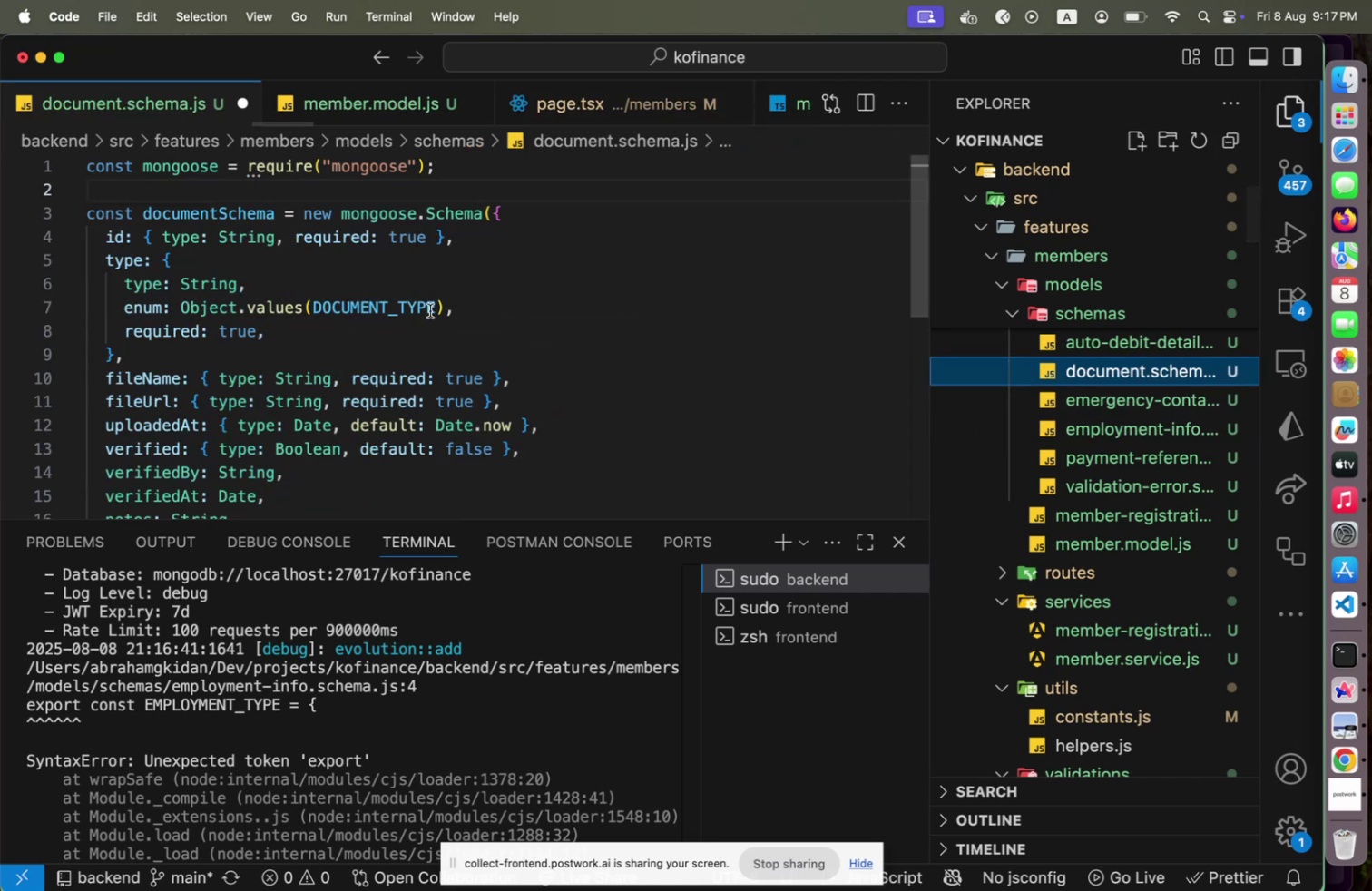 
left_click([437, 308])
 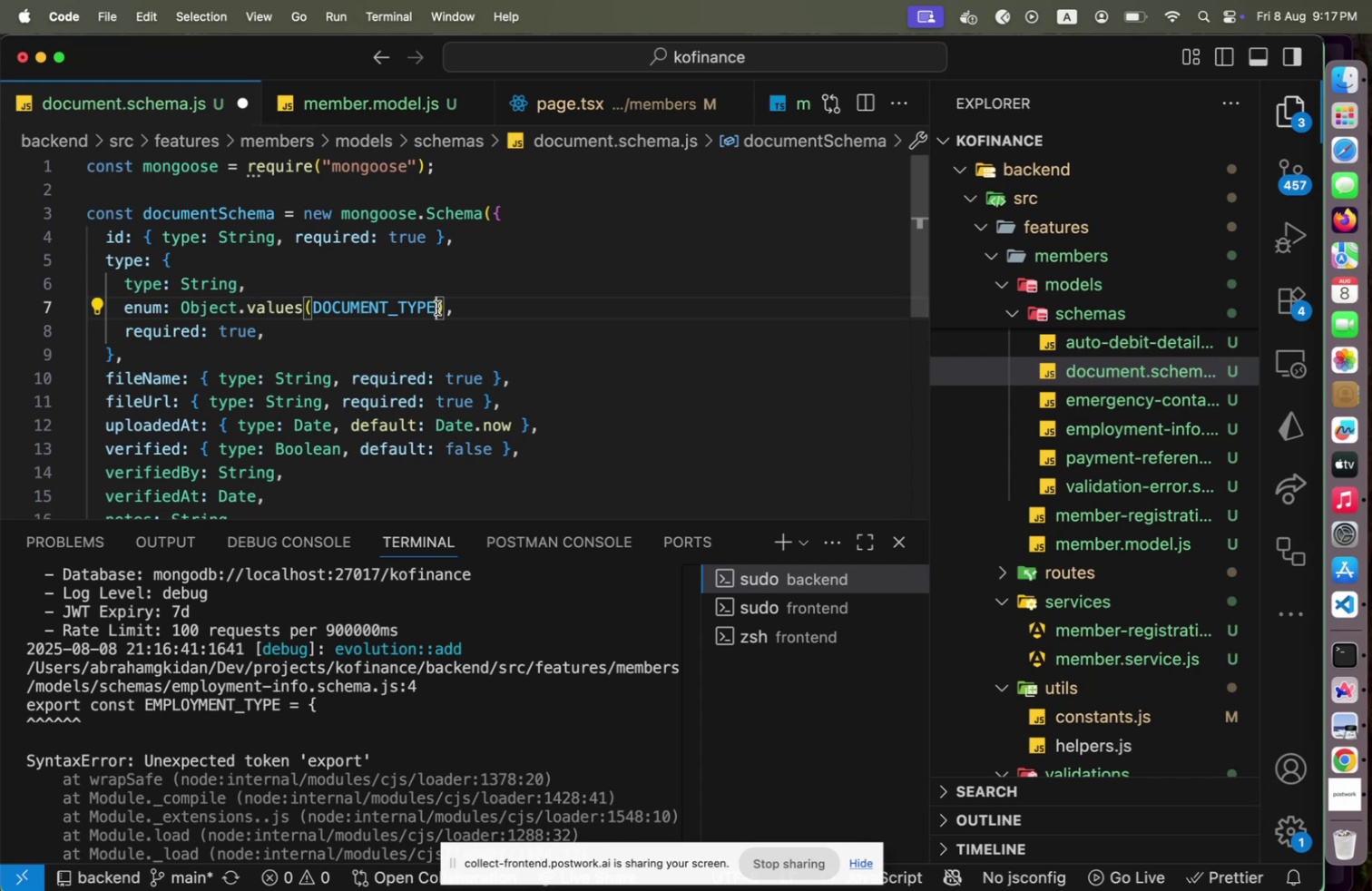 
key(Shift+Backspace)
 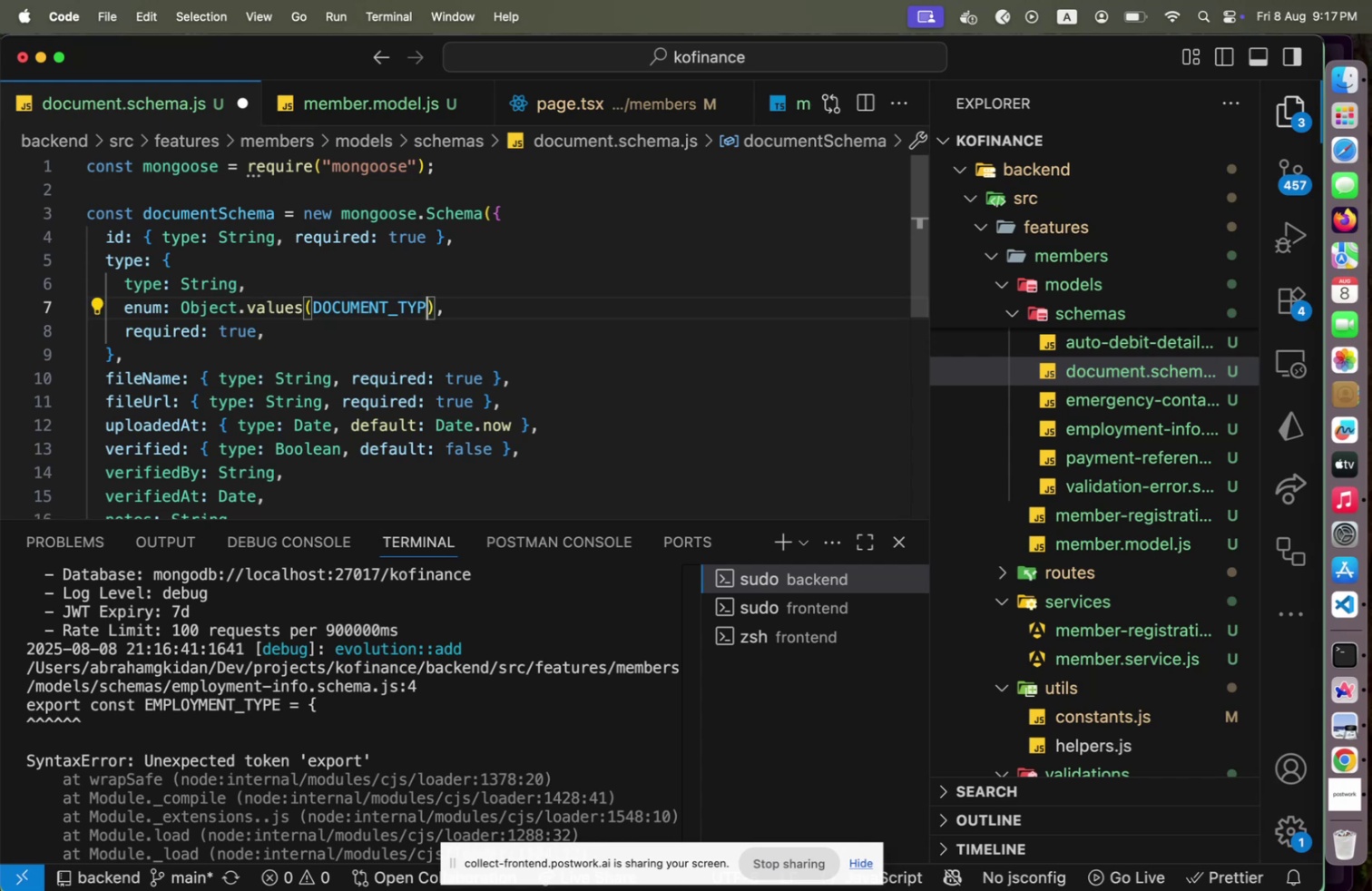 
key(Shift+E)
 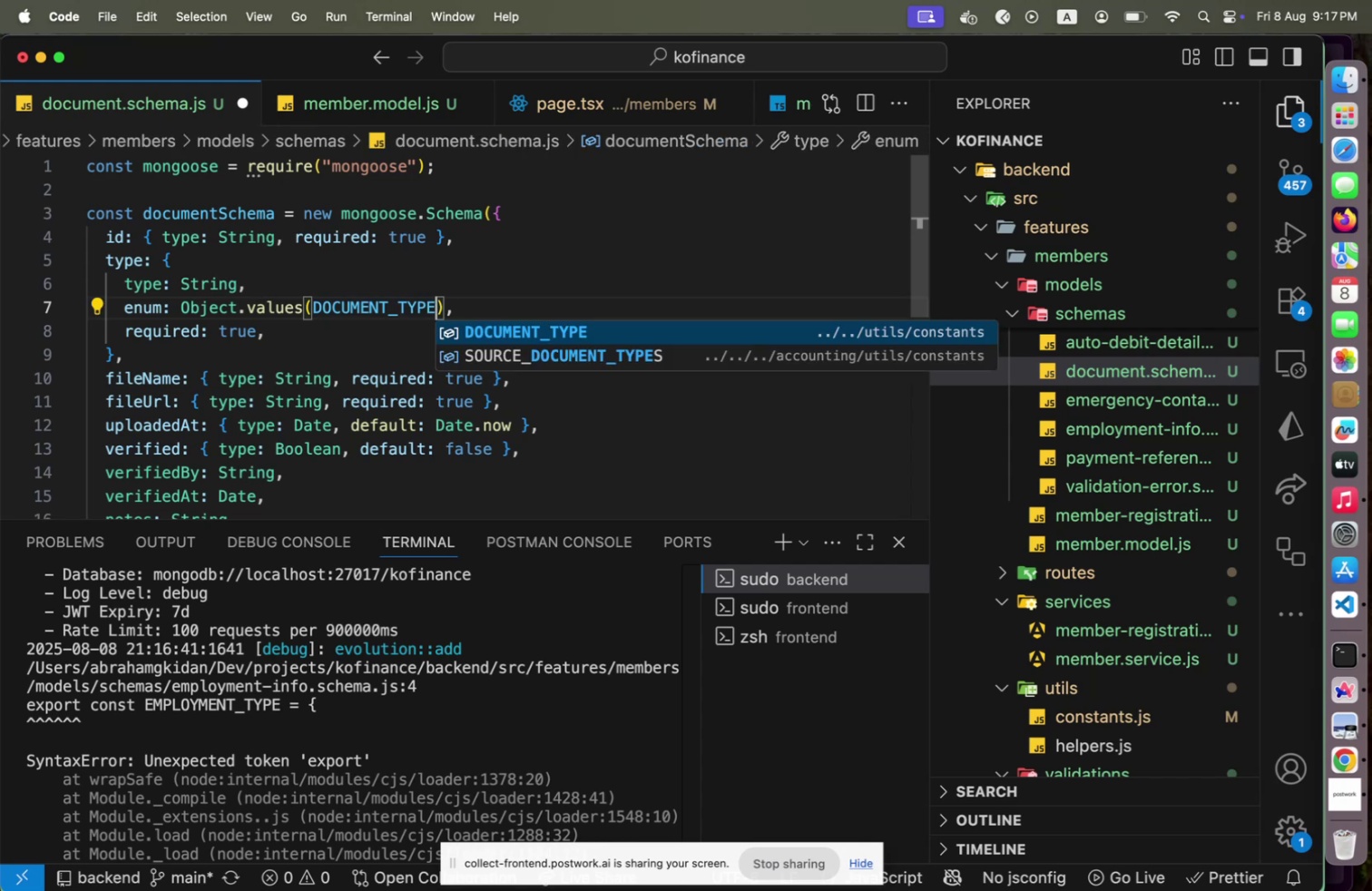 
key(ArrowDown)
 